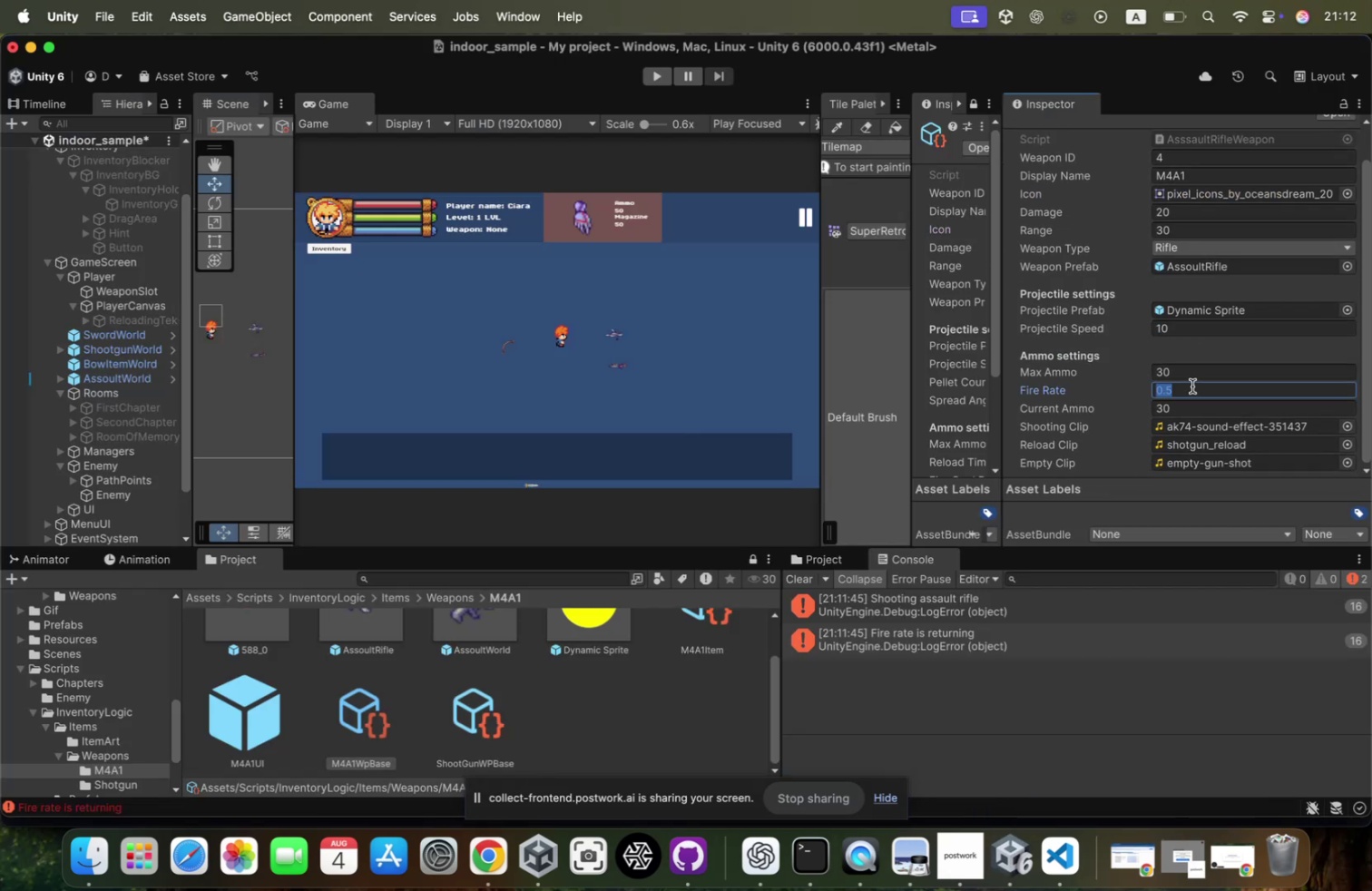 
key(2)
 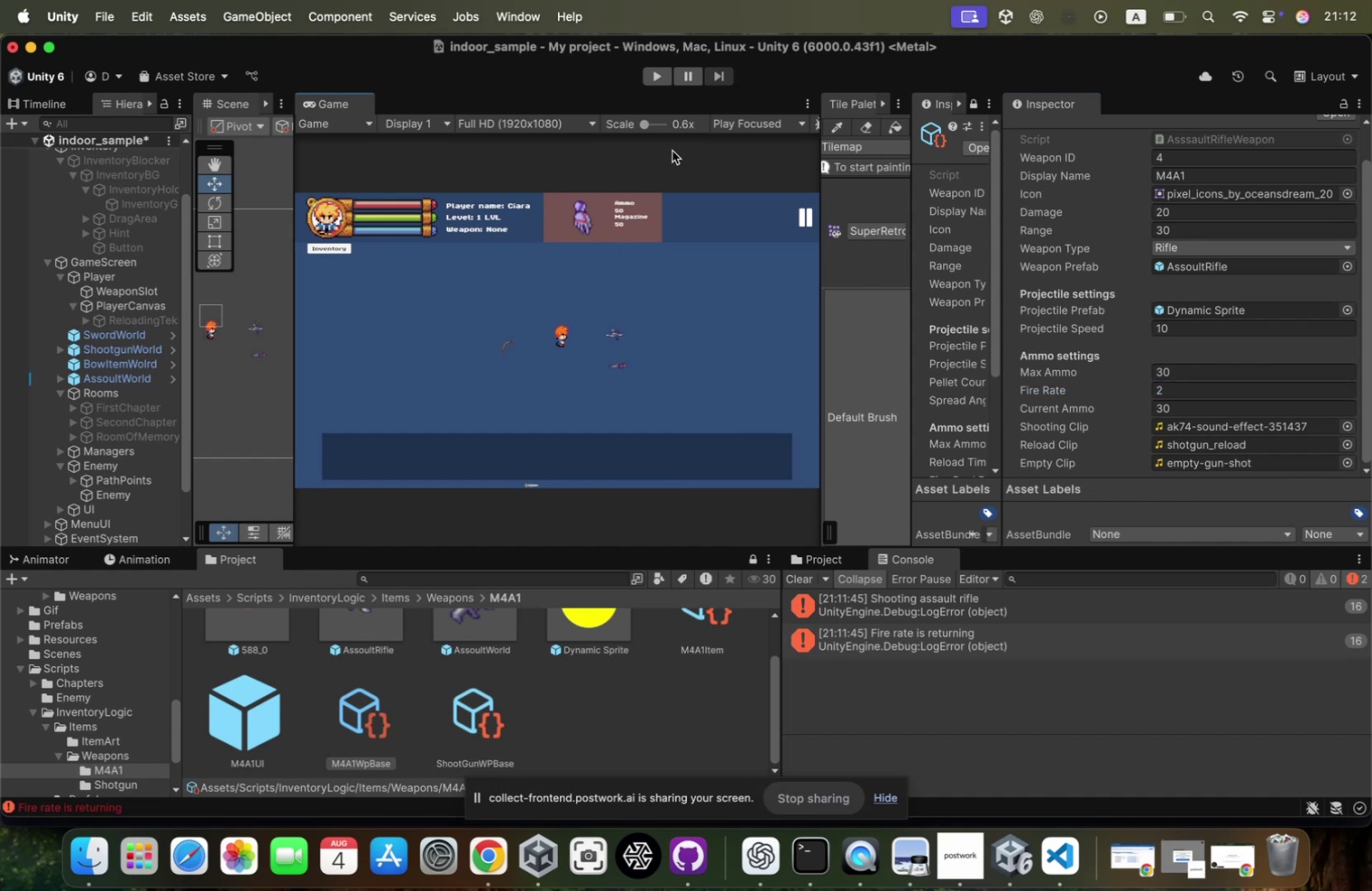 
left_click([660, 79])
 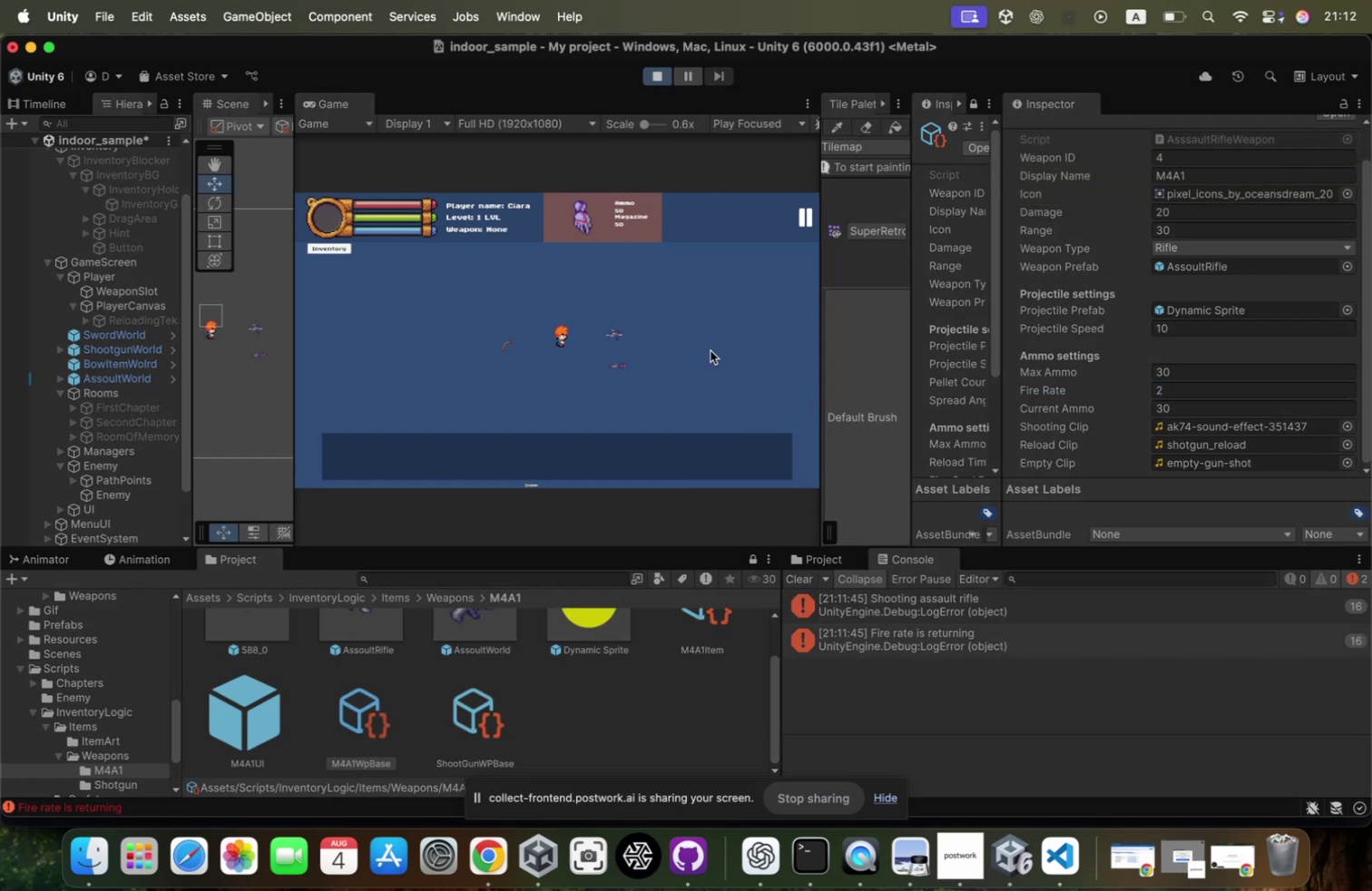 
wait(5.69)
 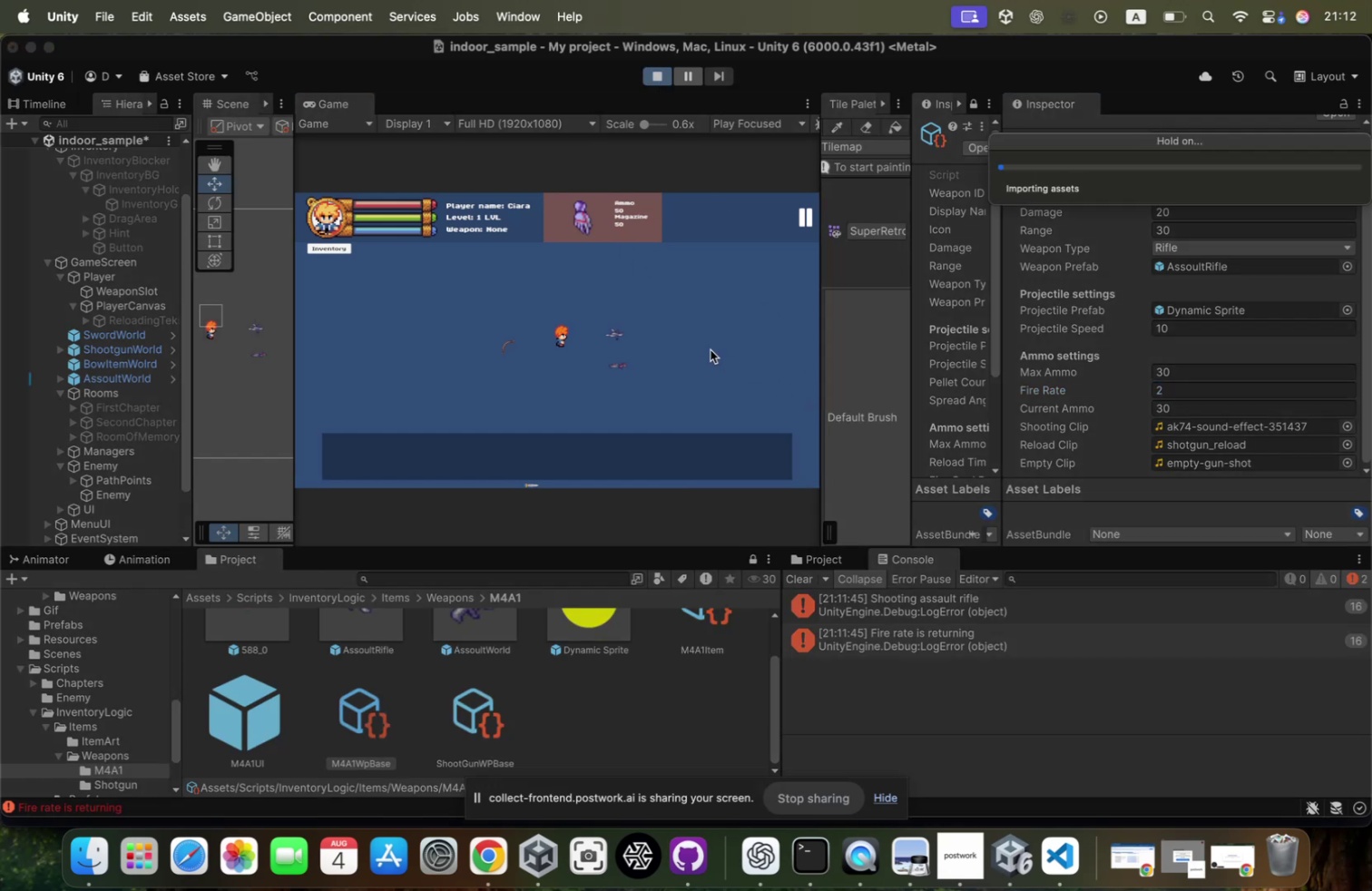 
left_click([711, 347])
 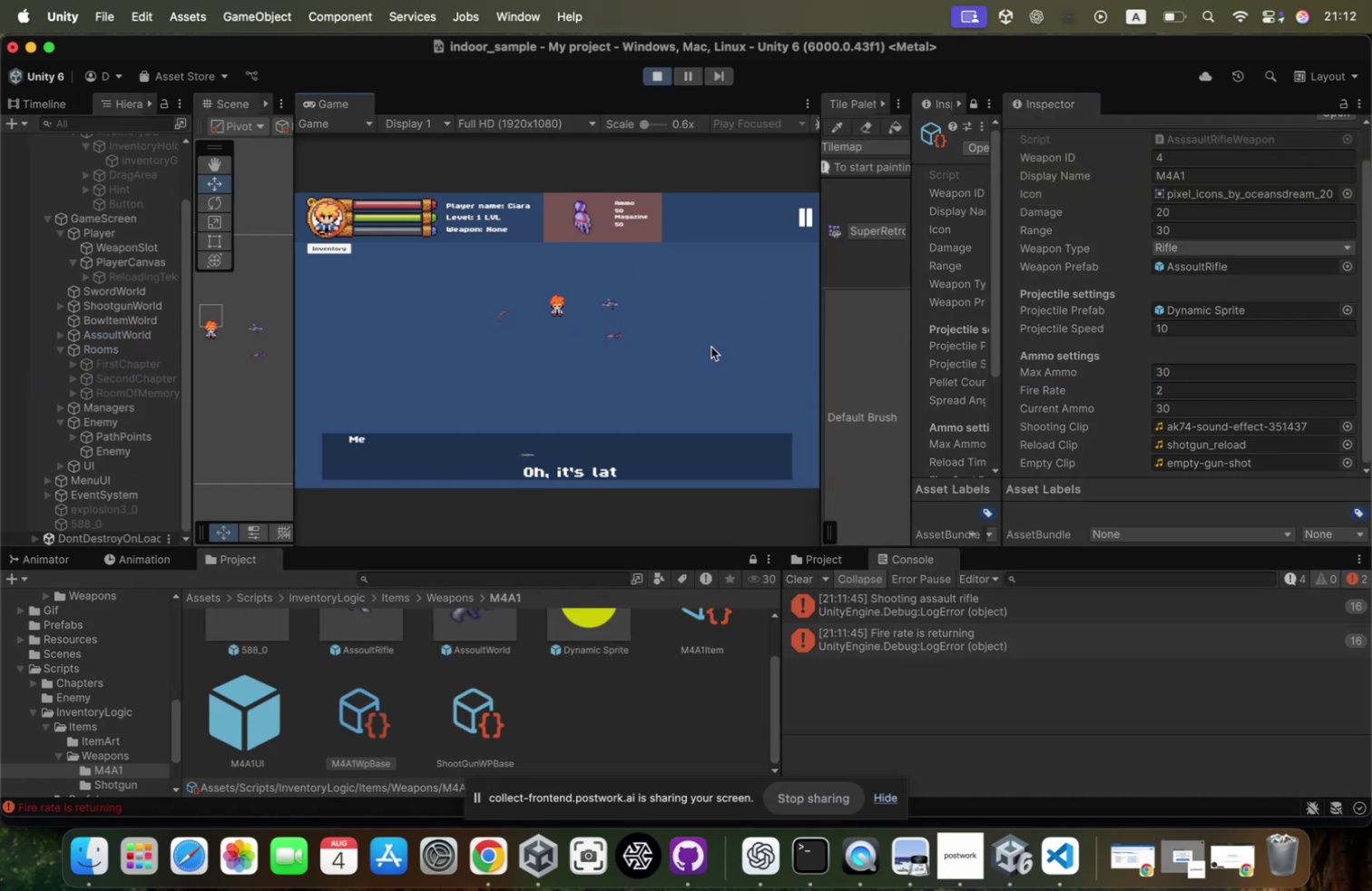 
key(Enter)
 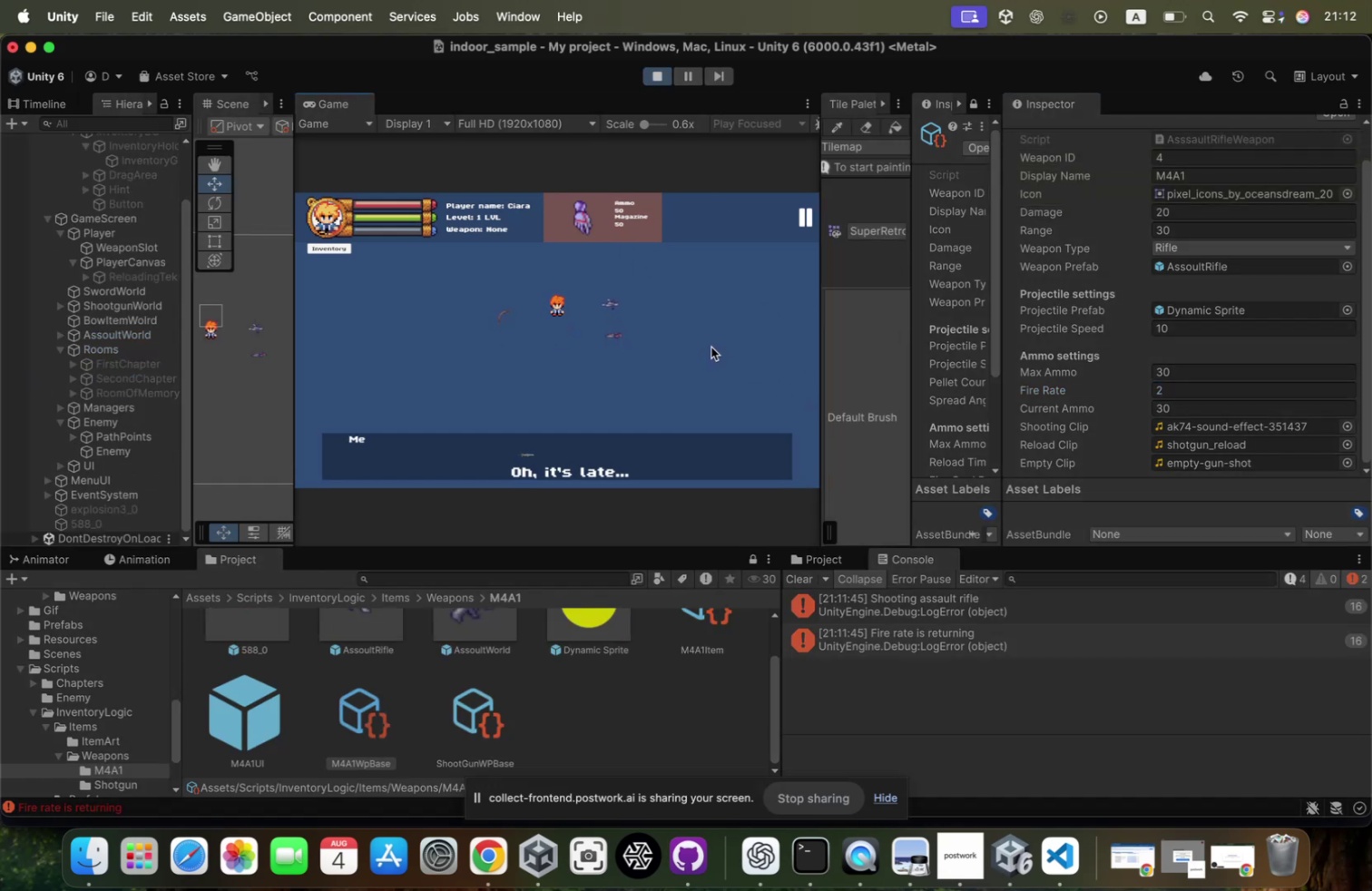 
key(Enter)
 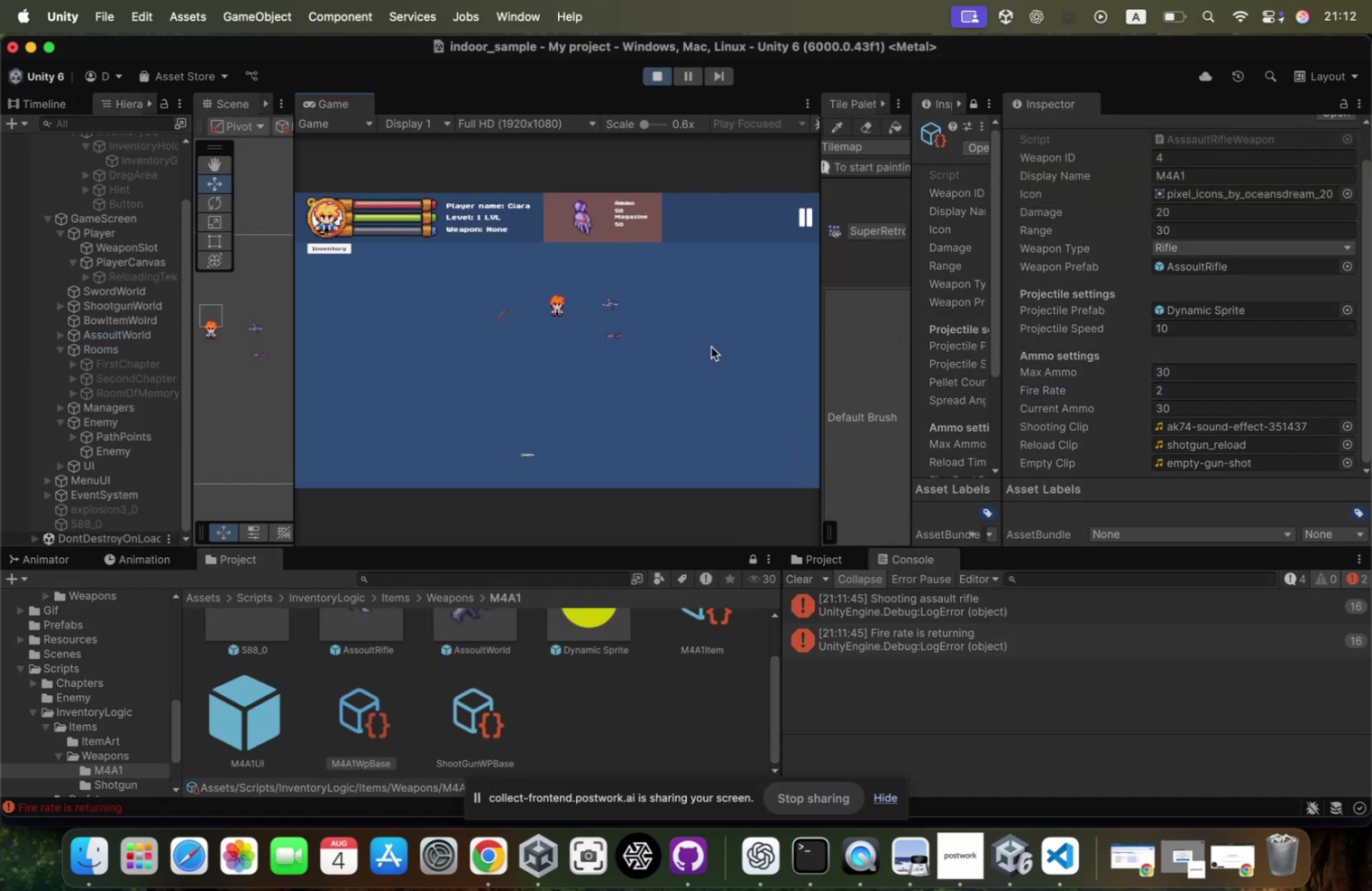 
type(dwd)
 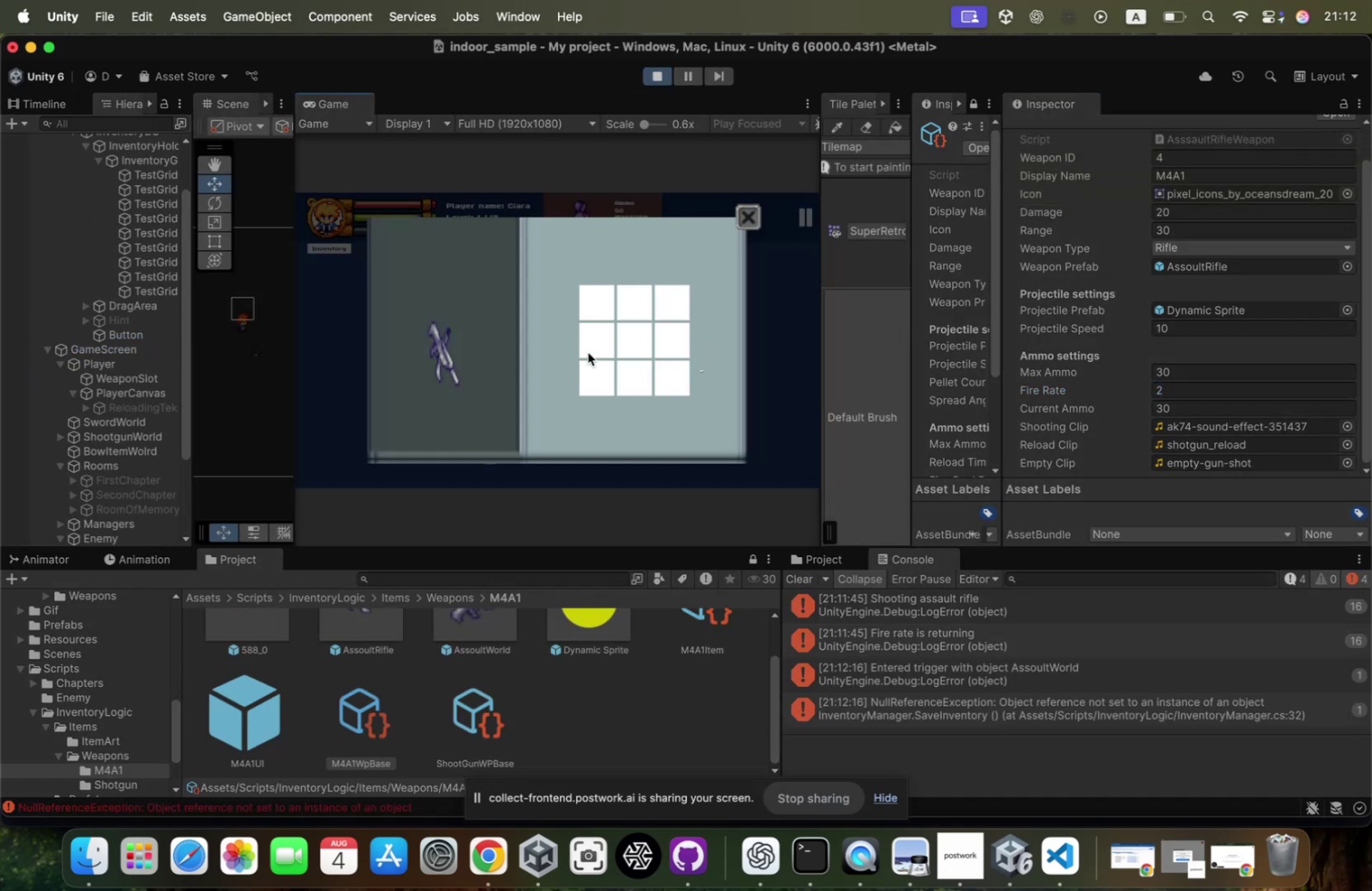 
left_click_drag(start_coordinate=[436, 363], to_coordinate=[594, 299])
 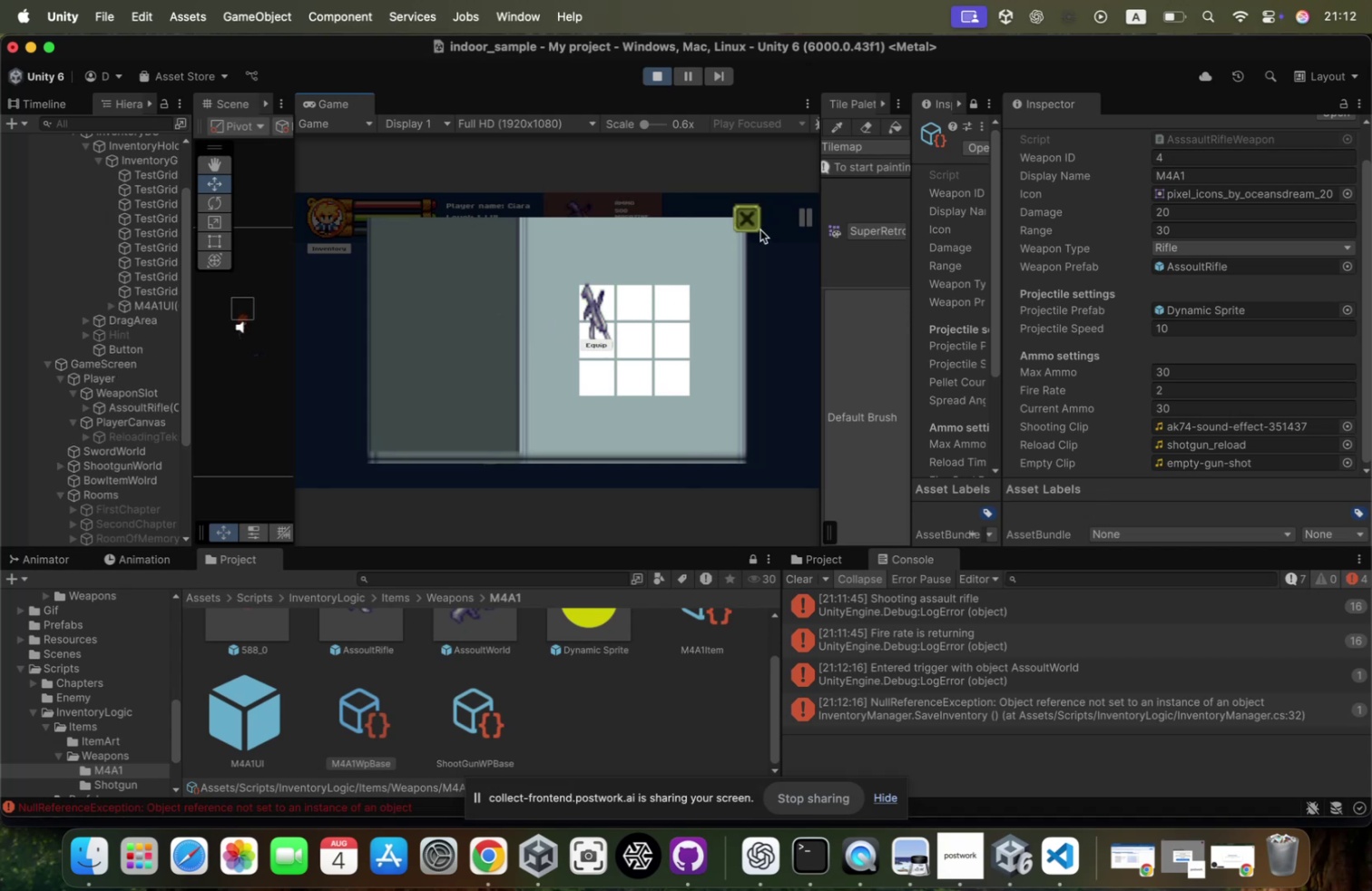 
key(A)
 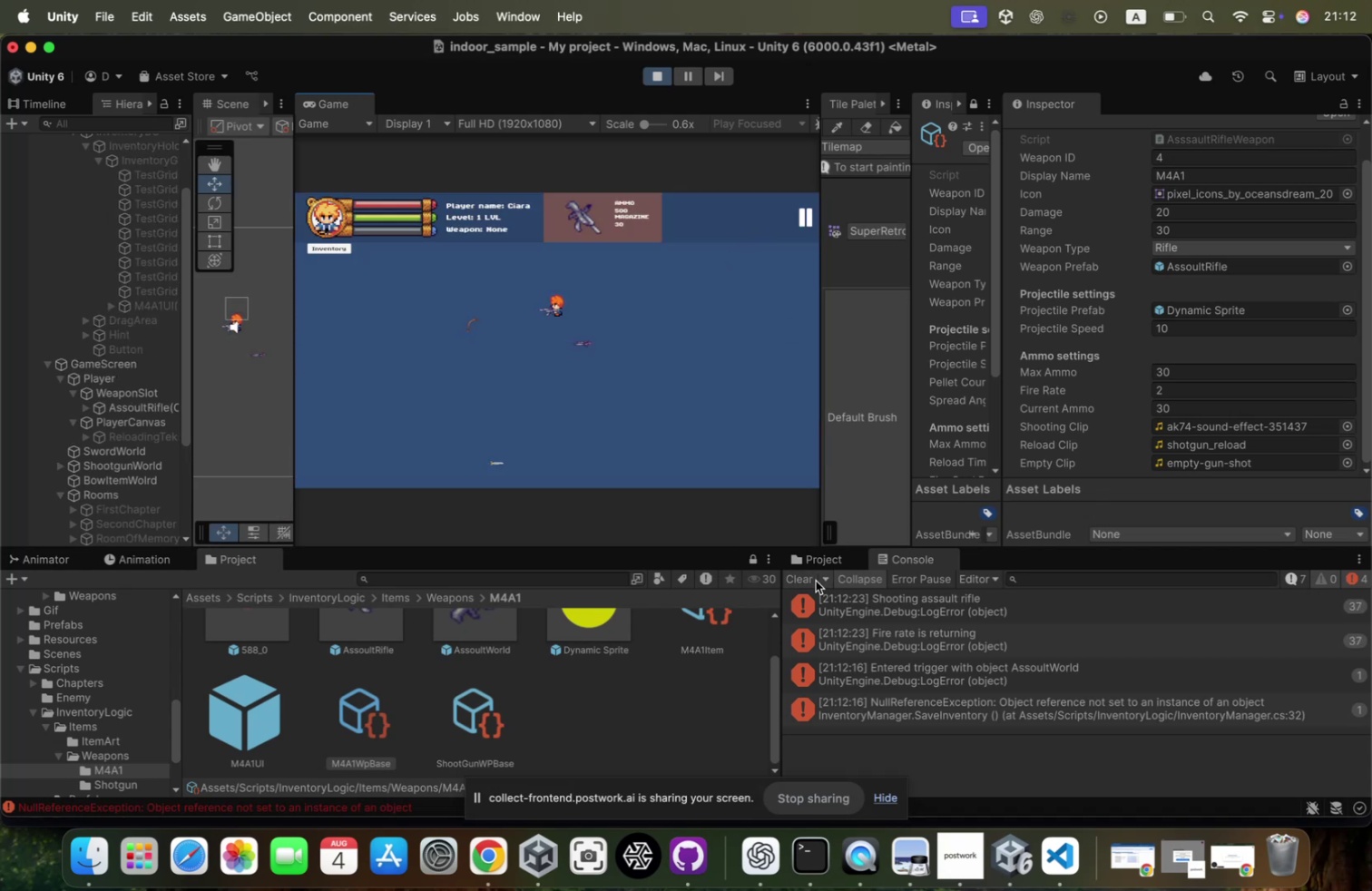 
wait(7.18)
 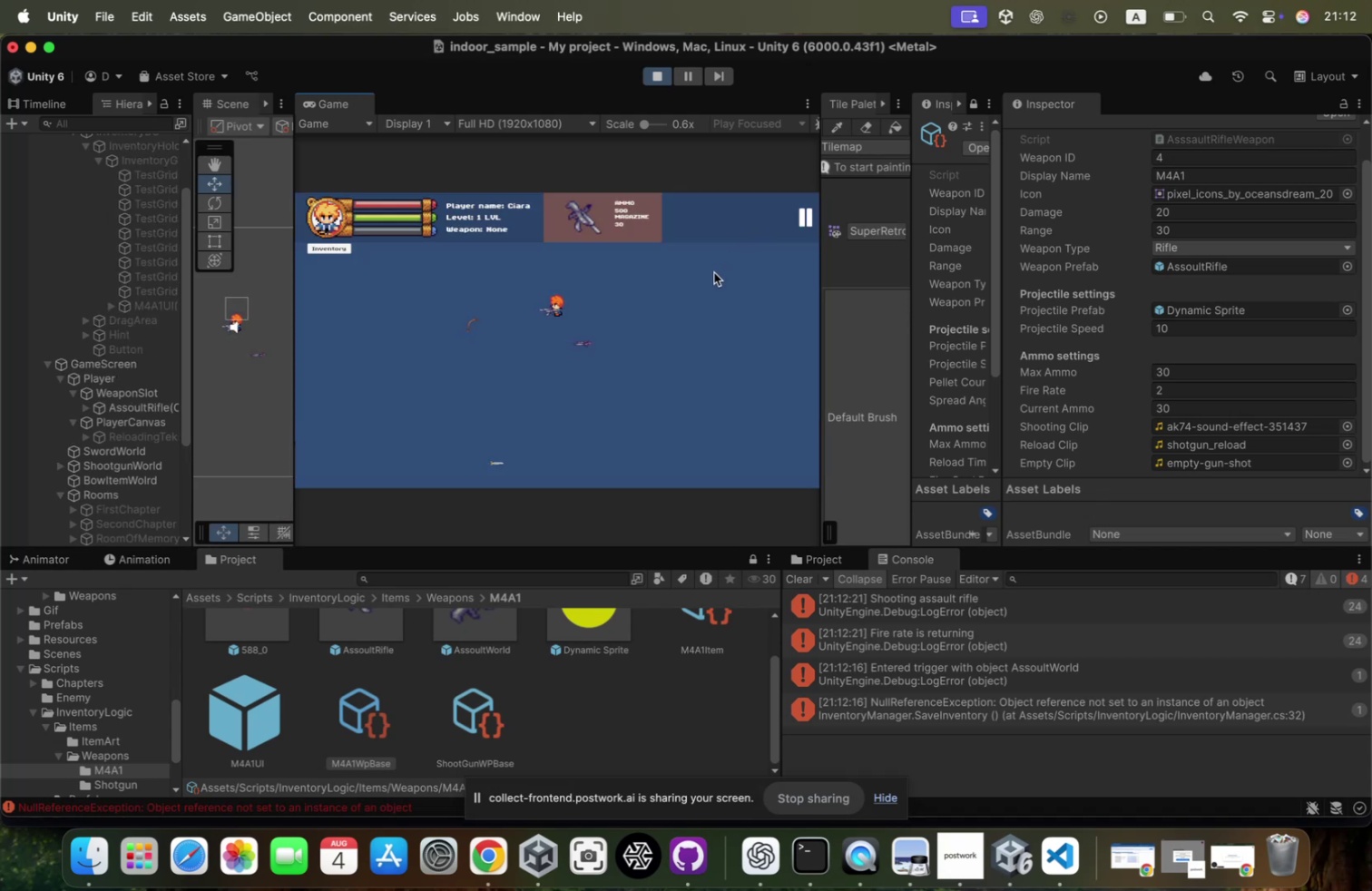 
left_click([662, 318])
 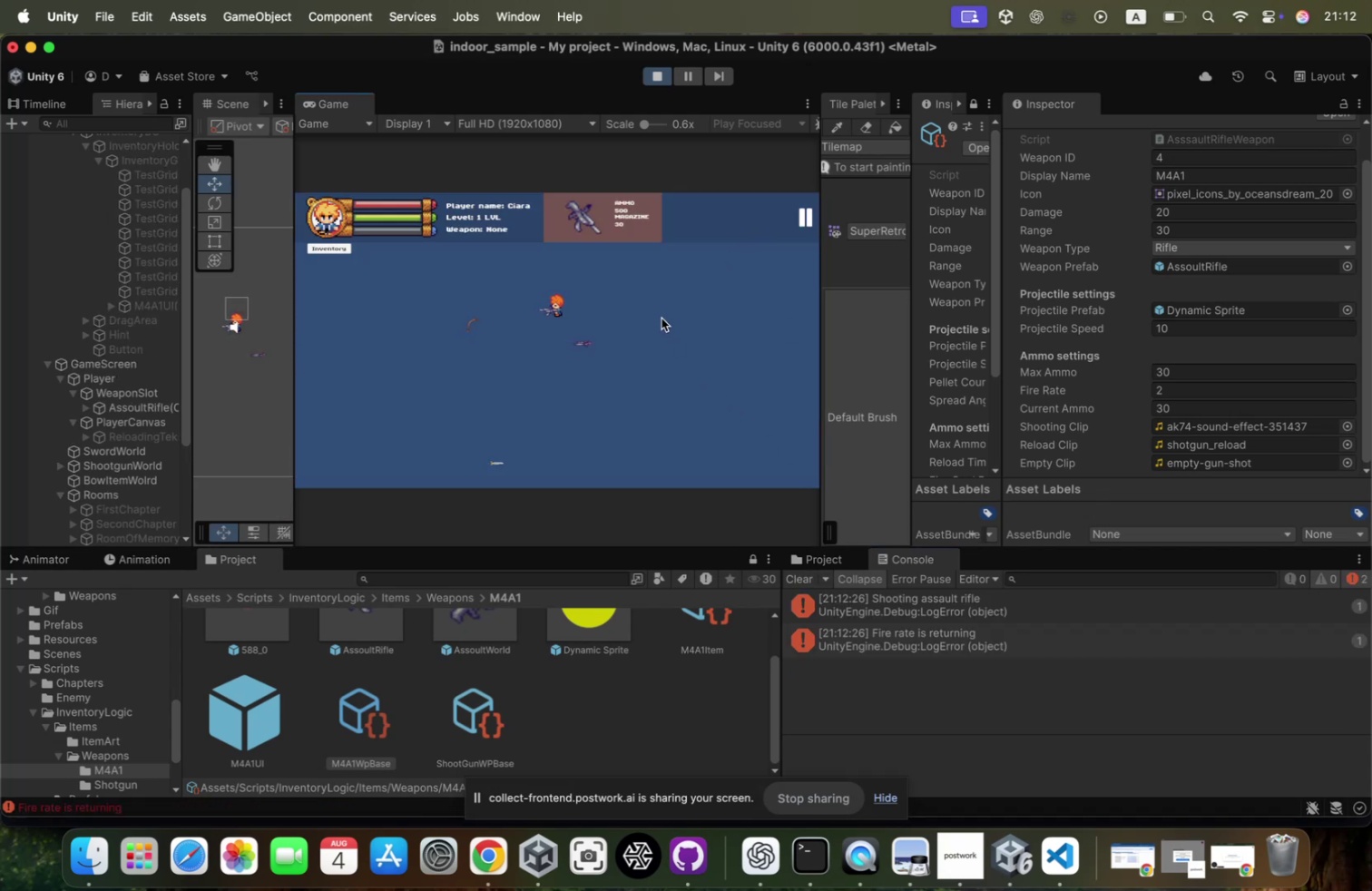 
left_click([662, 318])
 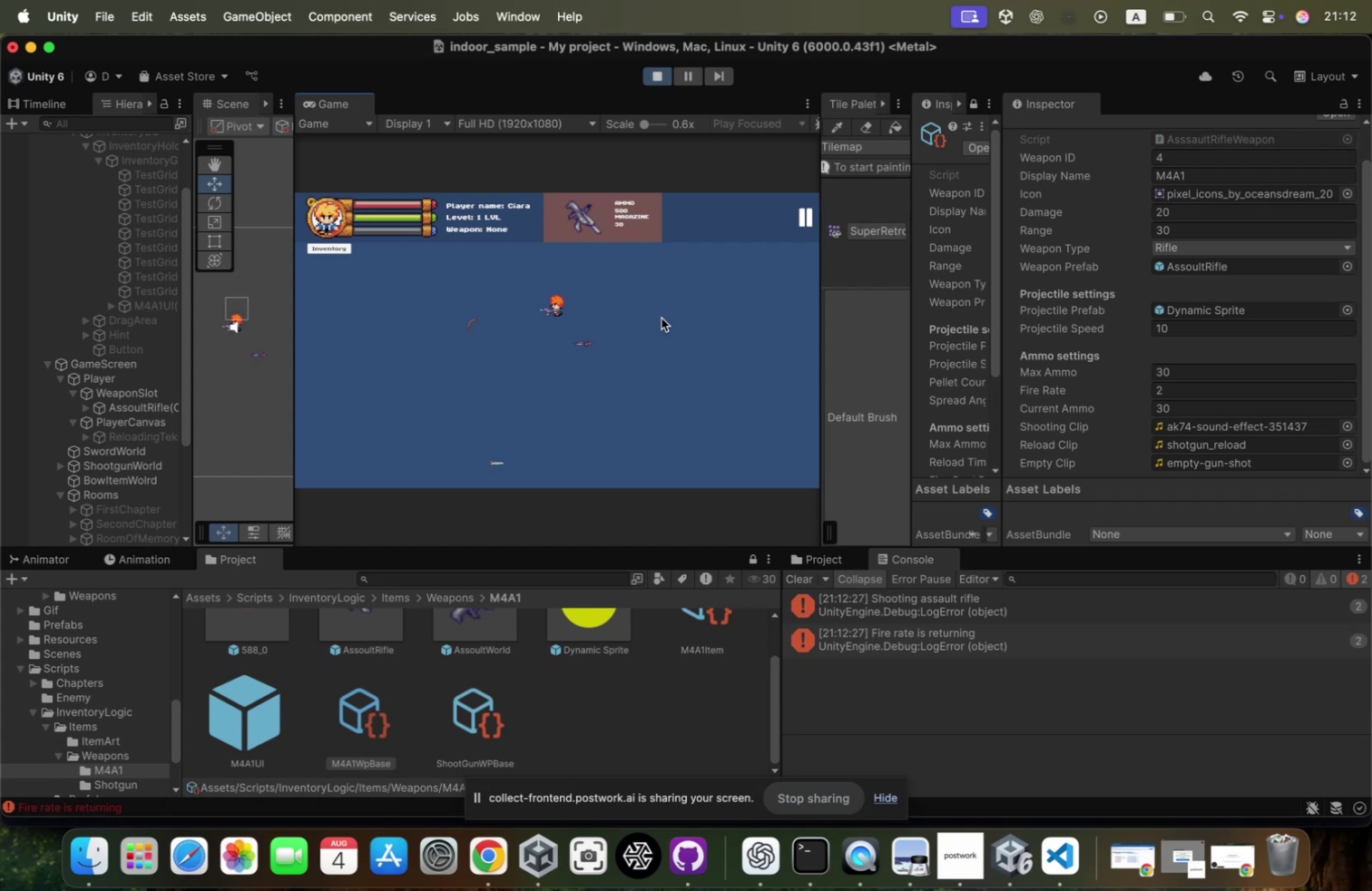 
double_click([662, 318])
 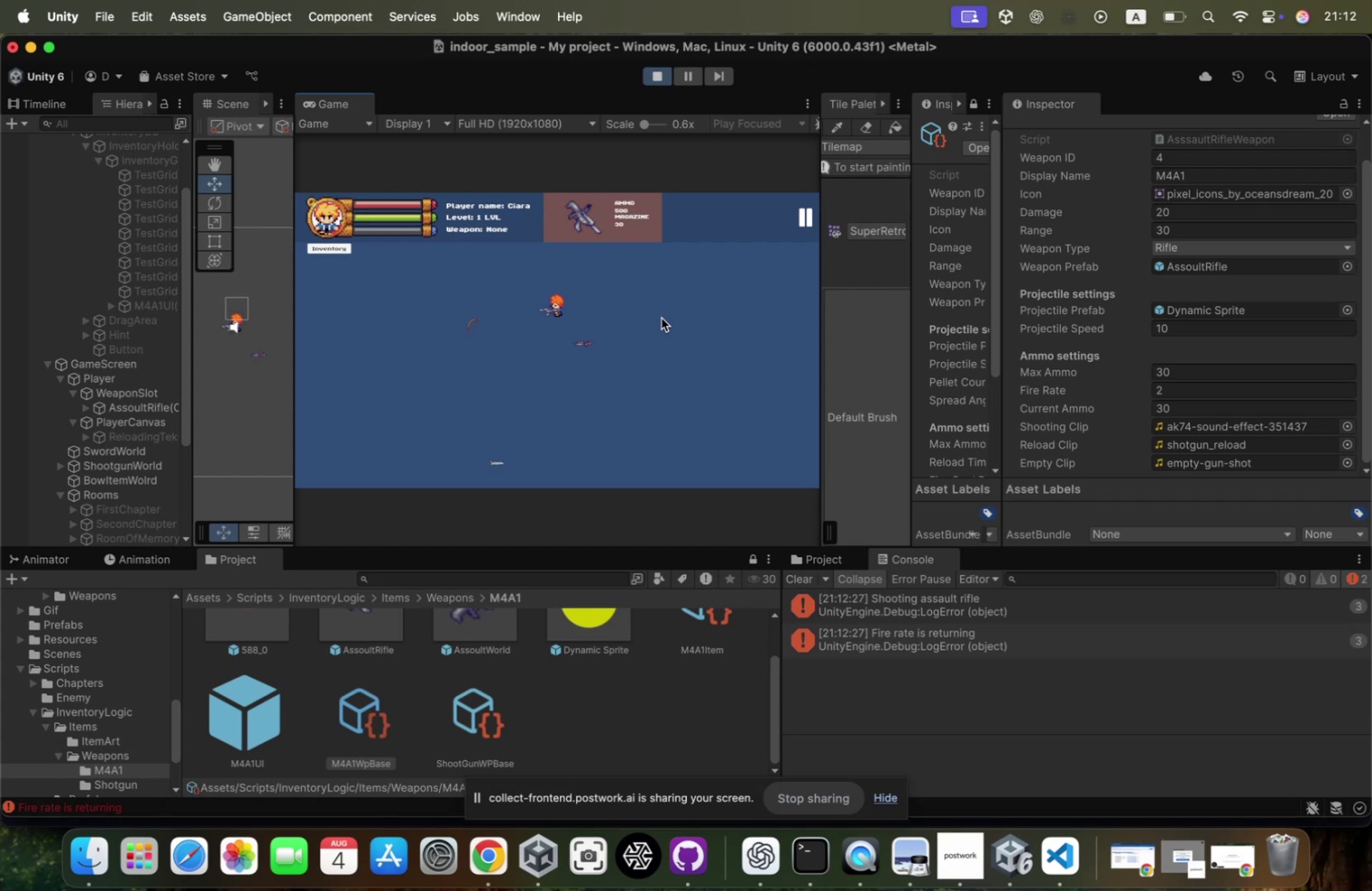 
triple_click([662, 318])
 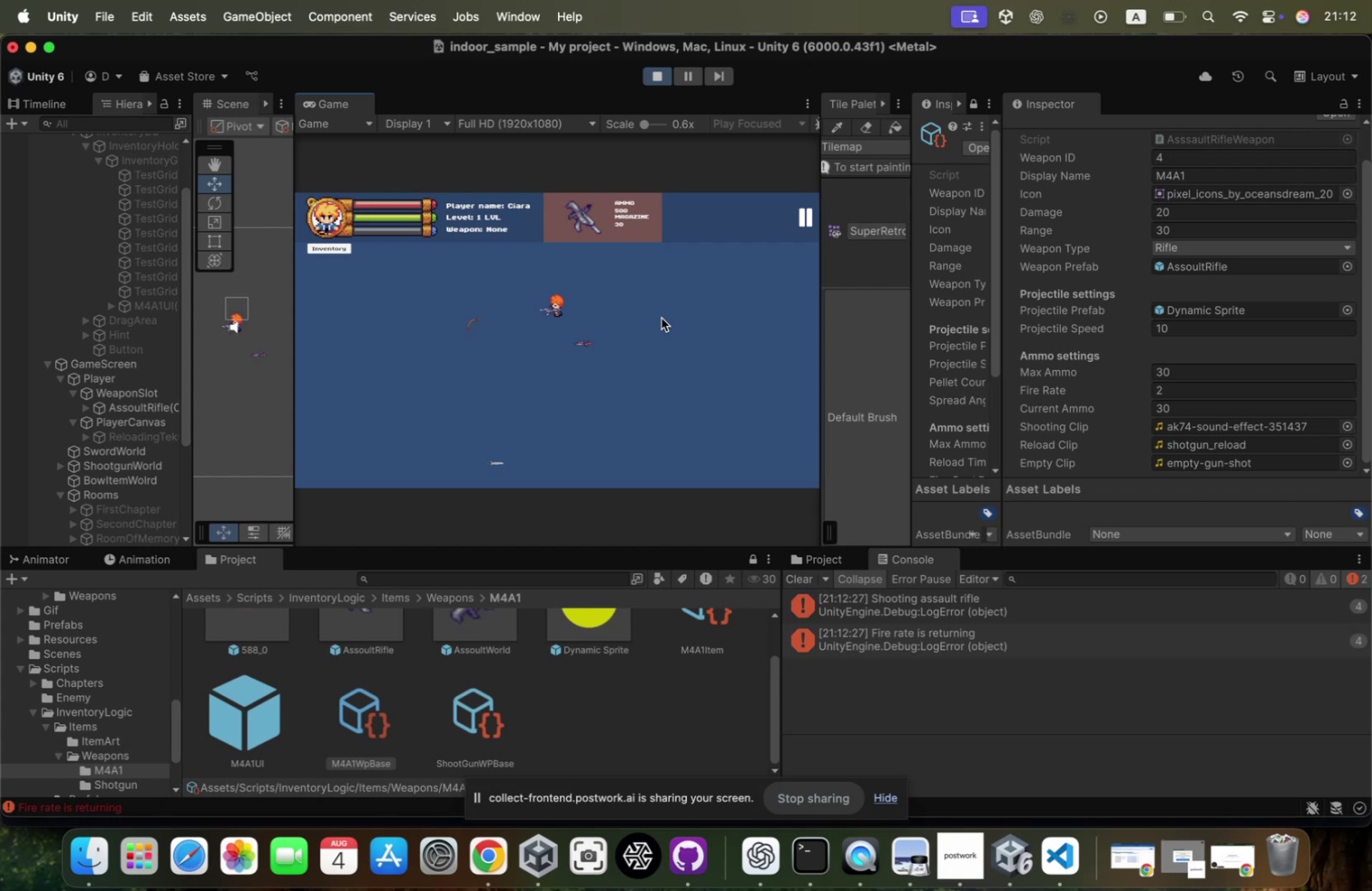 
triple_click([662, 318])
 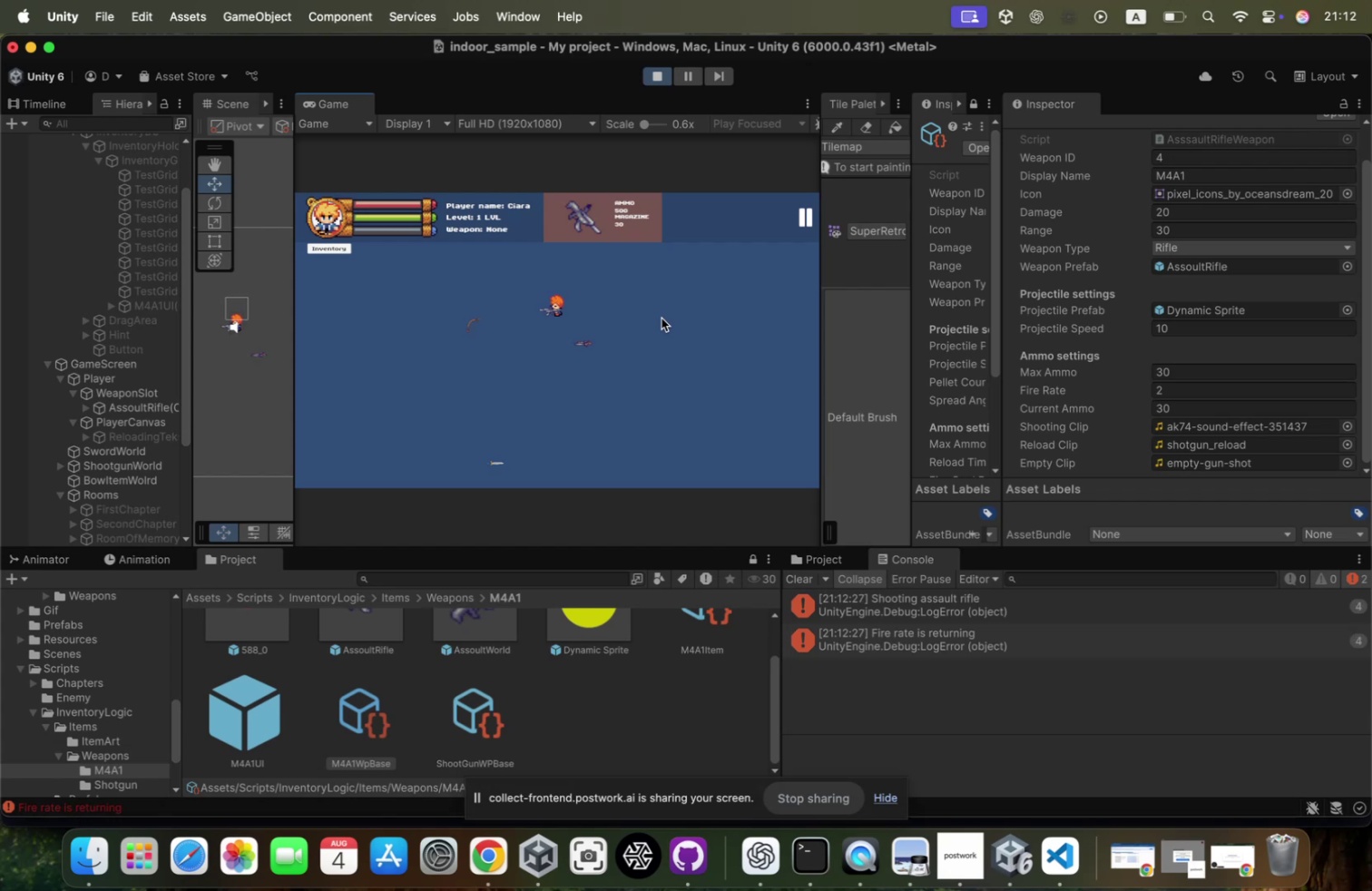 
triple_click([662, 318])
 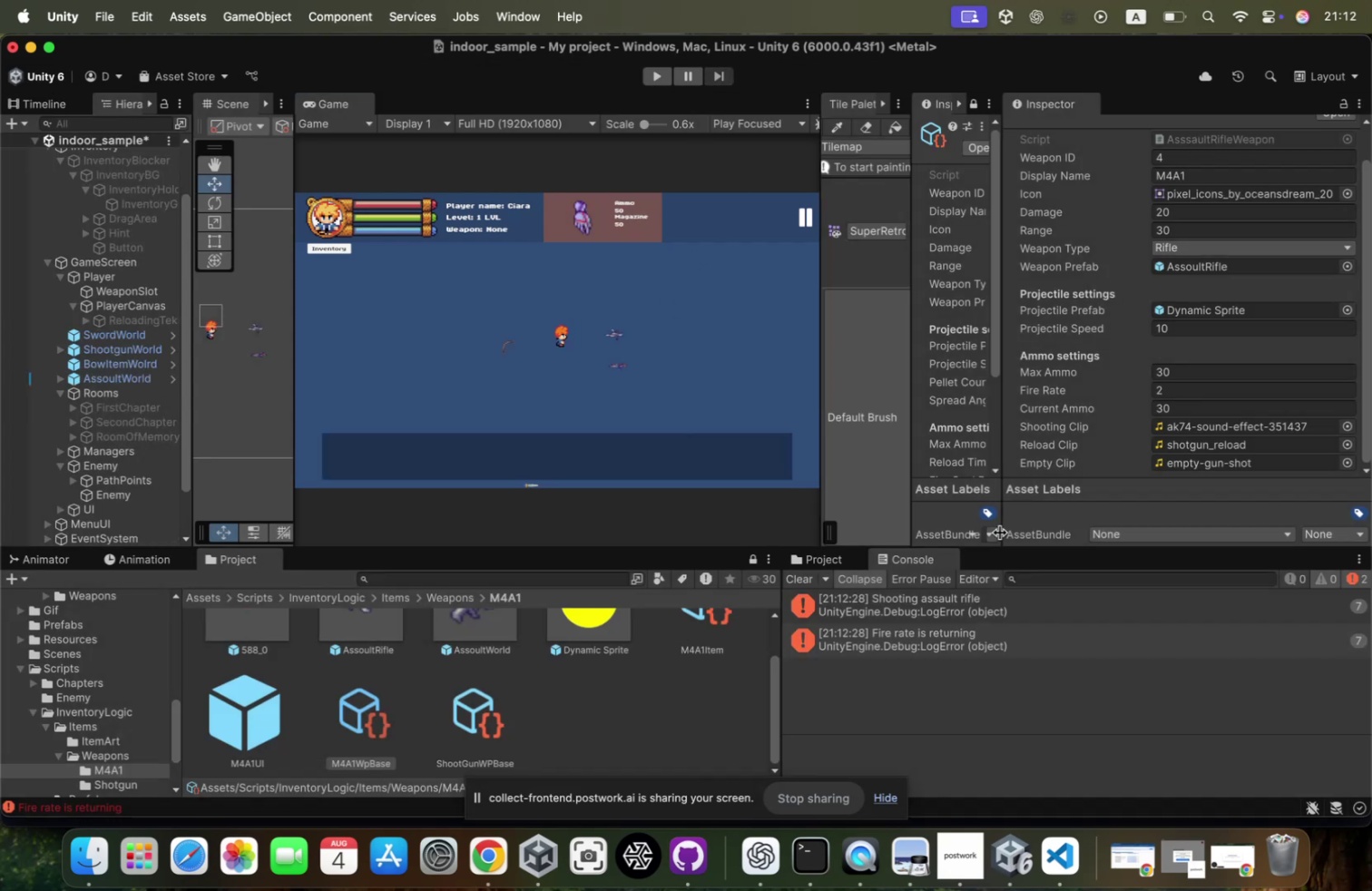 
key(Meta+CommandLeft)
 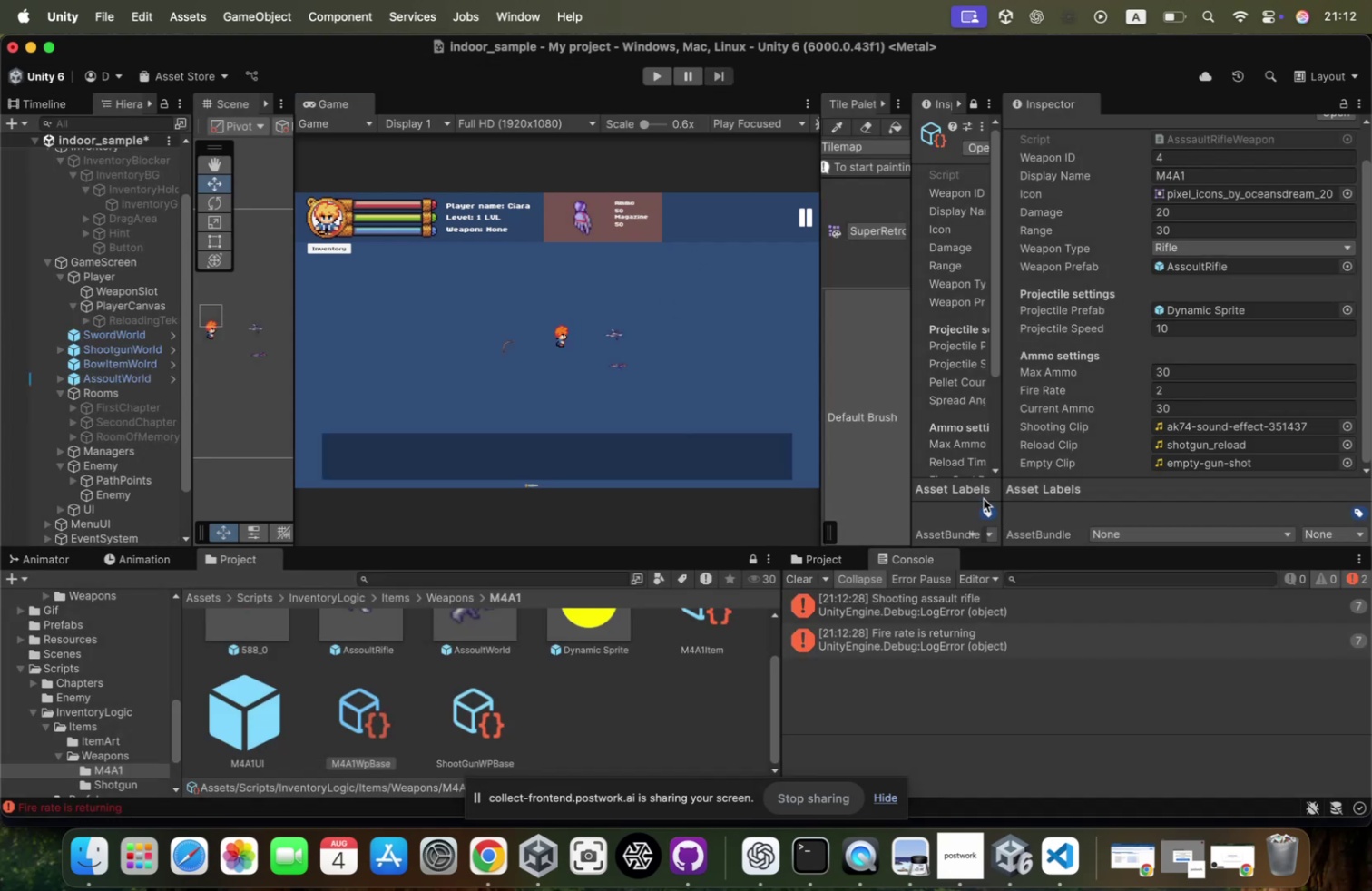 
key(Meta+Tab)
 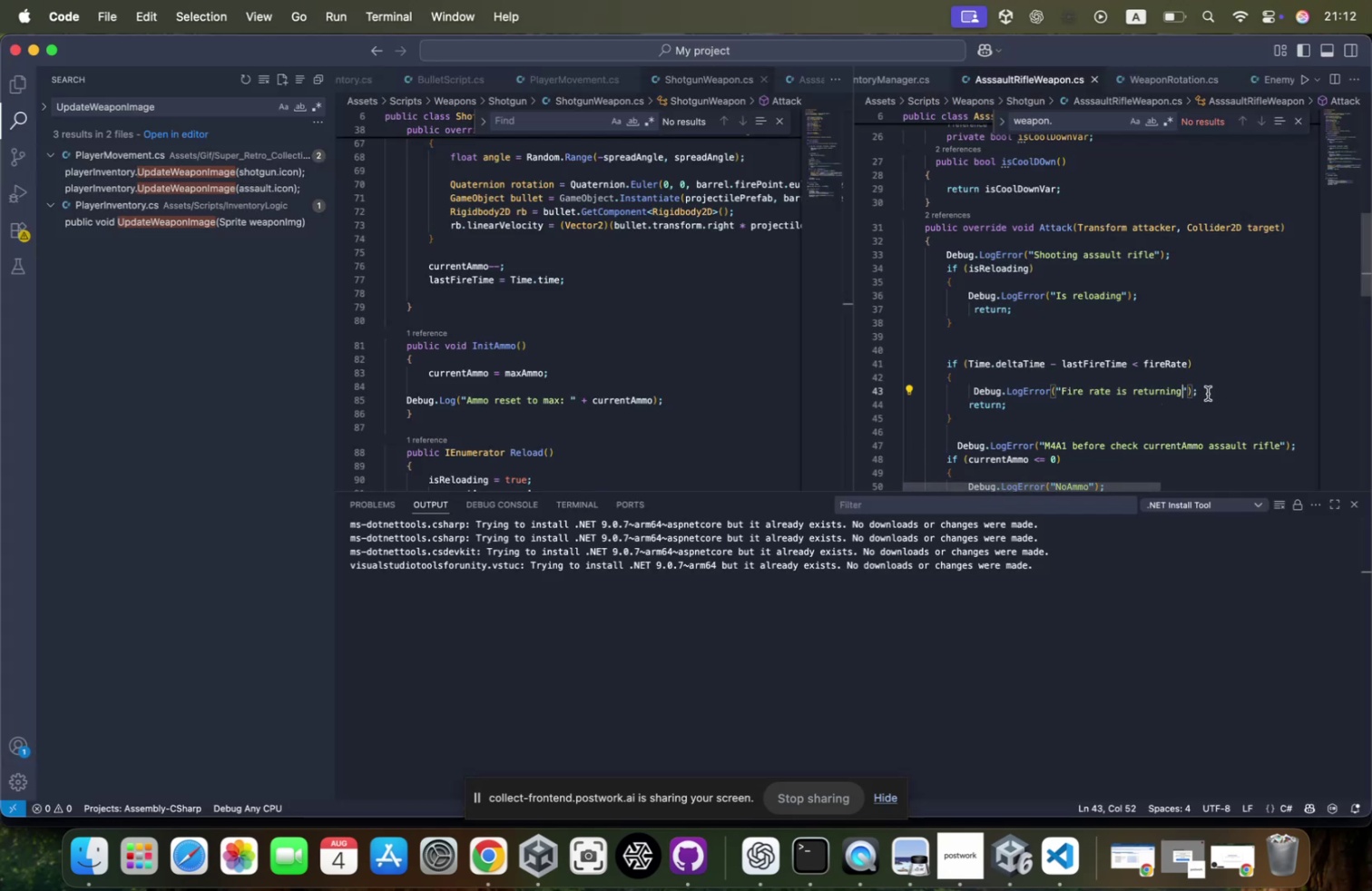 
scroll: coordinate [730, 350], scroll_direction: up, amount: 38.0
 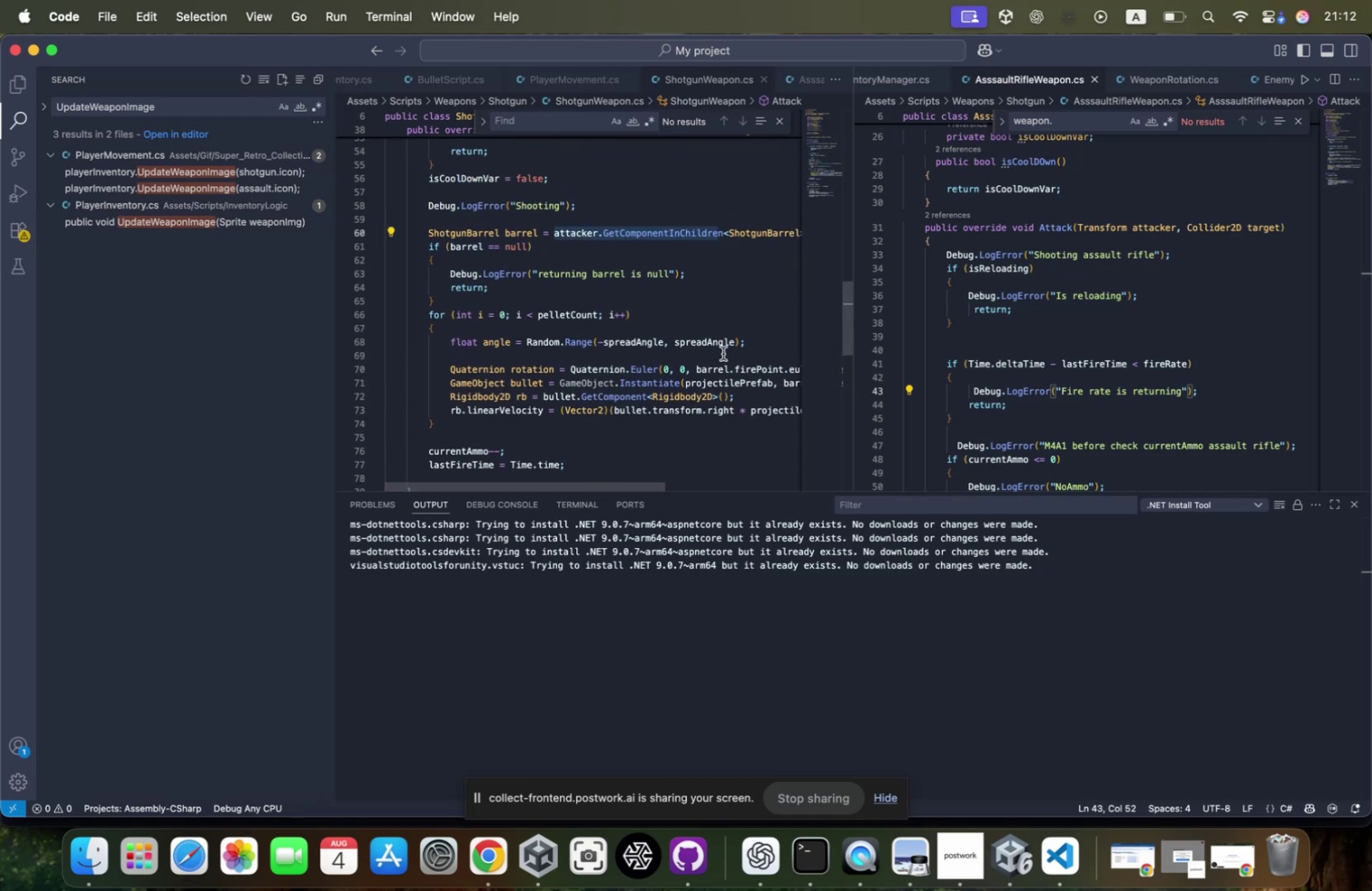 
key(Meta+CommandLeft)
 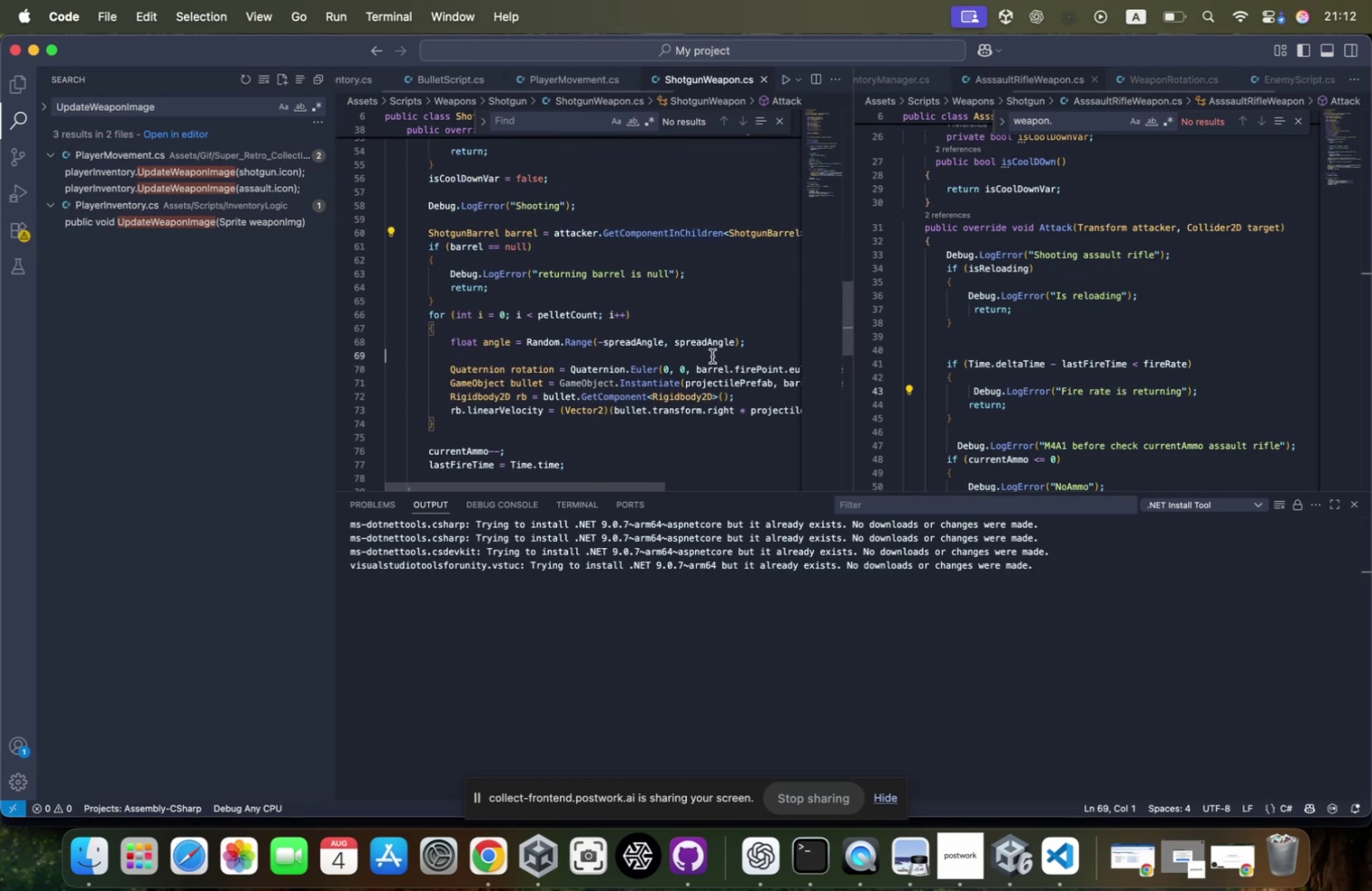 
key(Meta+F)
 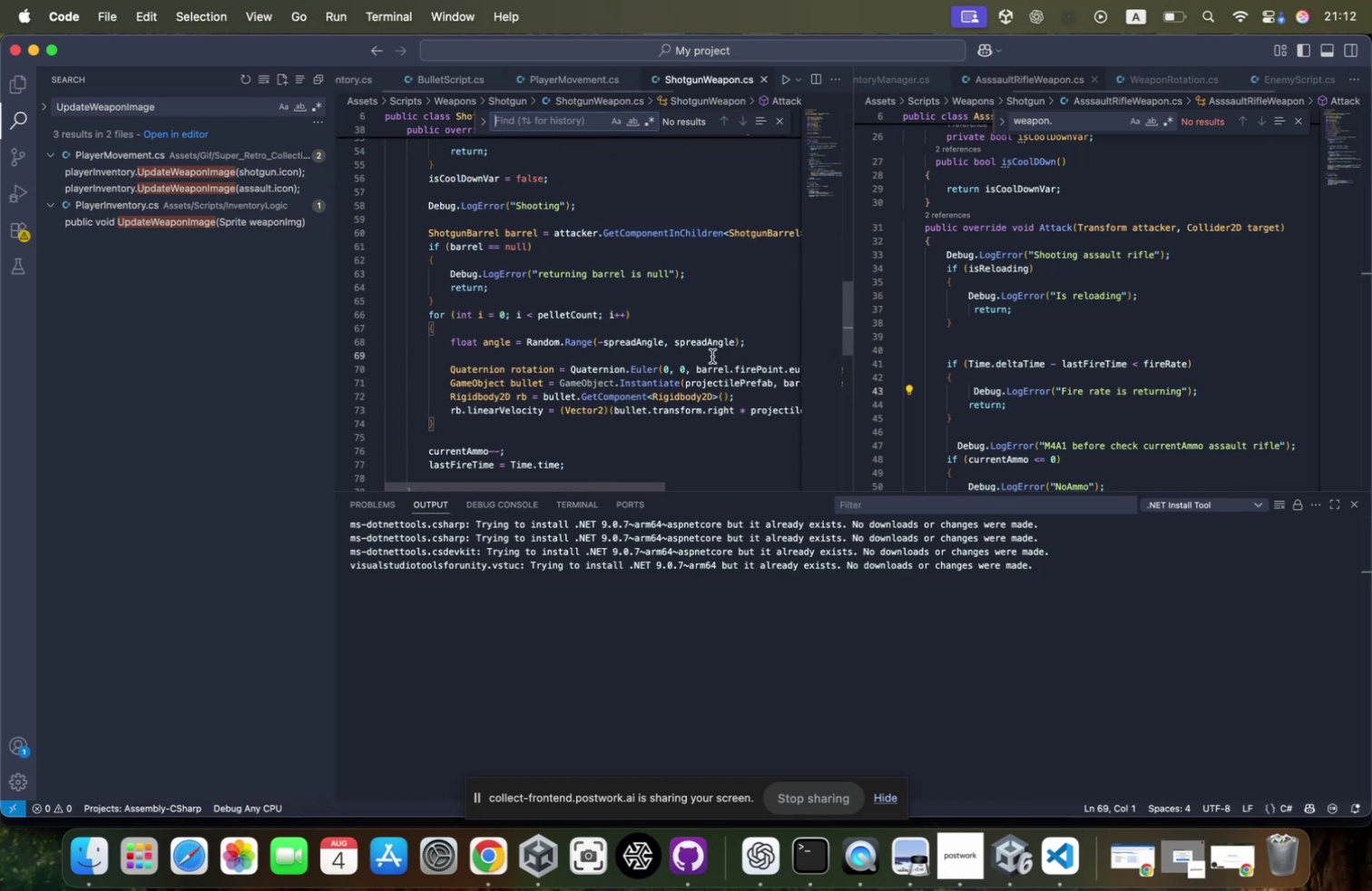 
type(firerate)
 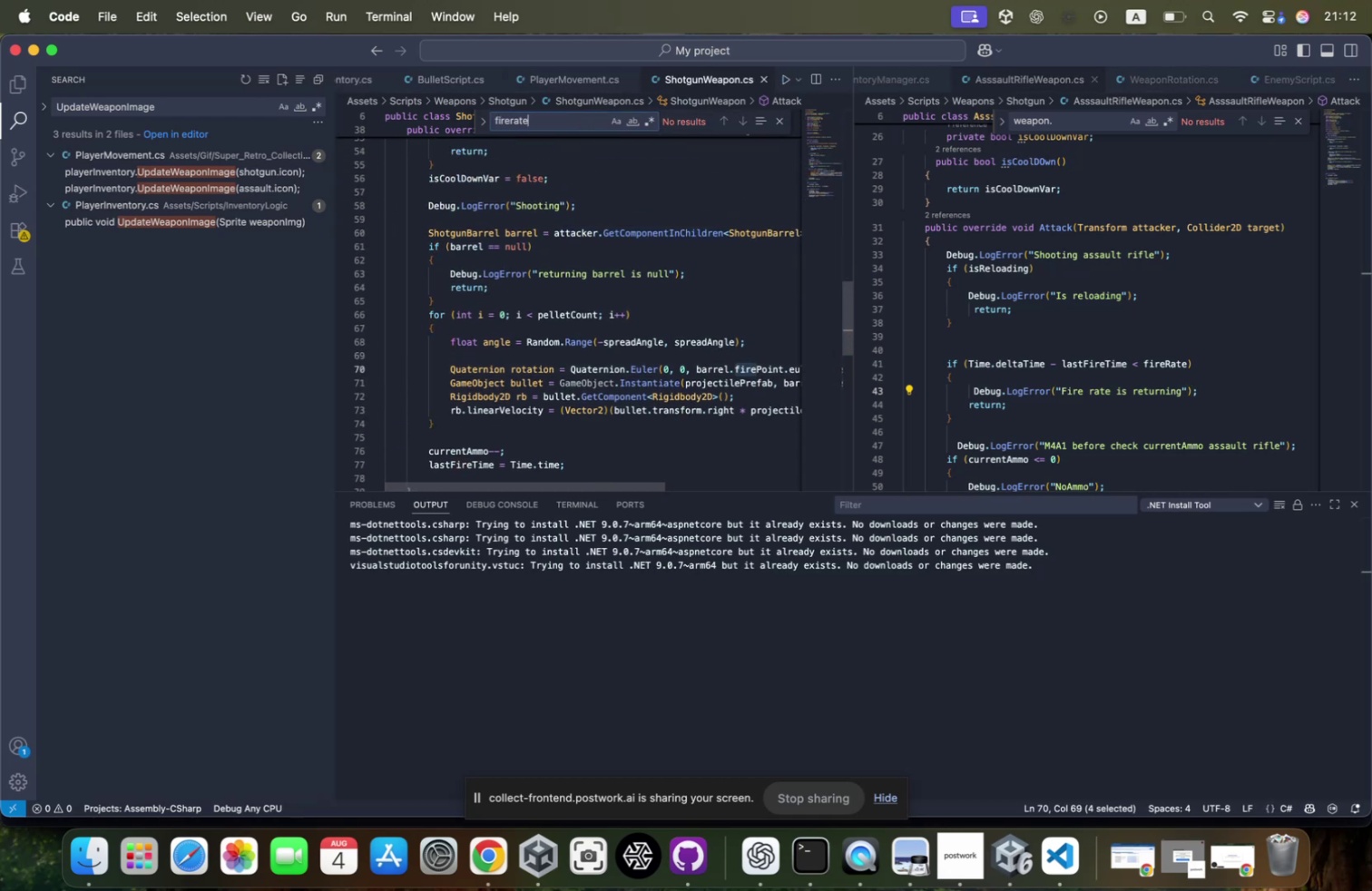 
key(Meta+CommandLeft)
 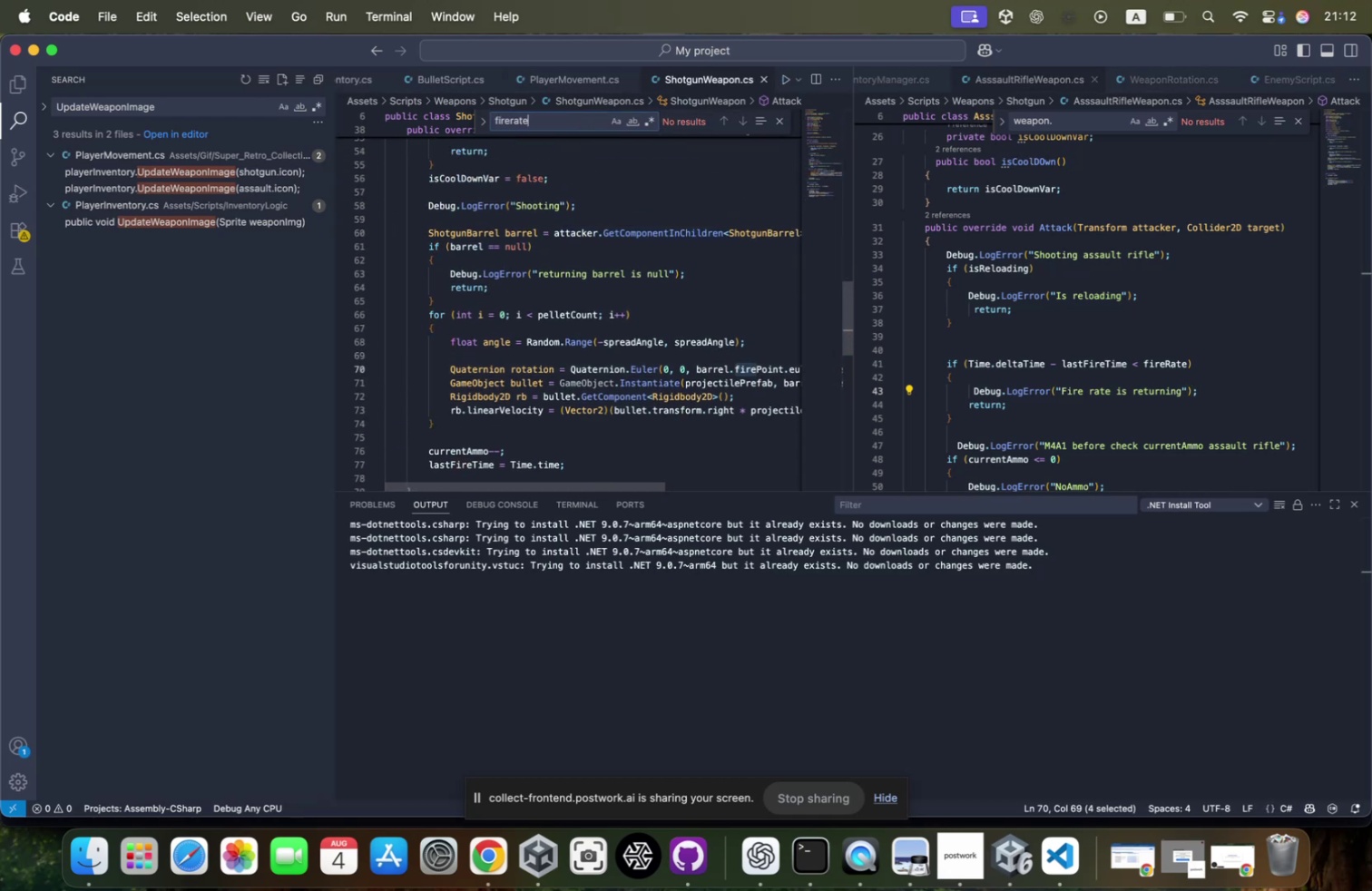 
key(Meta+A)
 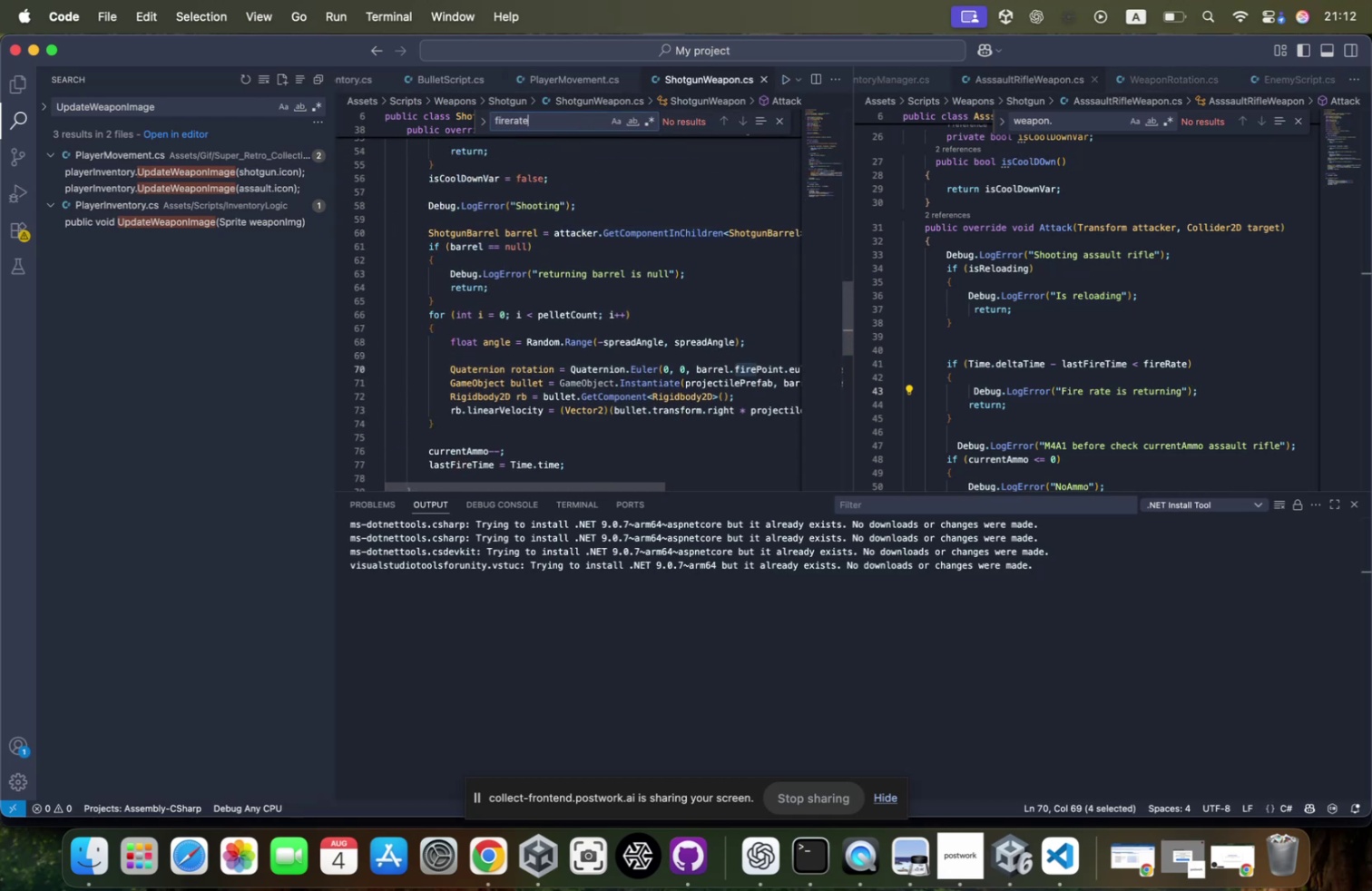 
key(Backspace)
 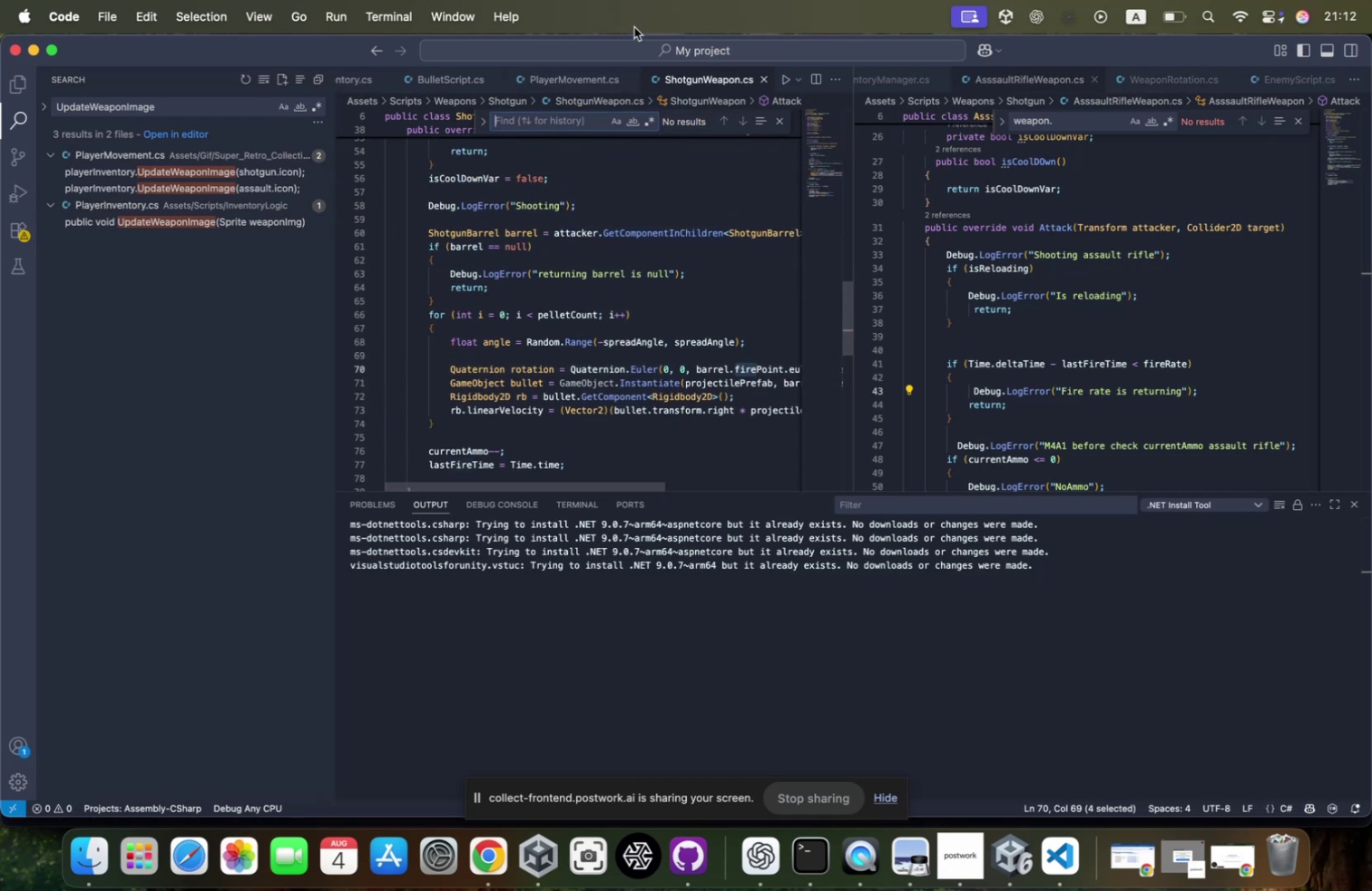 
scroll: coordinate [643, 226], scroll_direction: up, amount: 18.0
 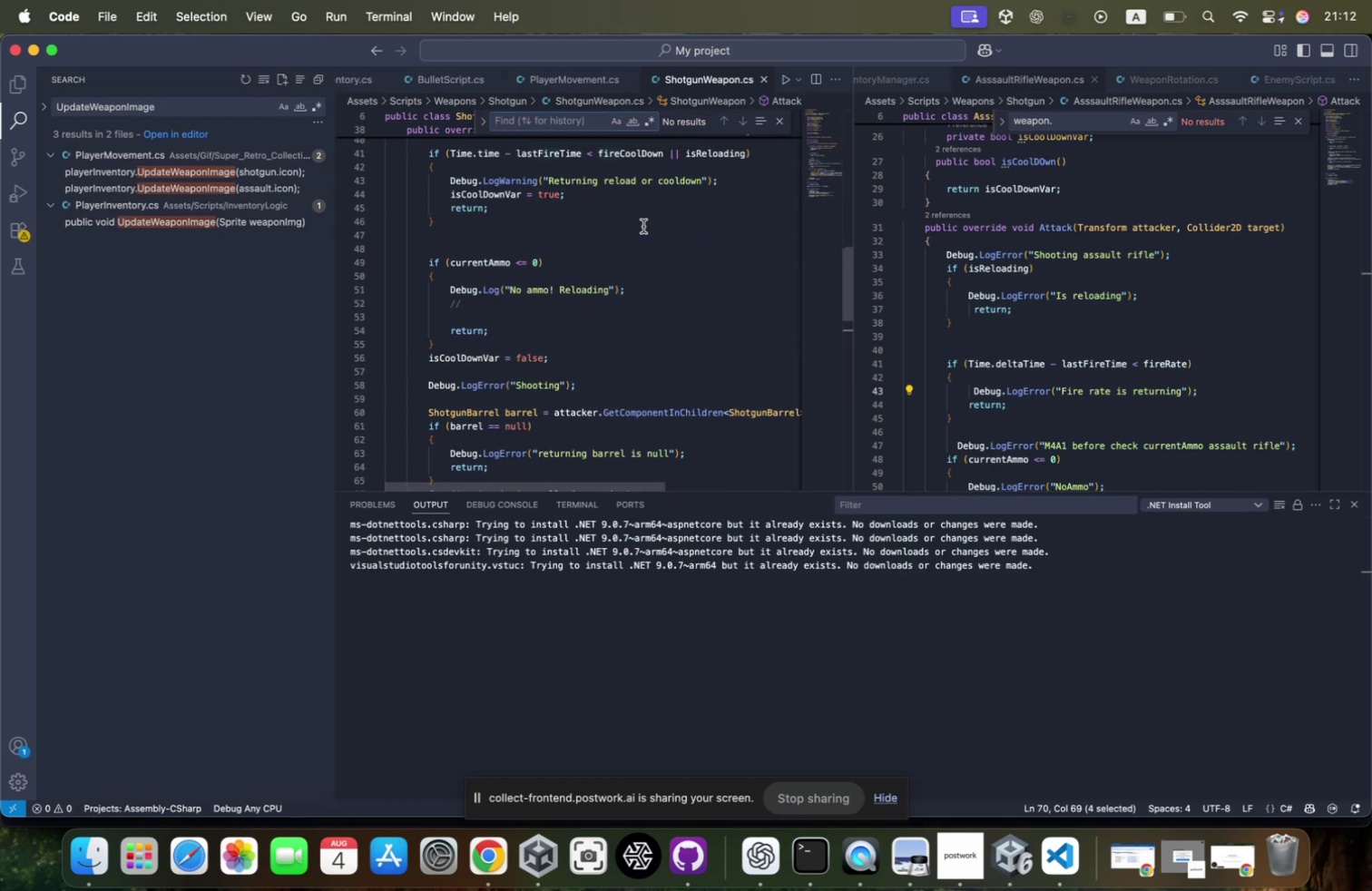 
scroll: coordinate [643, 226], scroll_direction: down, amount: 3.0
 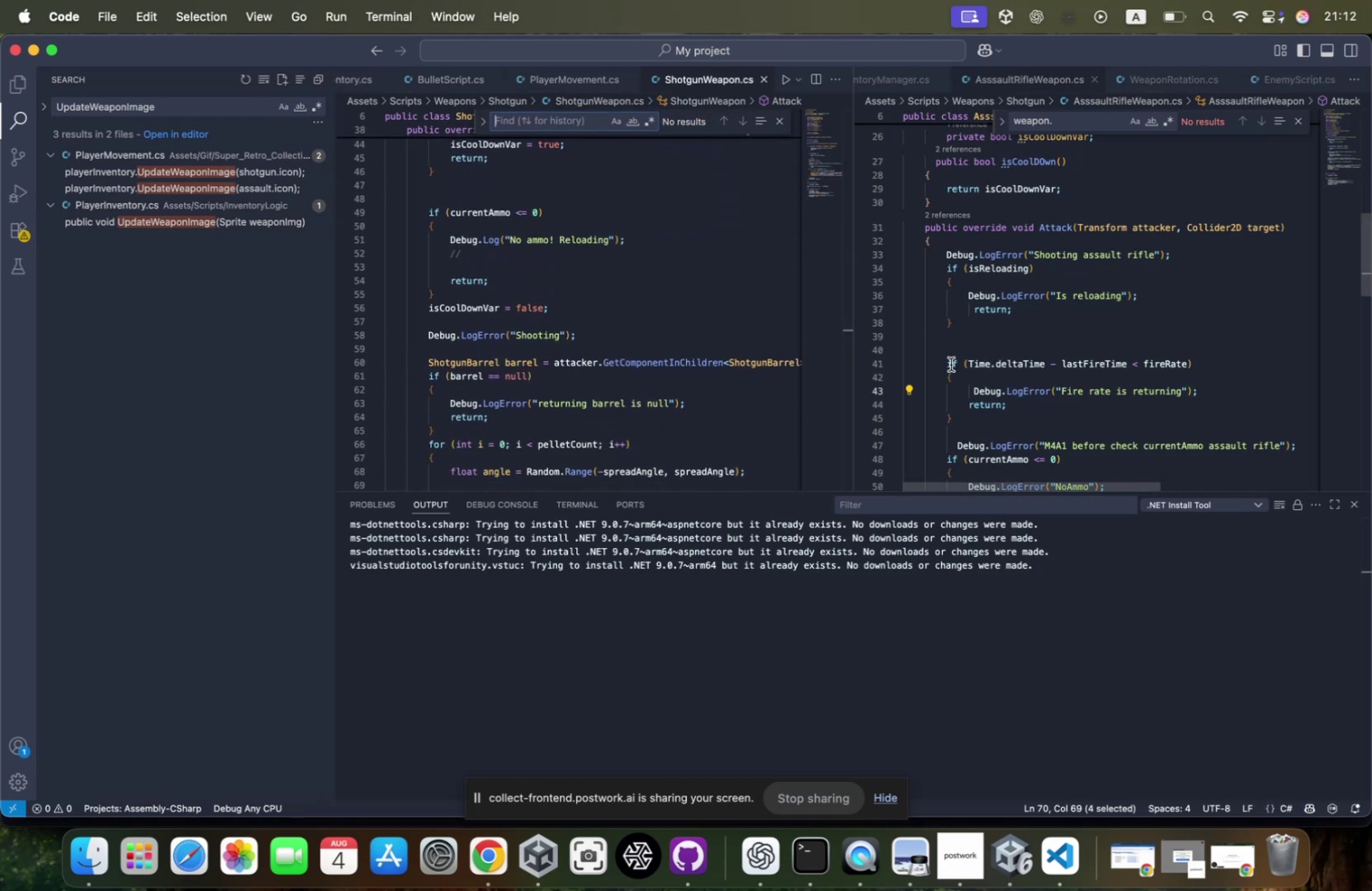 
left_click_drag(start_coordinate=[943, 364], to_coordinate=[1064, 413])
 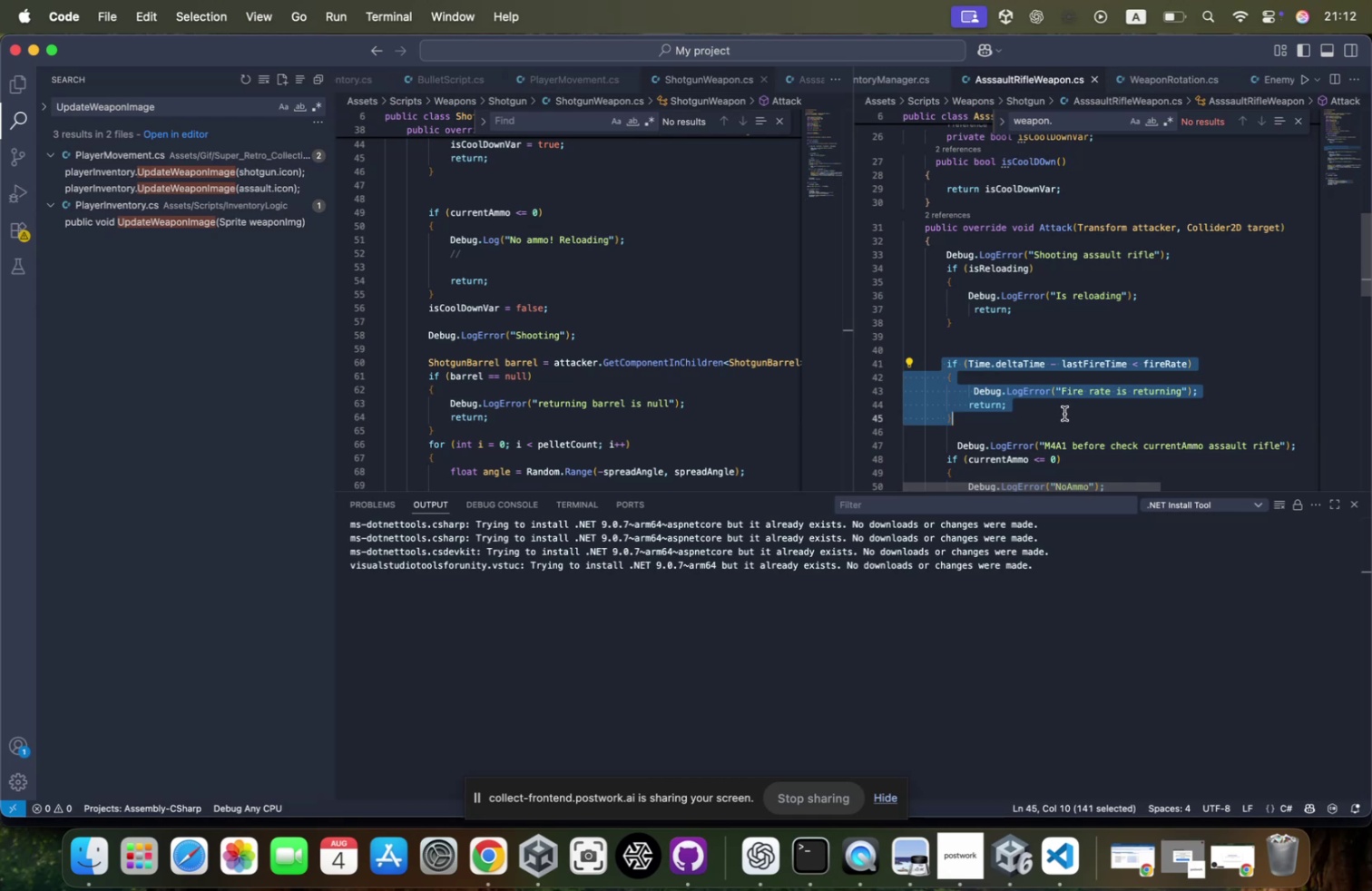 
key(Meta+CommandLeft)
 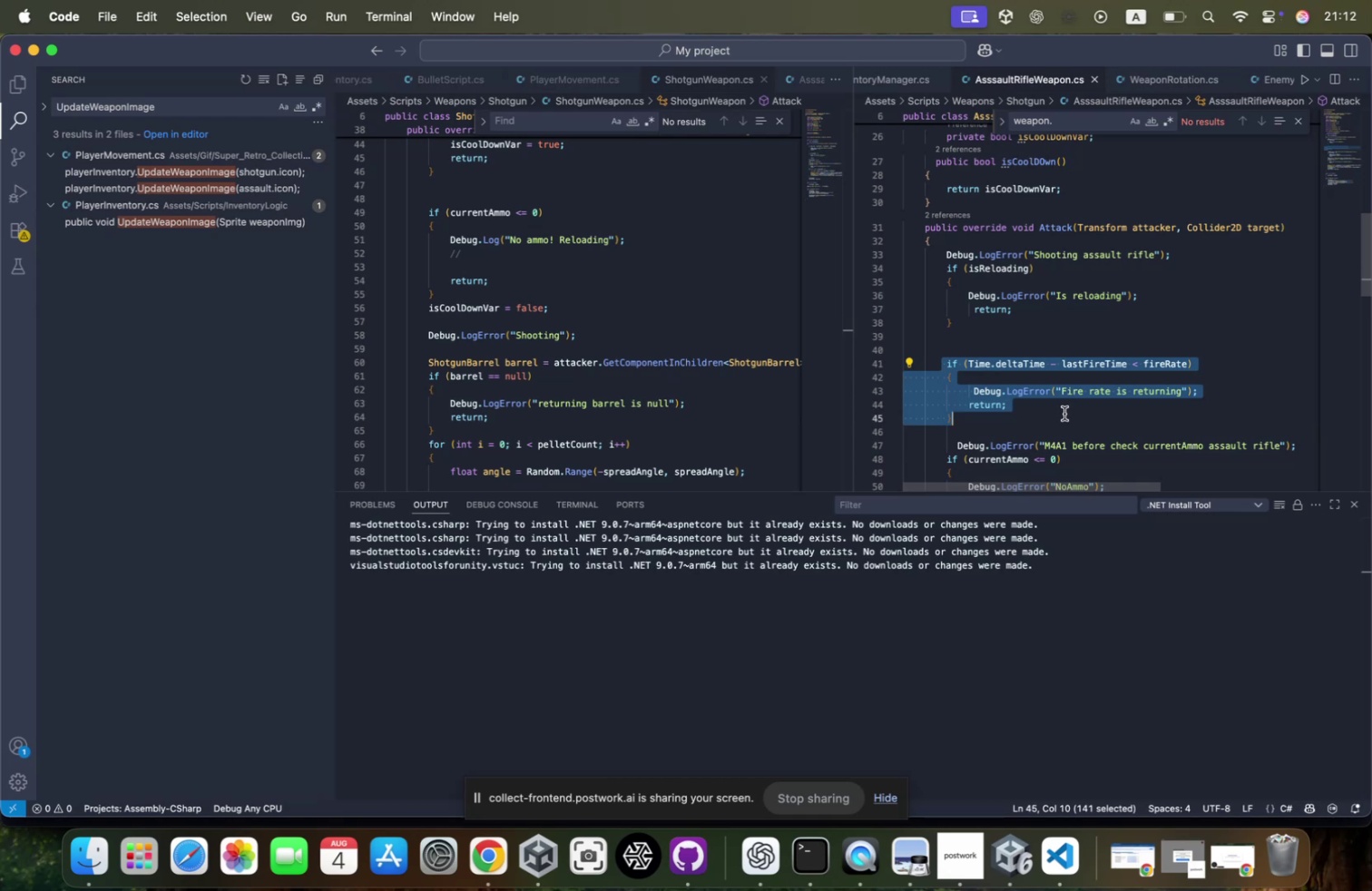 
key(Meta+X)
 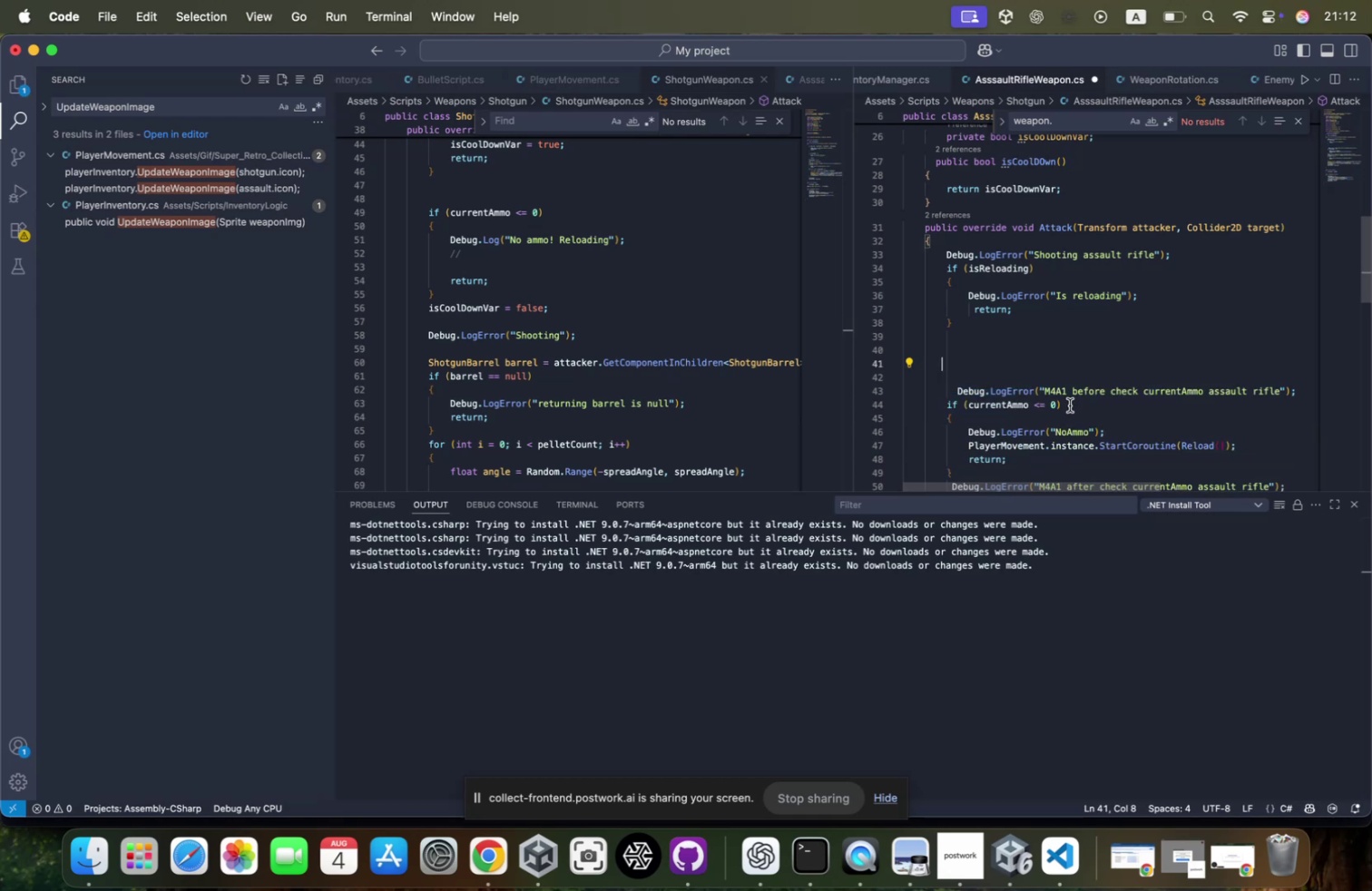 
key(Meta+CommandLeft)
 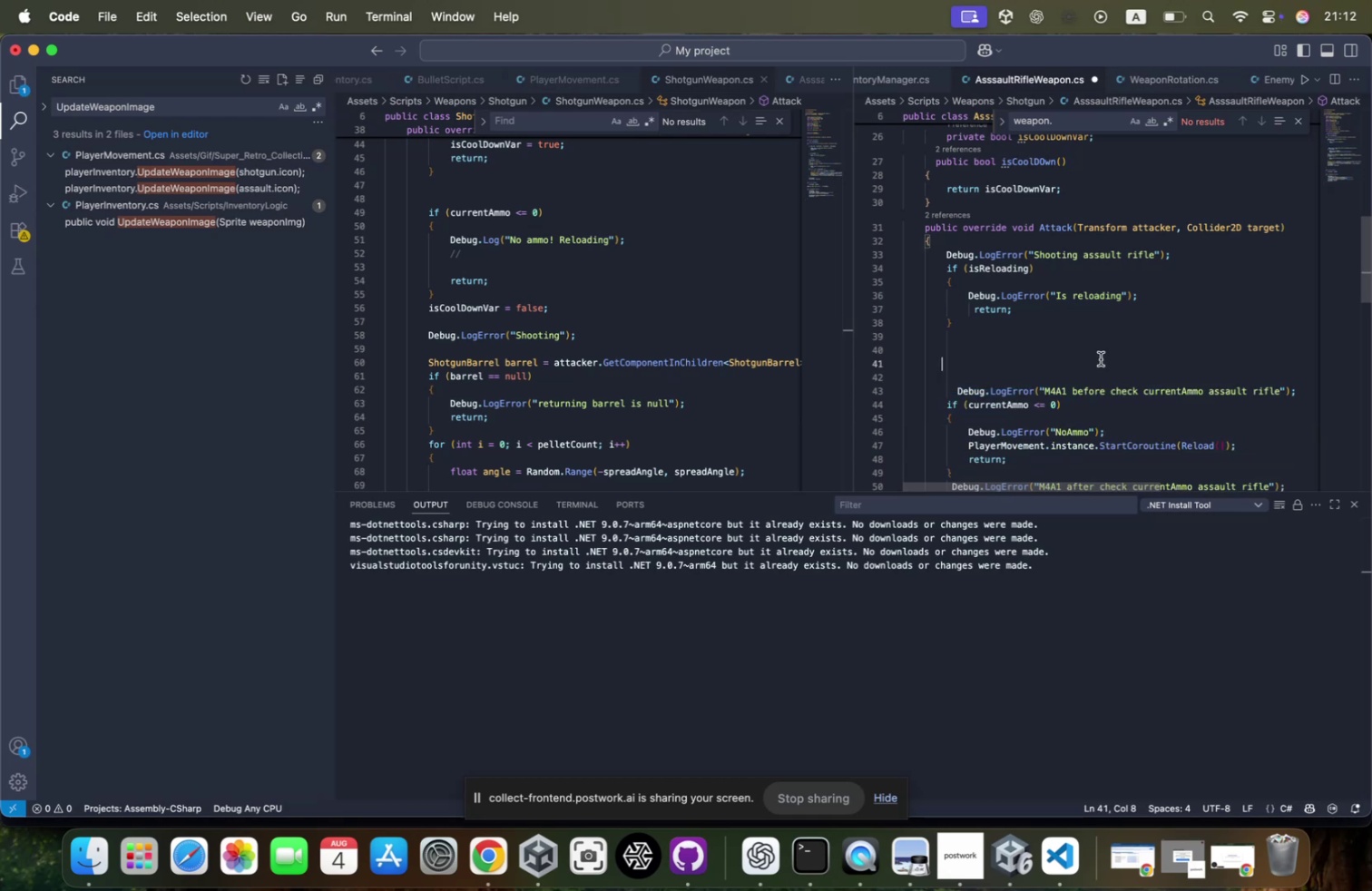 
key(Meta+S)
 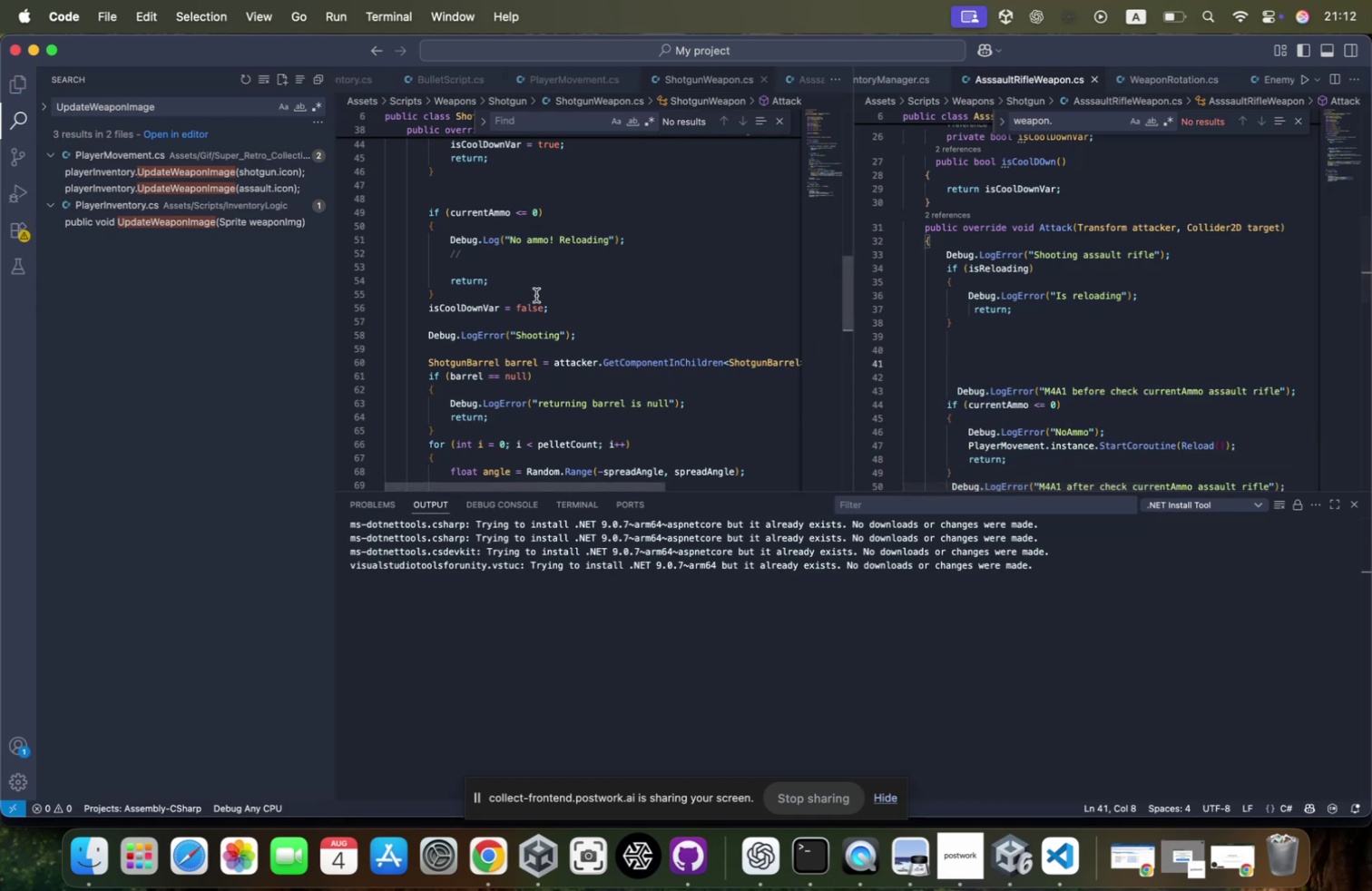 
scroll: coordinate [552, 305], scroll_direction: up, amount: 9.0
 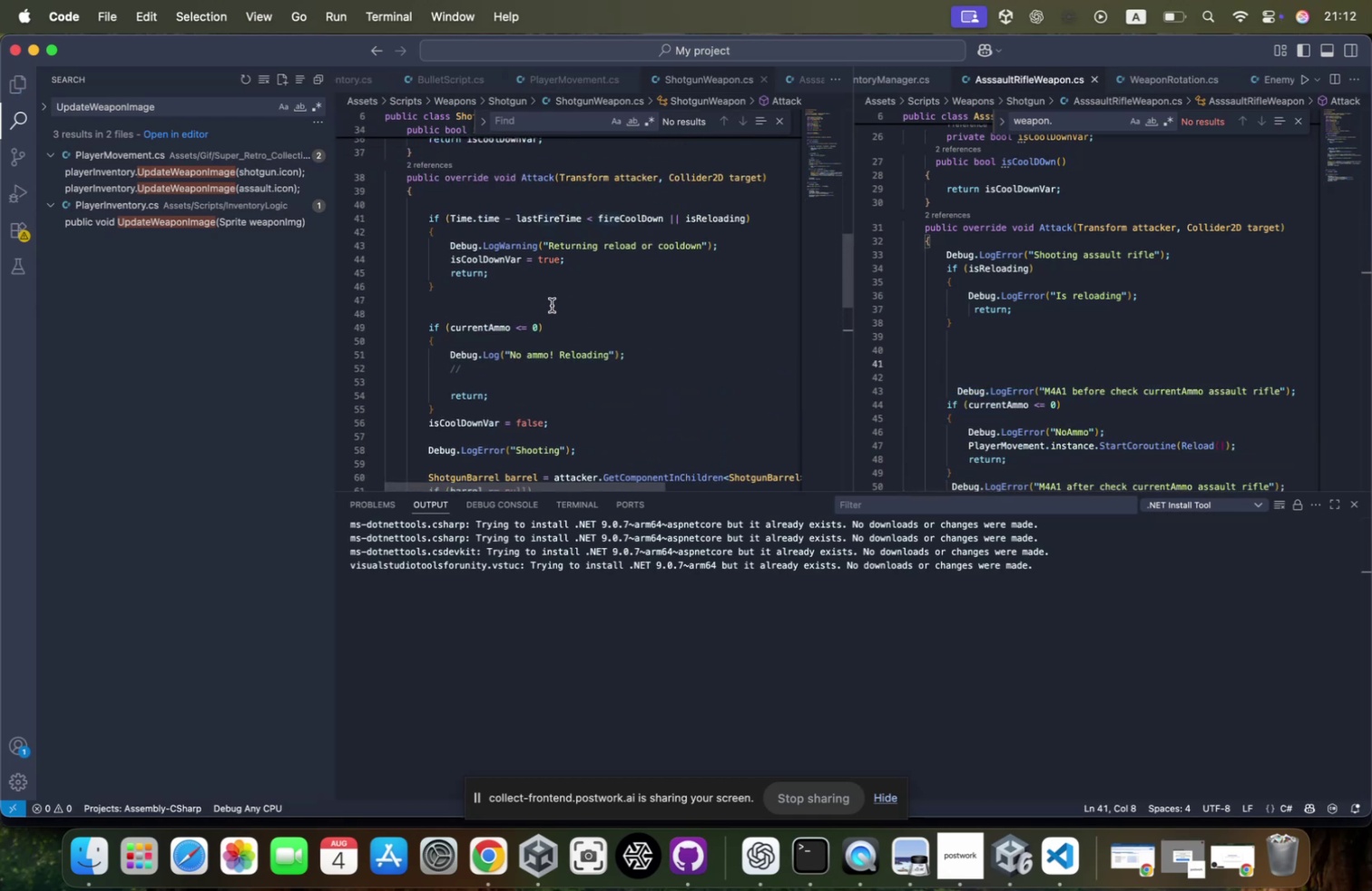 
scroll: coordinate [552, 305], scroll_direction: down, amount: 10.0
 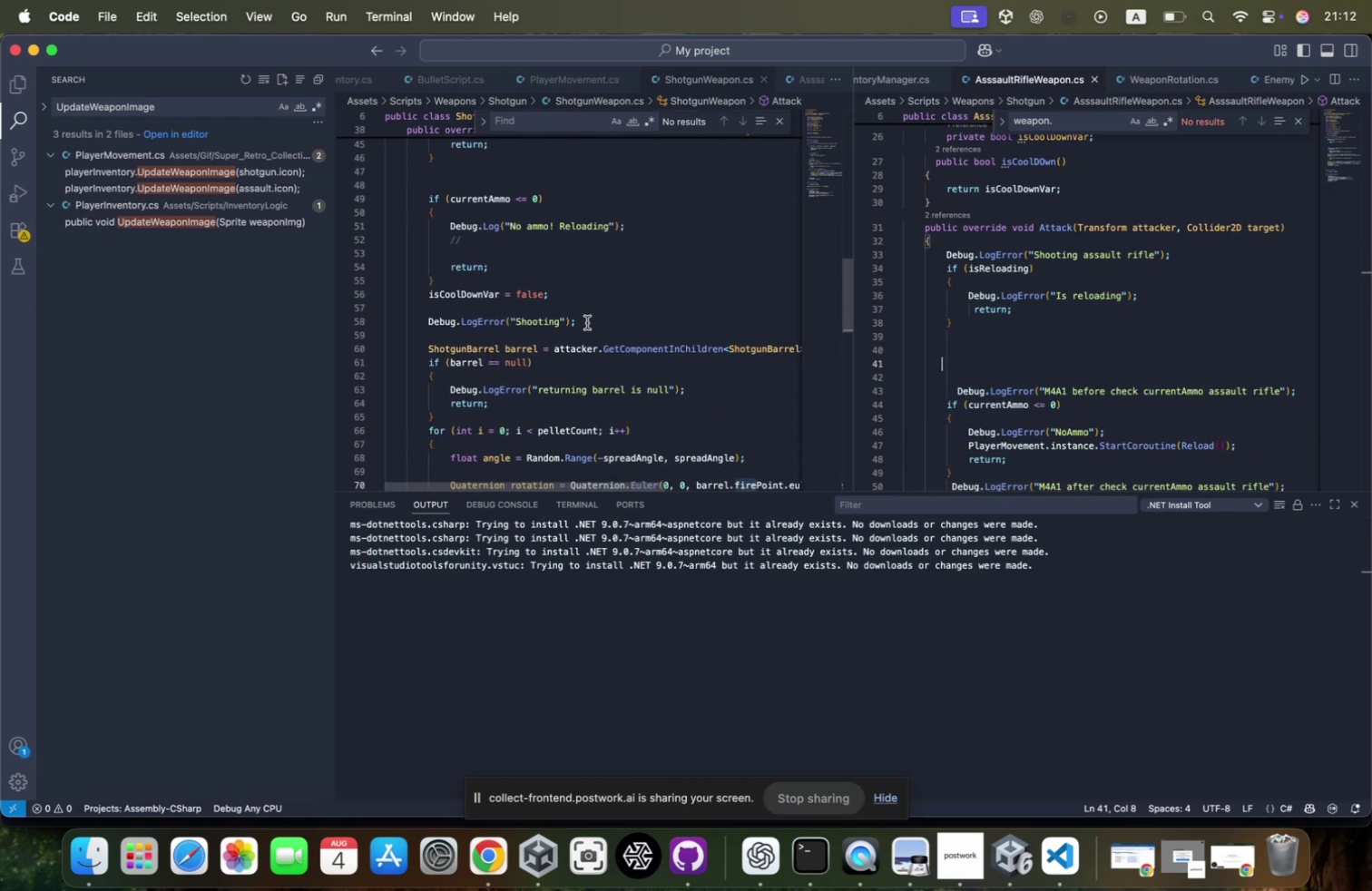 
left_click([590, 318])
 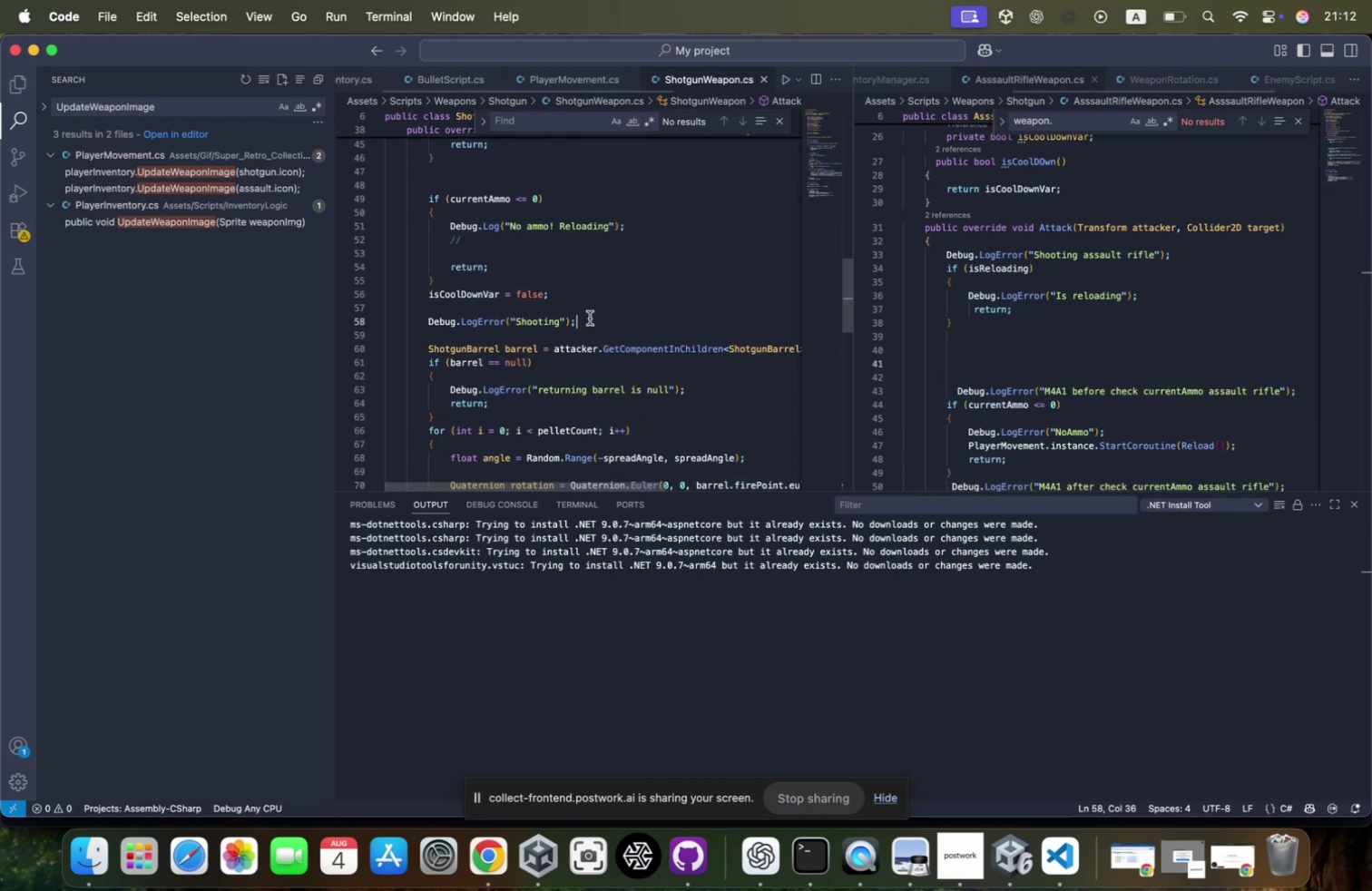 
scroll: coordinate [590, 318], scroll_direction: up, amount: 15.0
 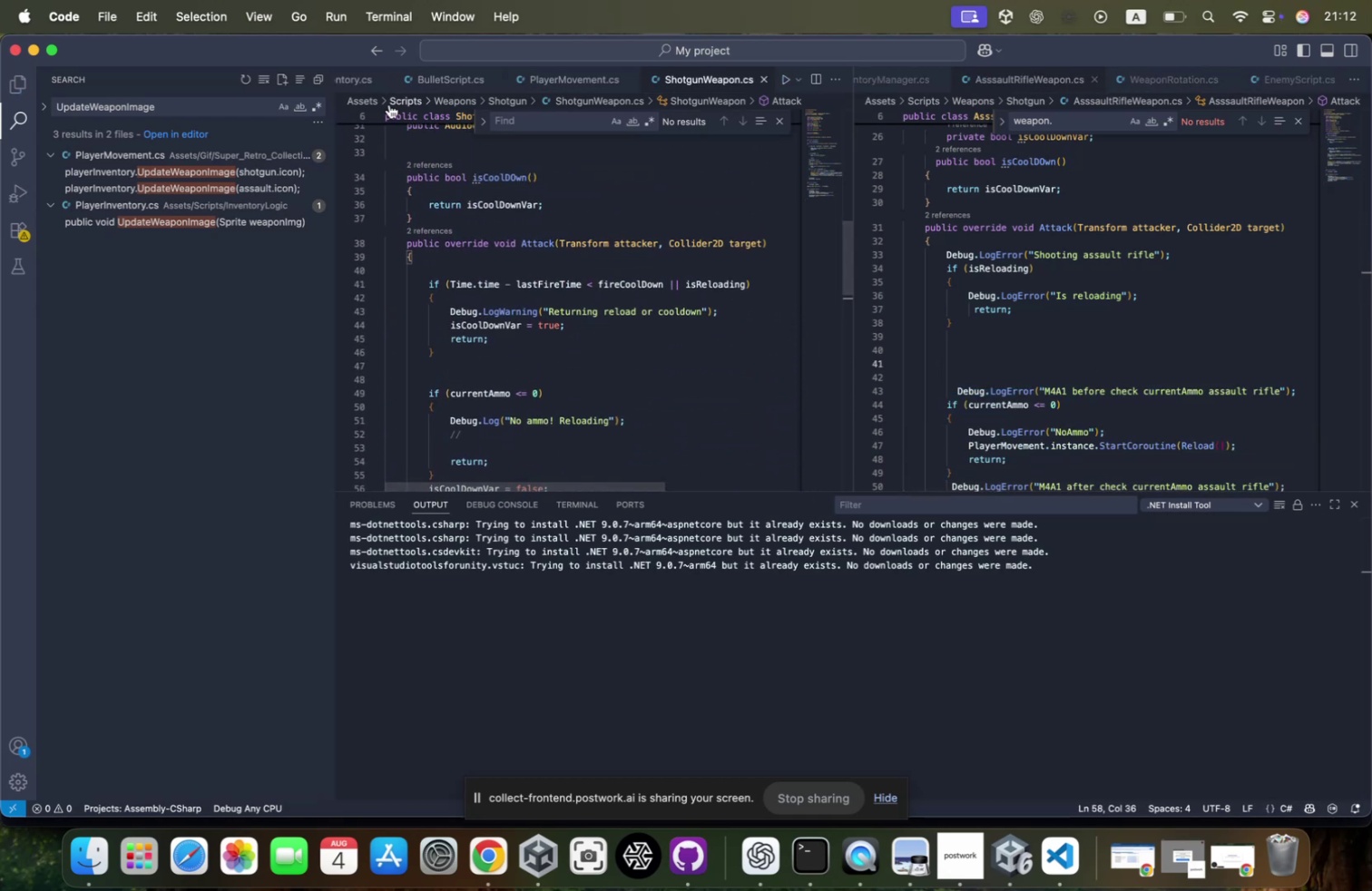 
left_click([31, 43])
 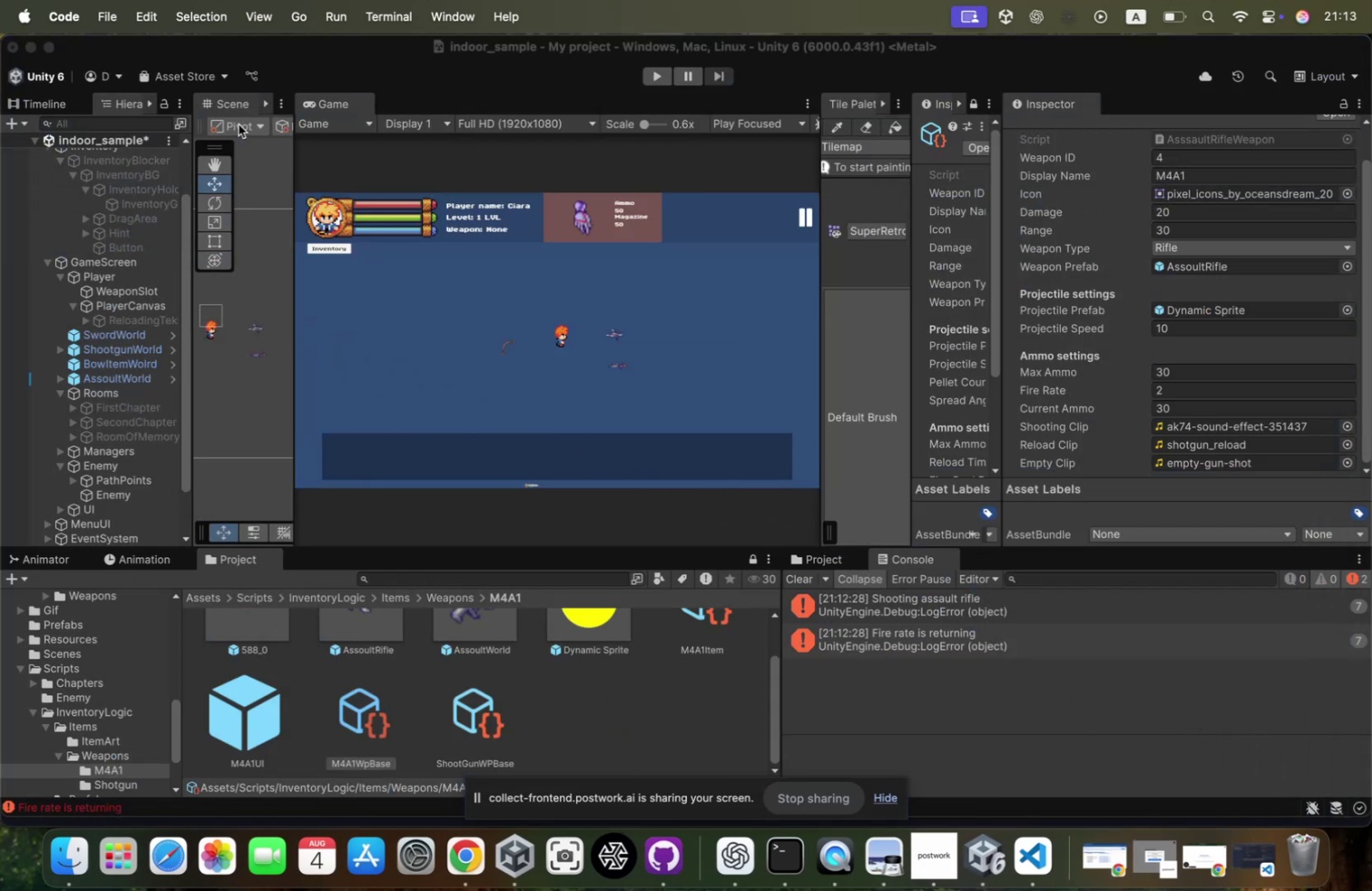 
wait(6.29)
 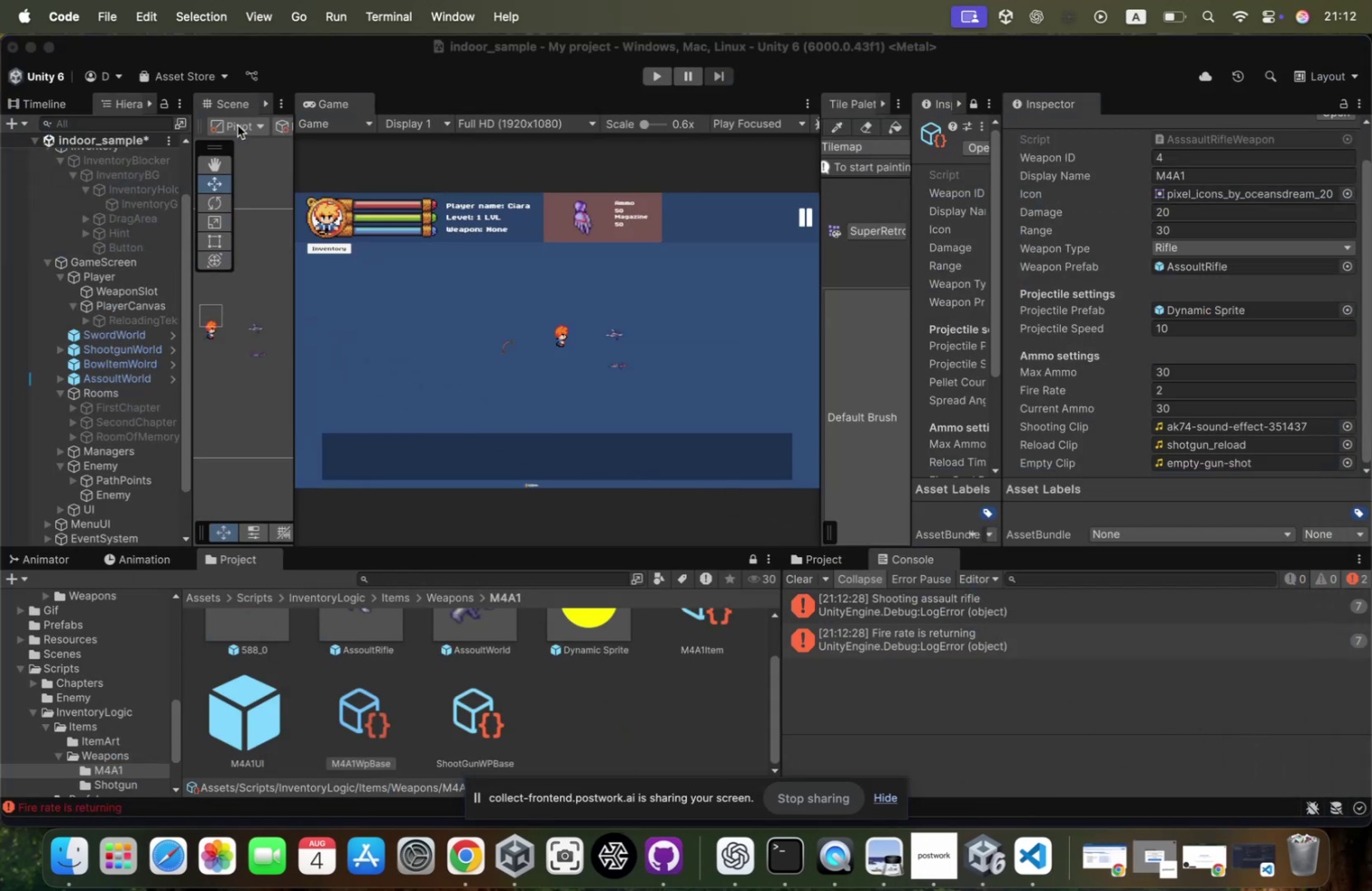 
left_click([657, 68])
 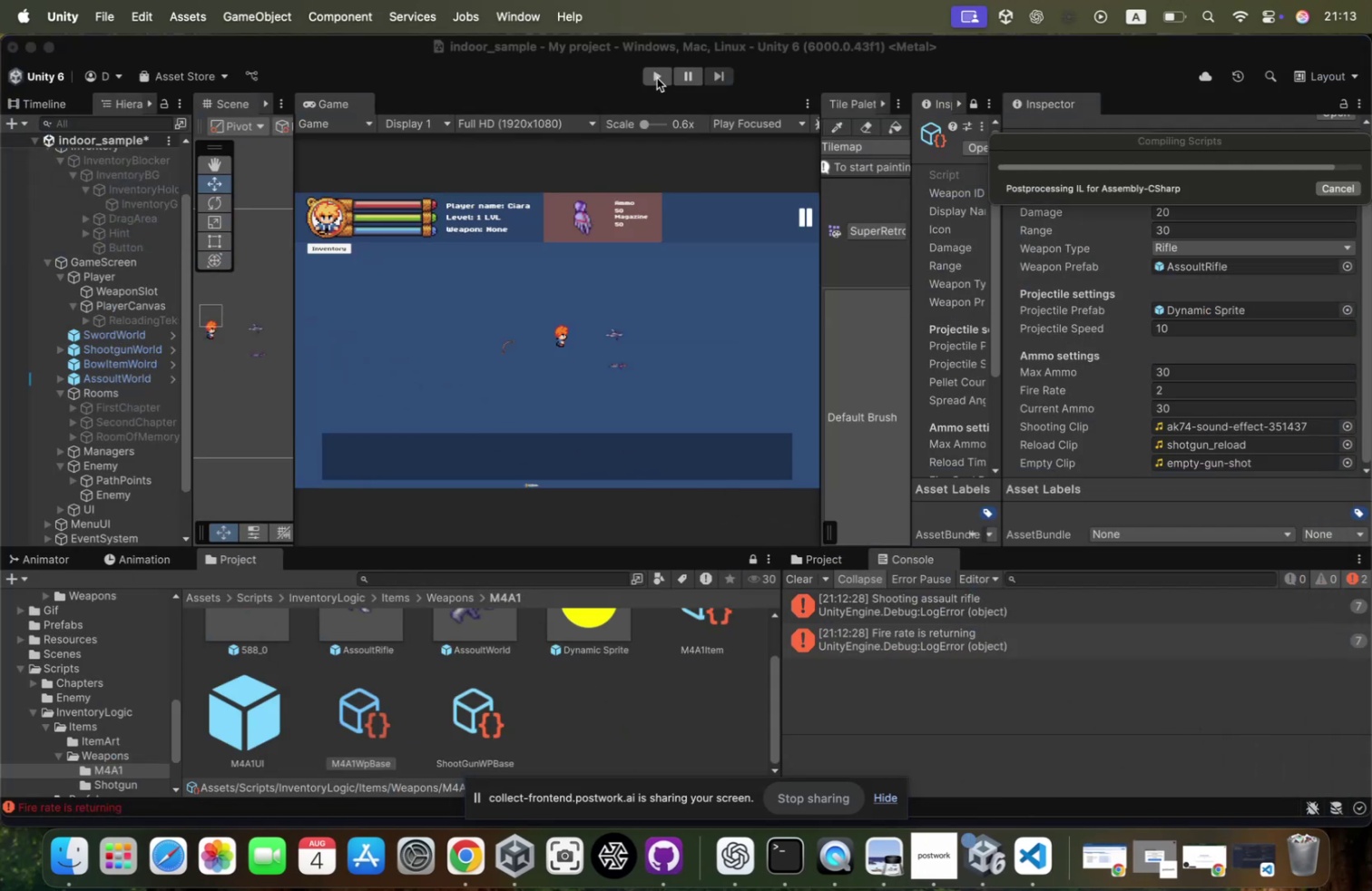 
left_click([657, 78])
 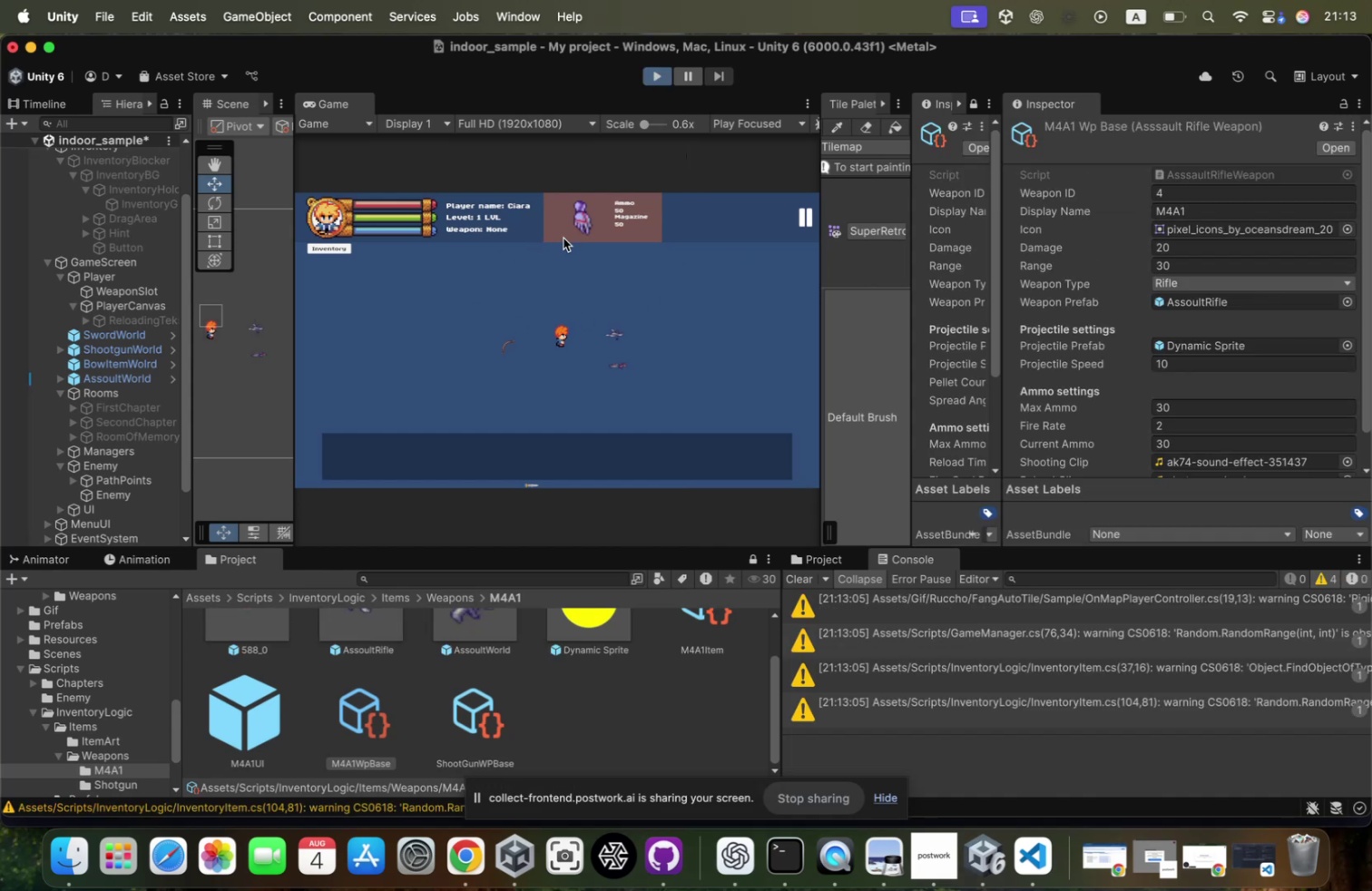 
wait(6.93)
 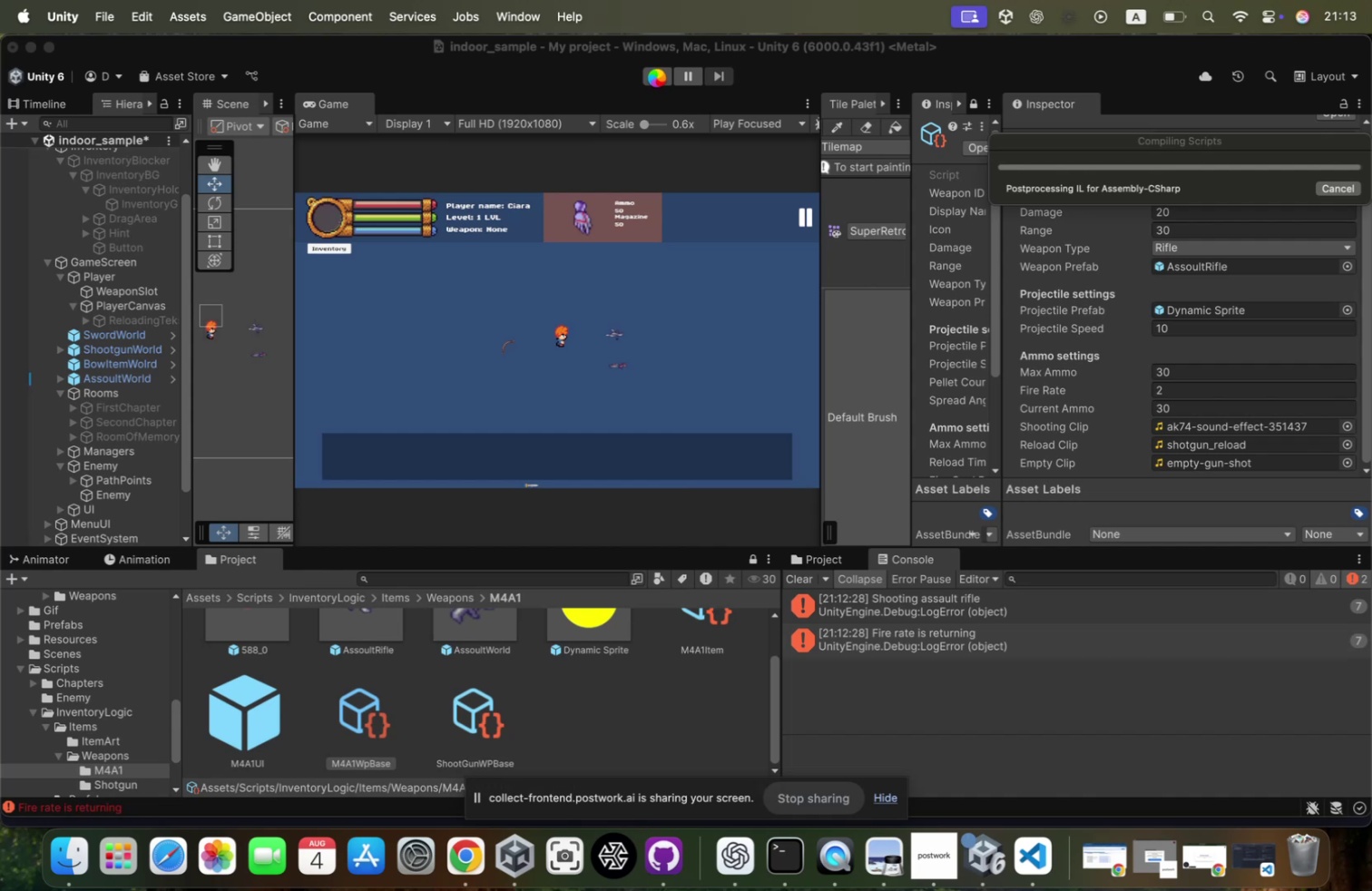 
left_click([607, 299])
 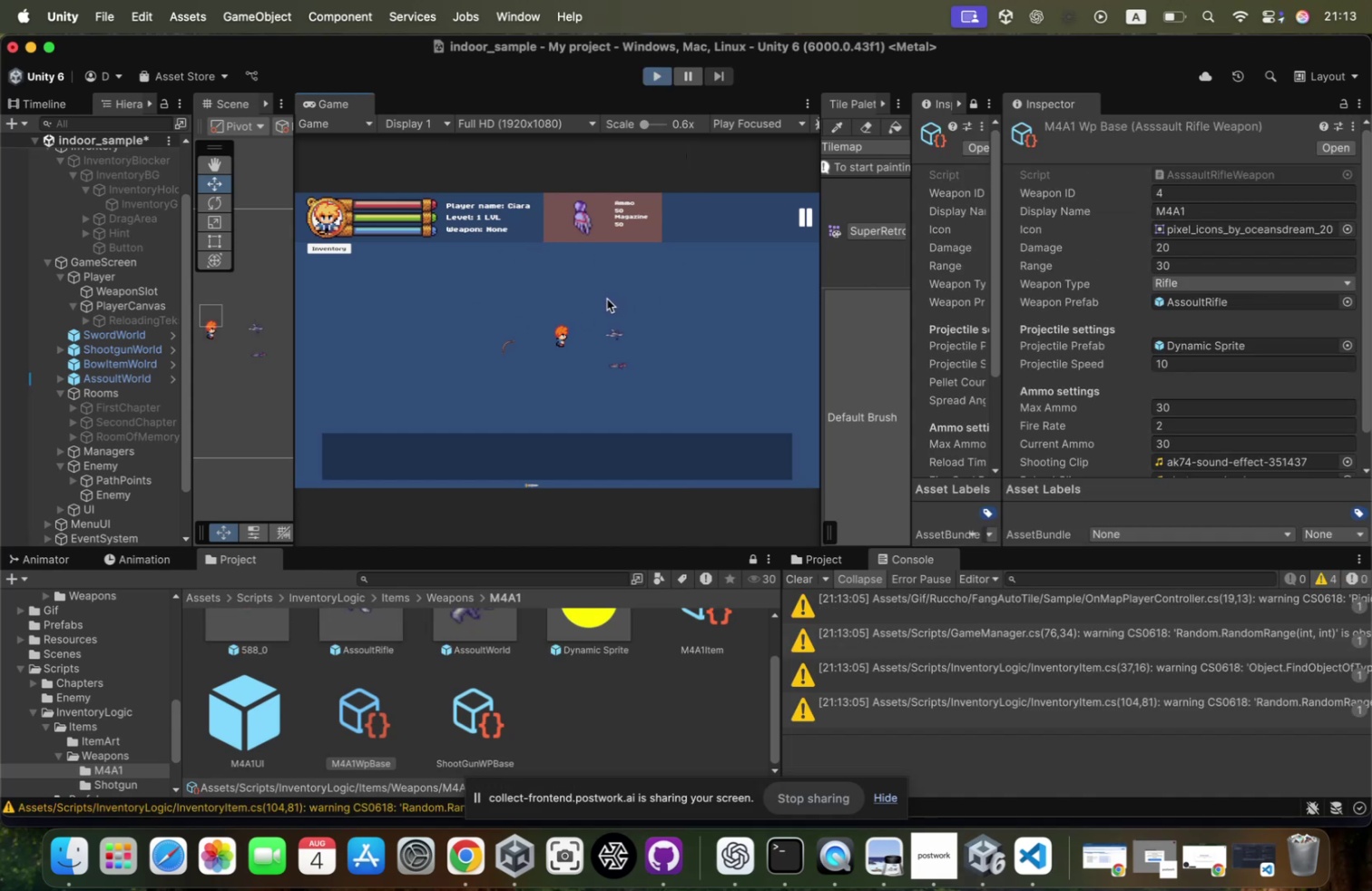 
left_click([809, 578])
 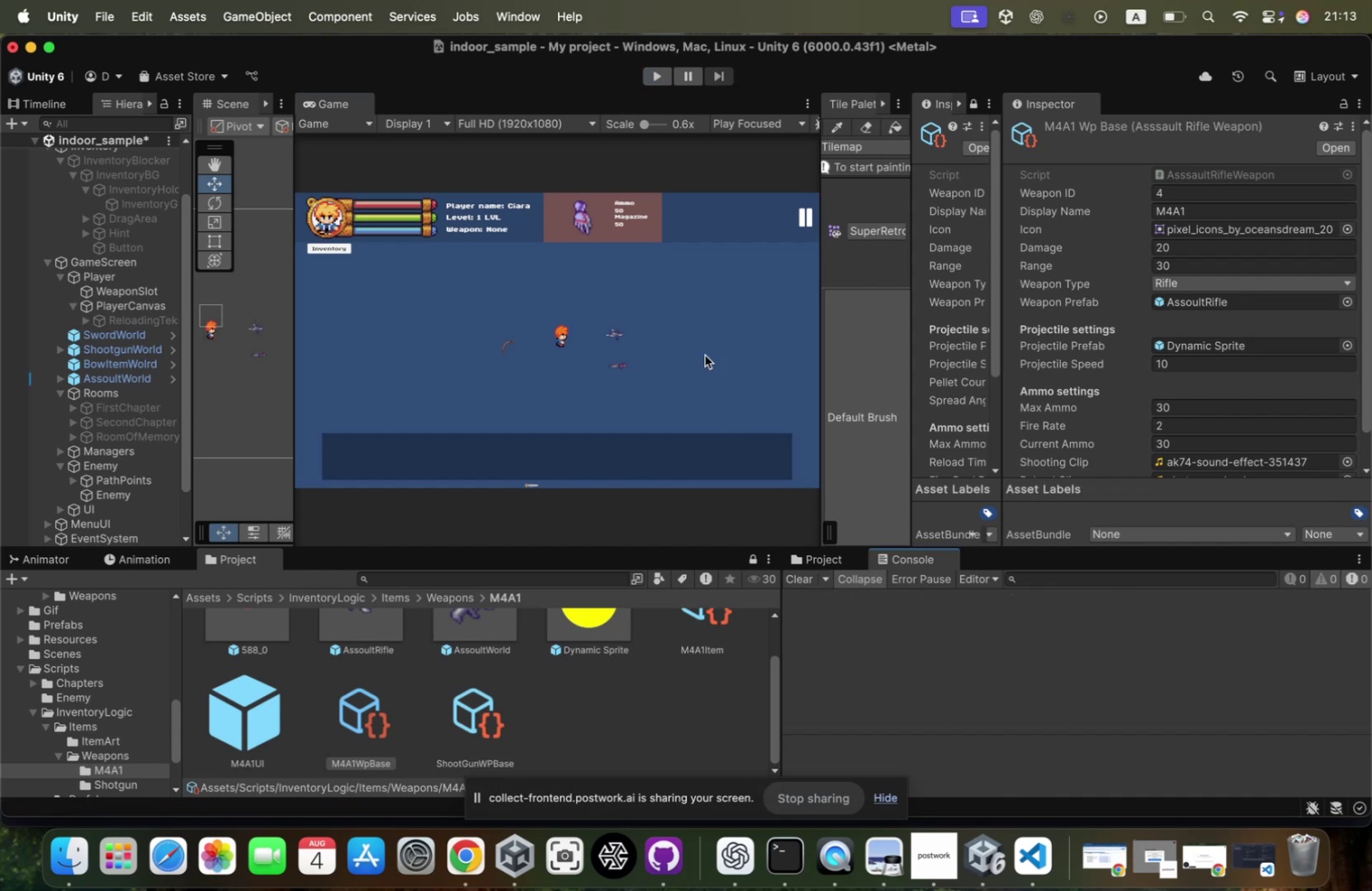 
left_click([692, 325])
 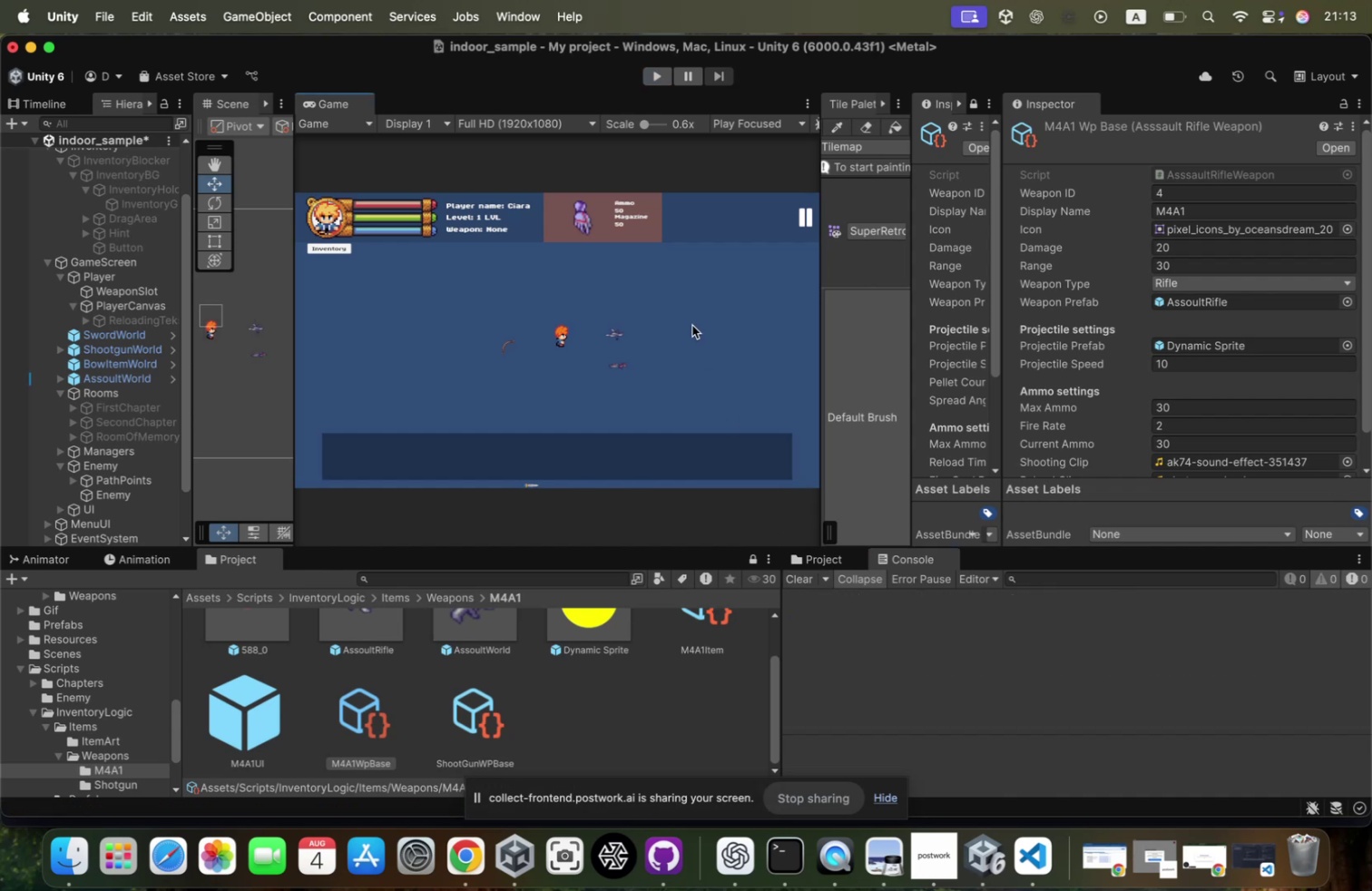 
key(D)
 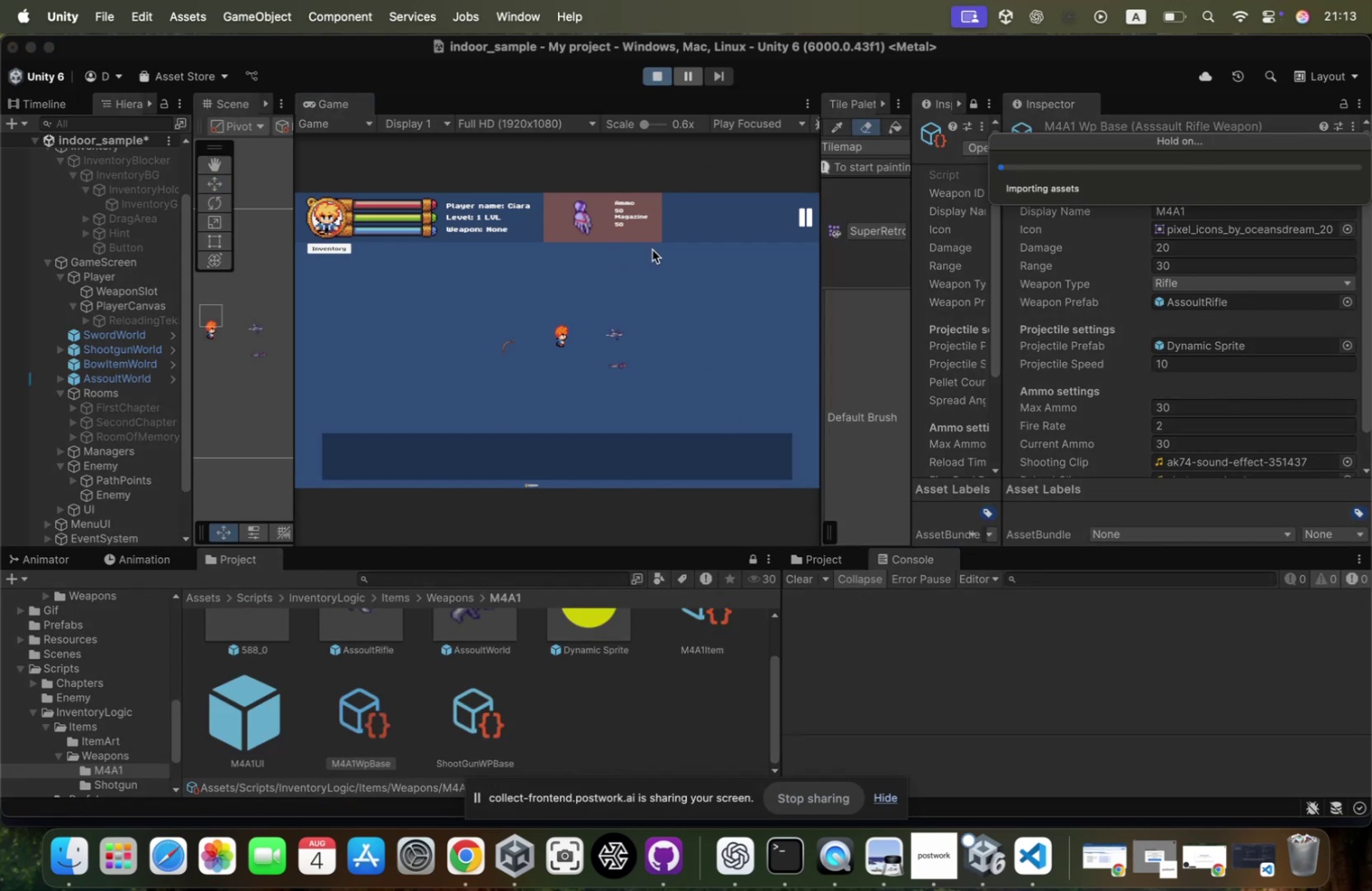 
type(dddd)
 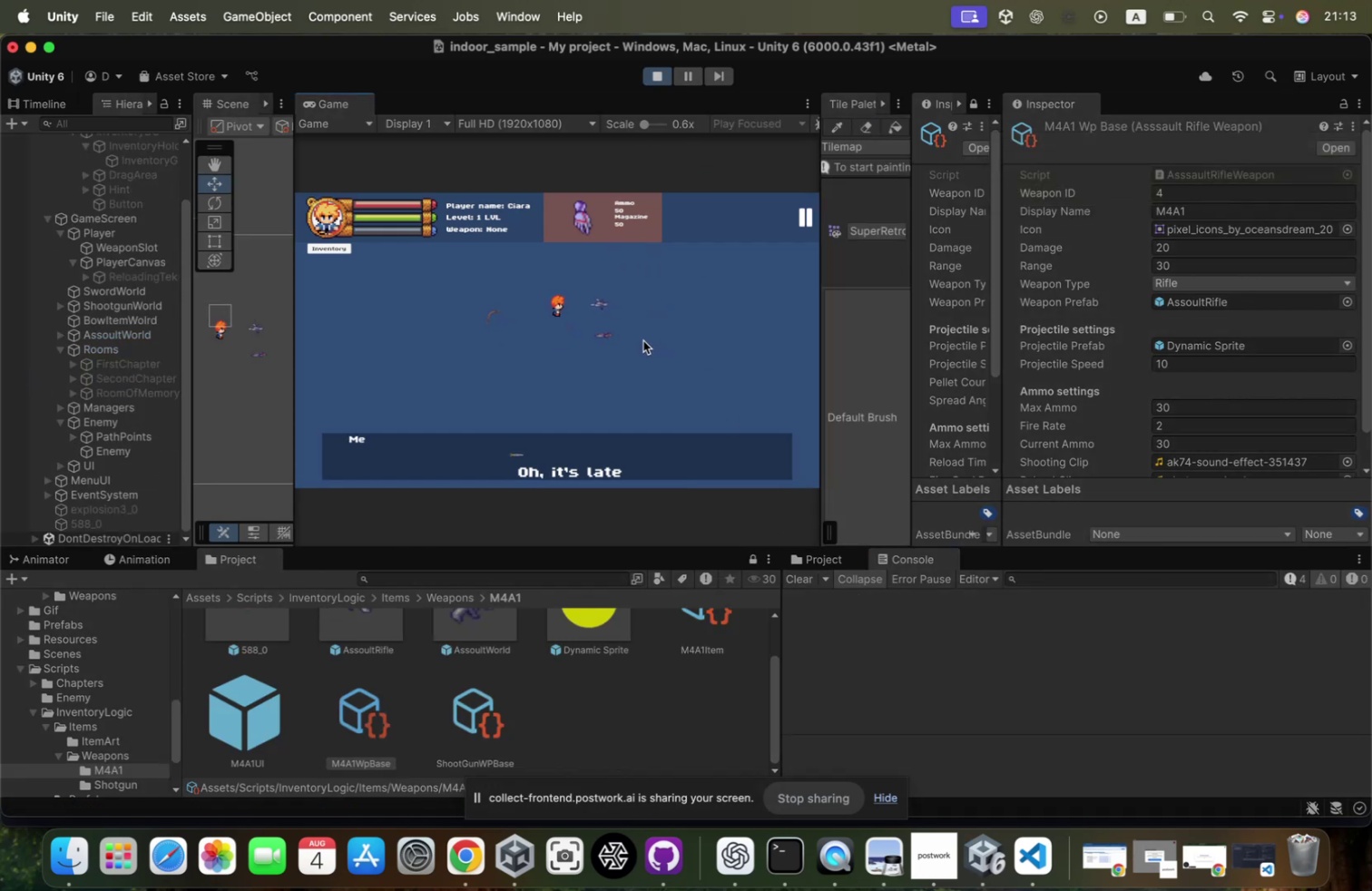 
key(Enter)
 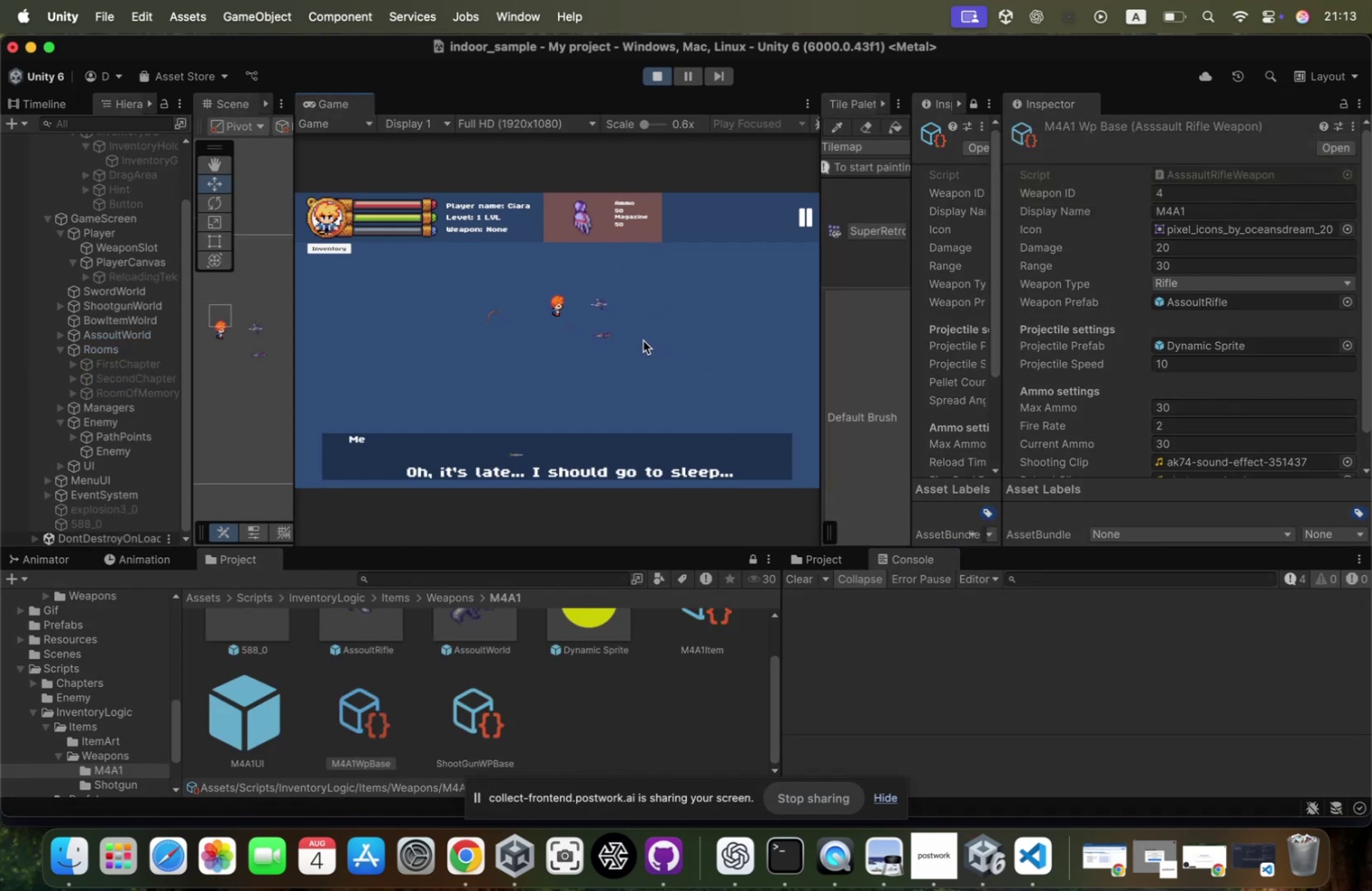 
key(Enter)
 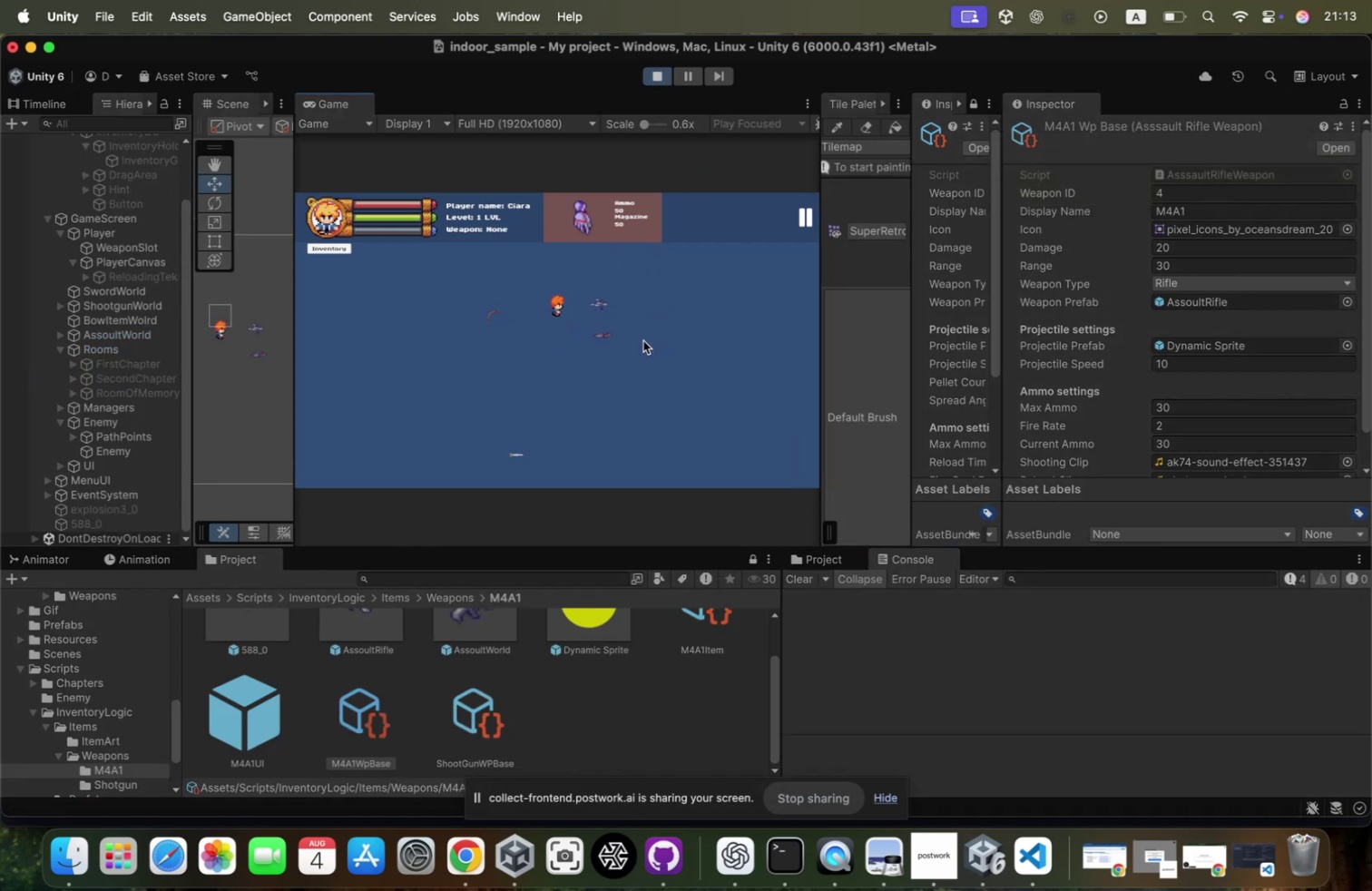 
type(dwd)
 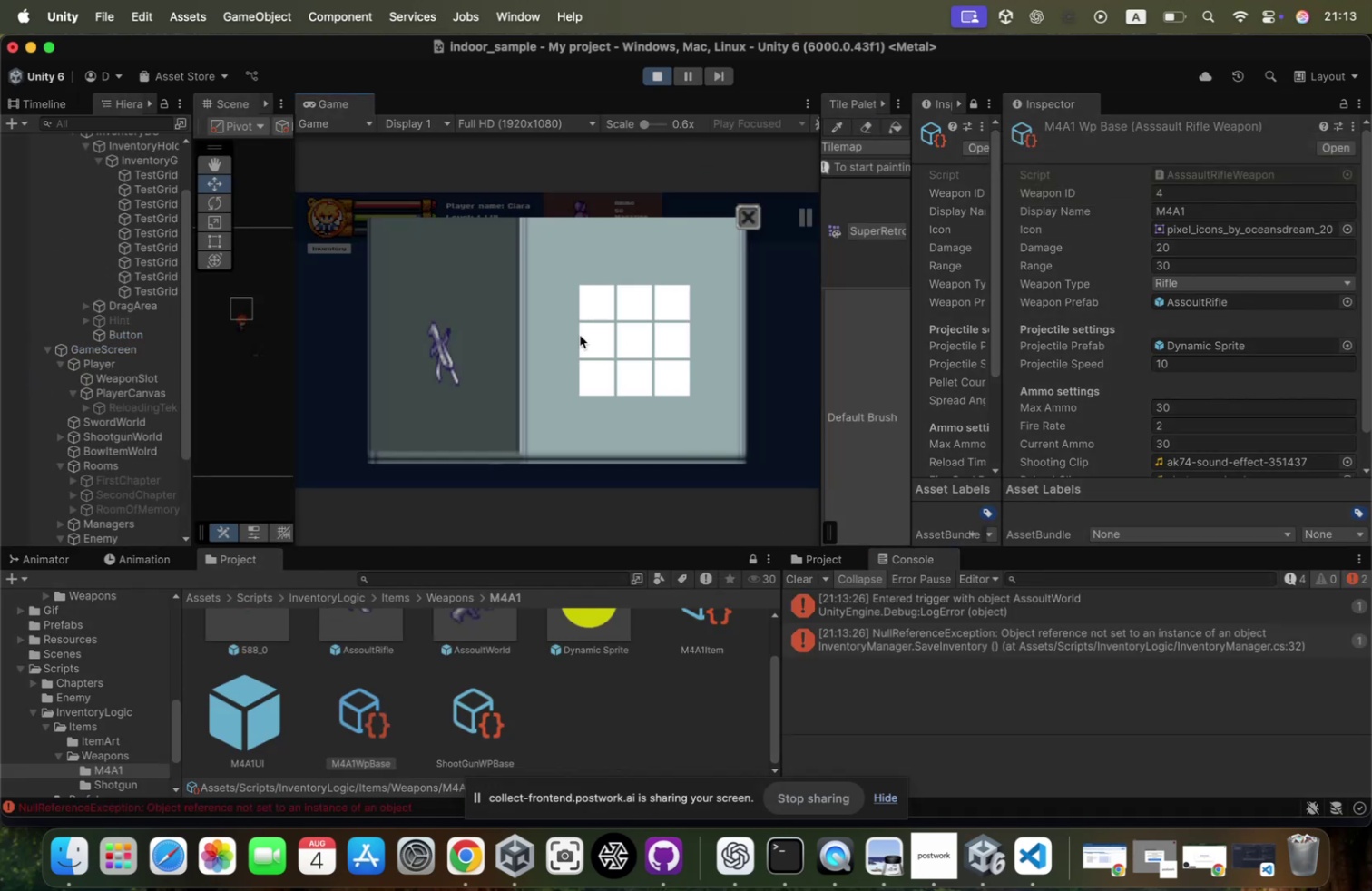 
left_click_drag(start_coordinate=[456, 348], to_coordinate=[601, 306])
 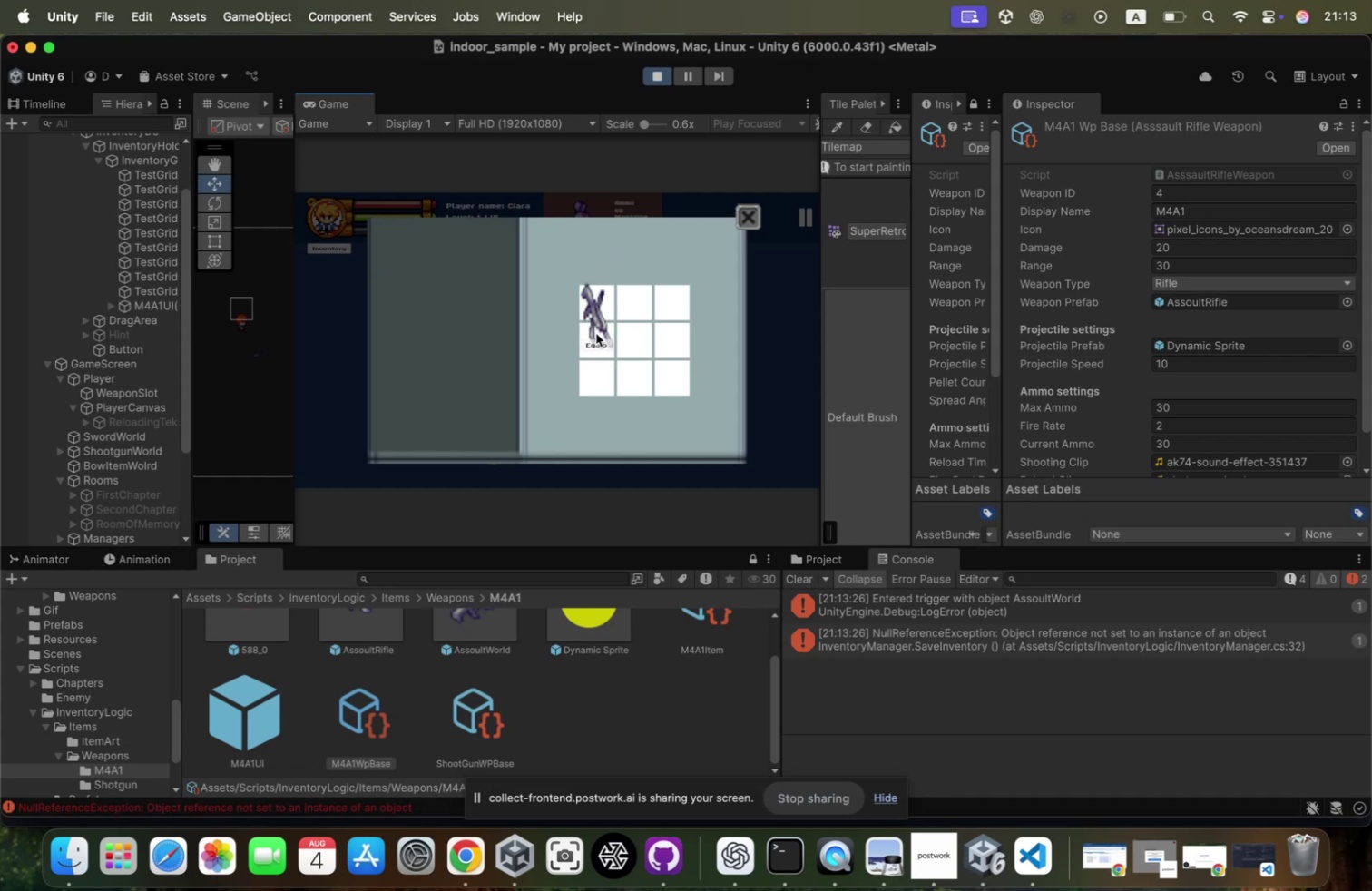 
left_click([595, 340])
 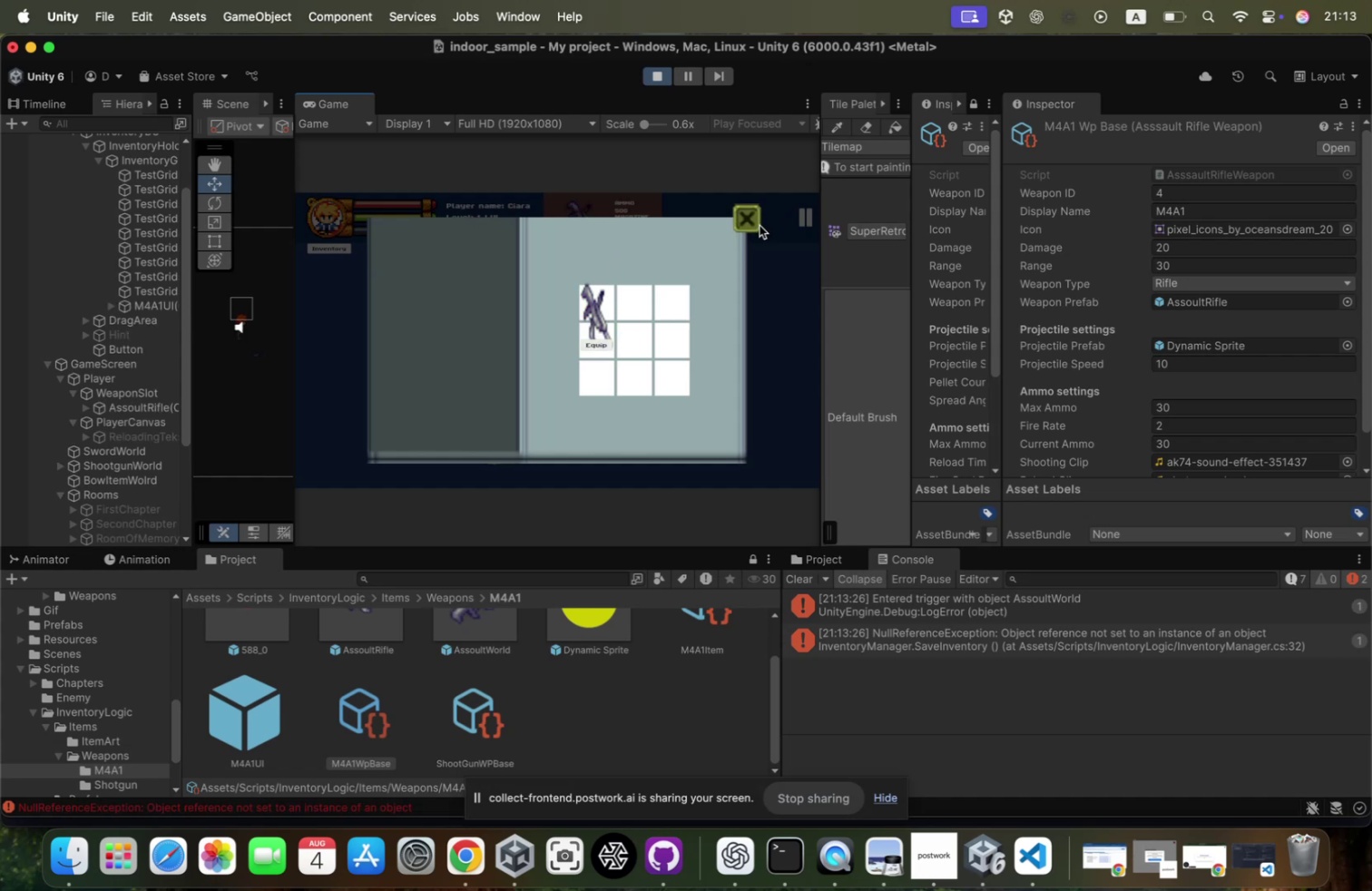 
left_click([749, 220])
 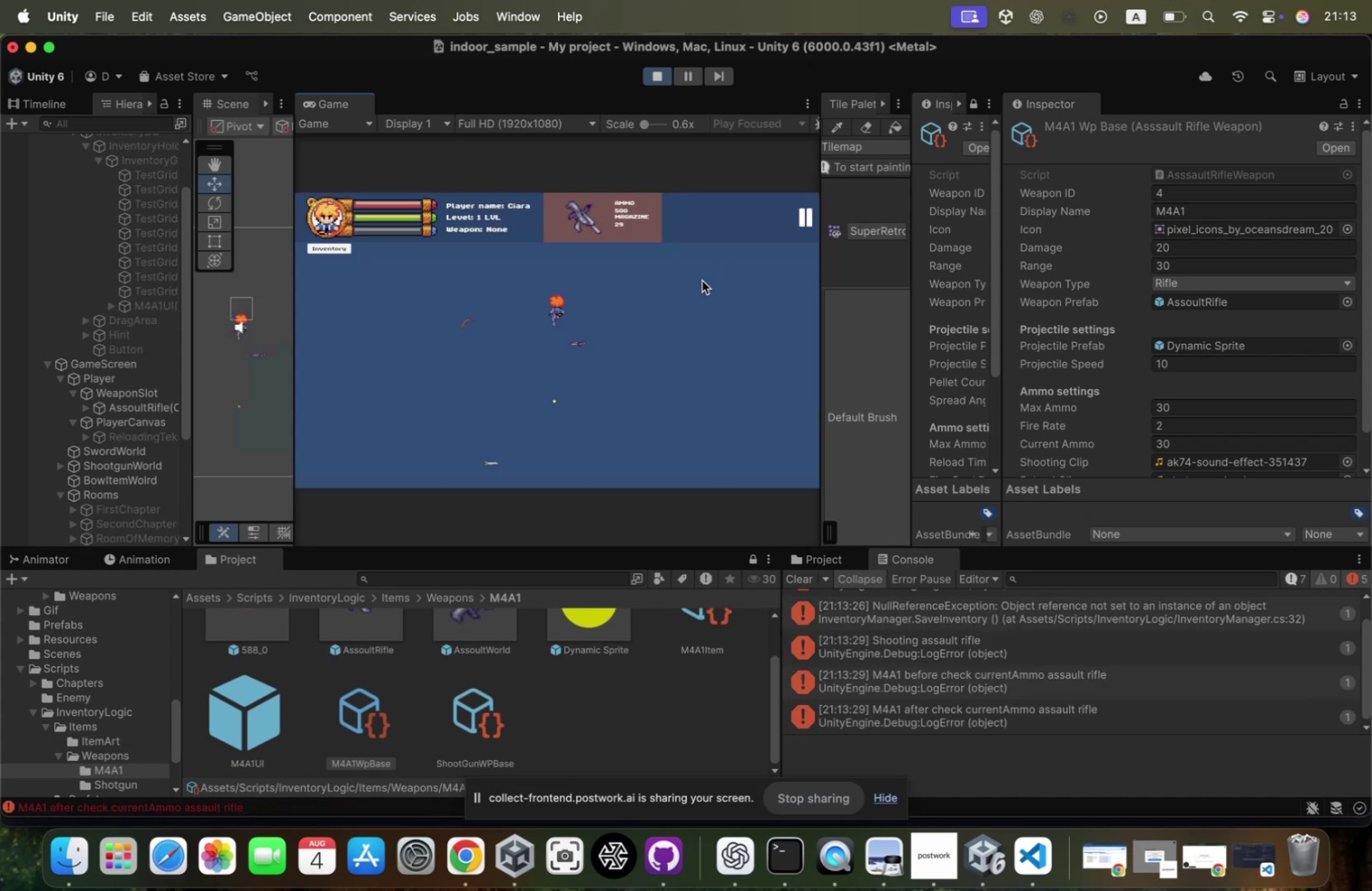 
left_click([702, 280])
 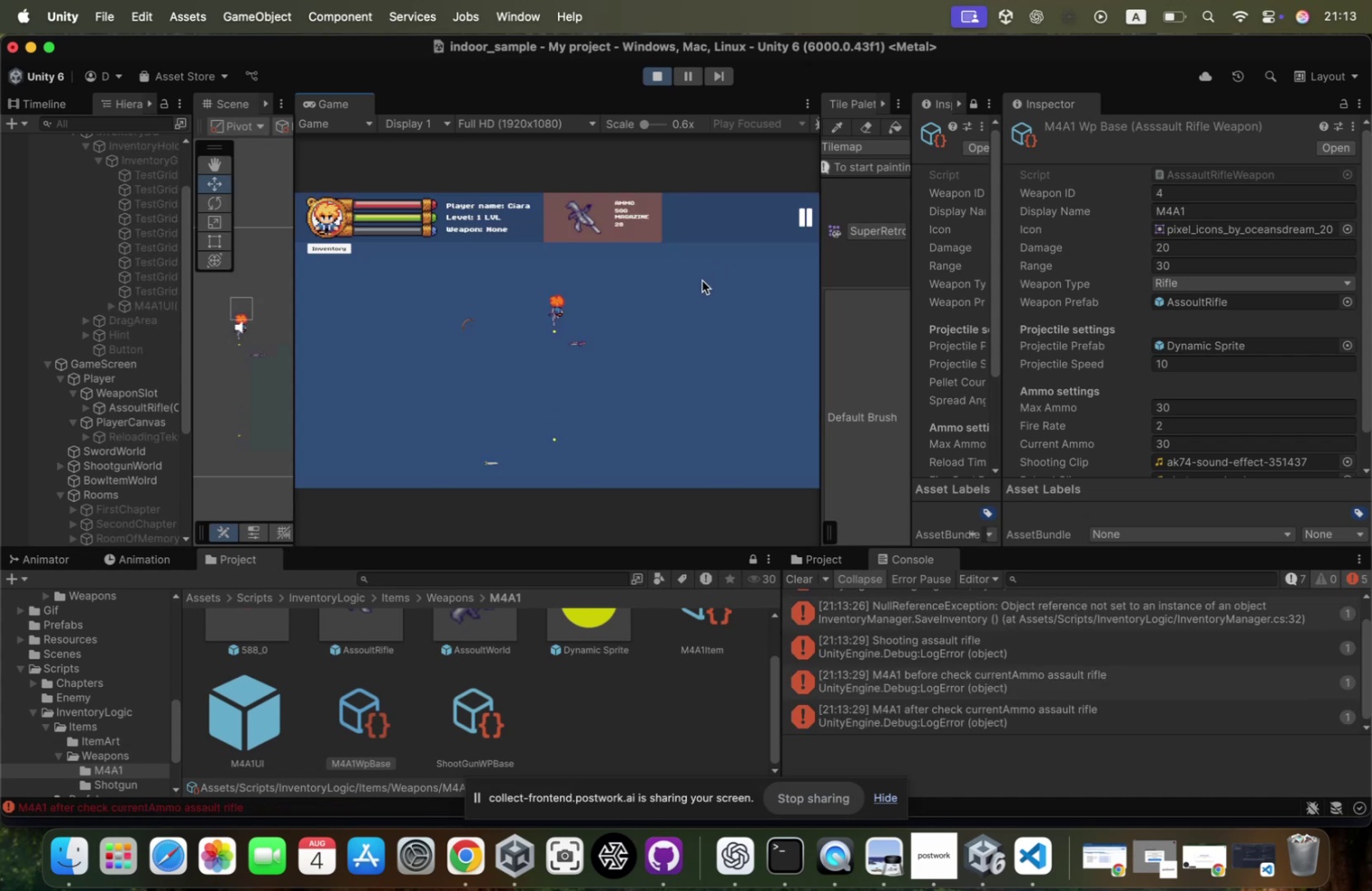 
key(A)
 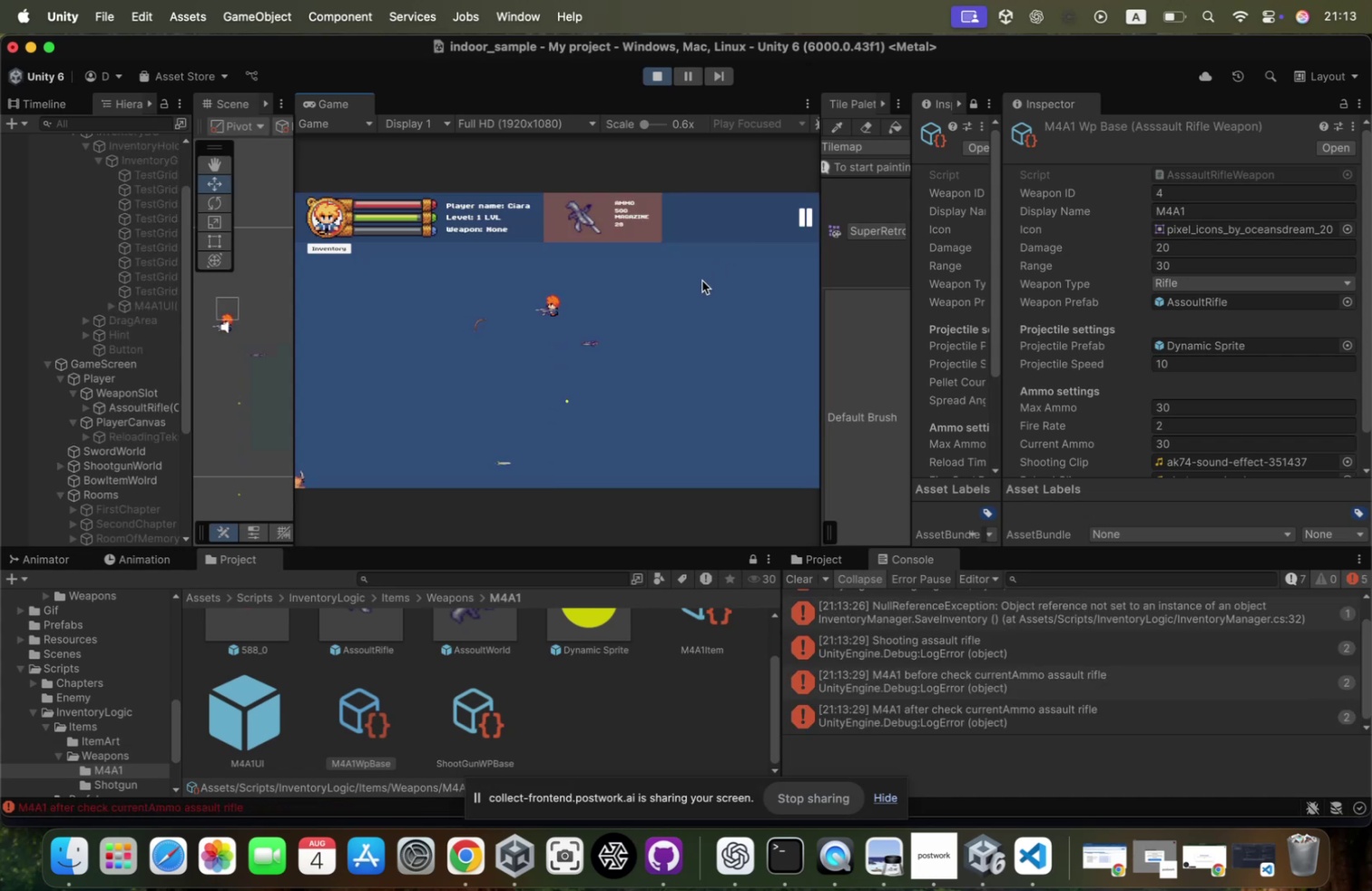 
left_click([702, 280])
 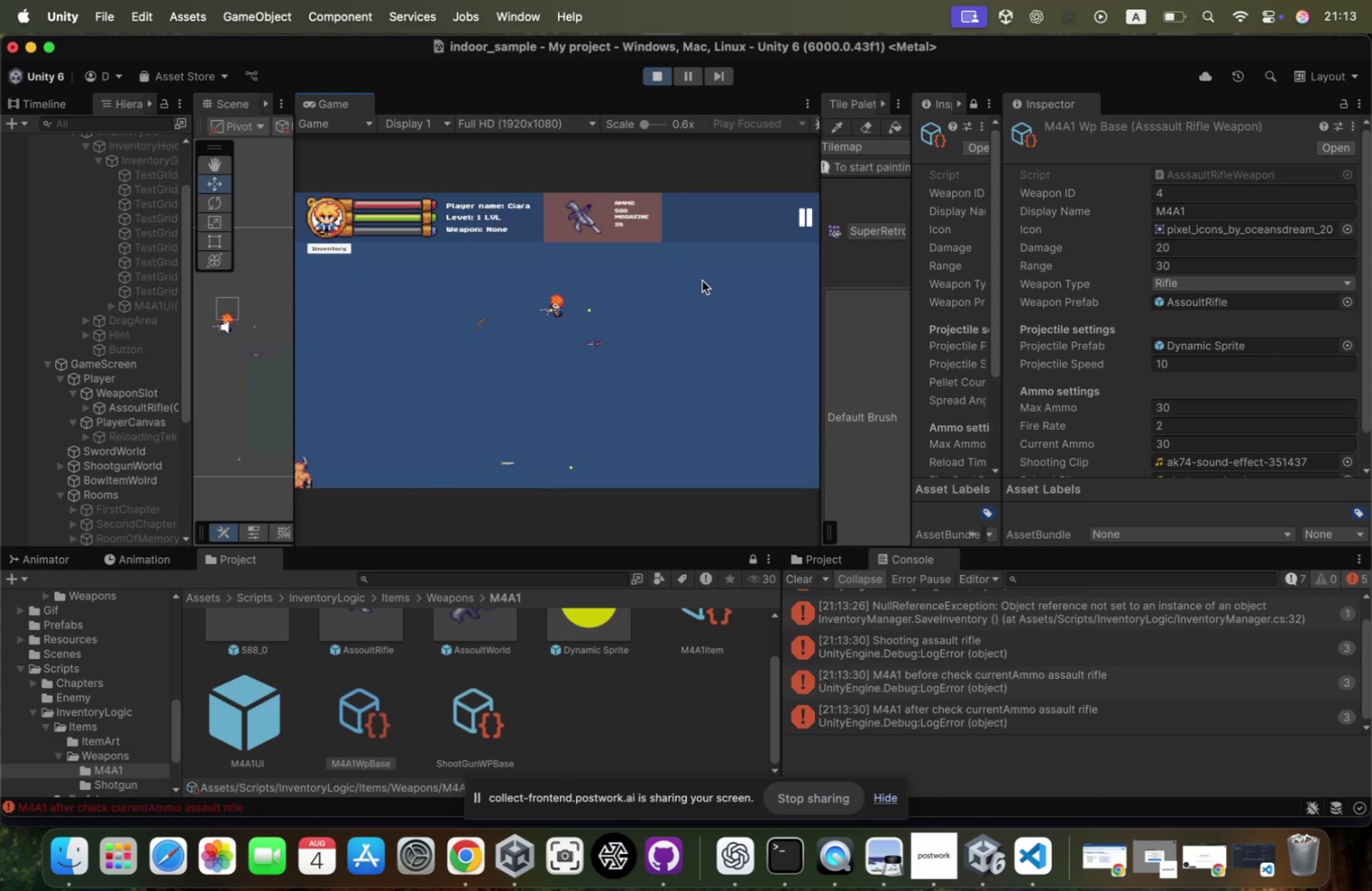 
double_click([702, 280])
 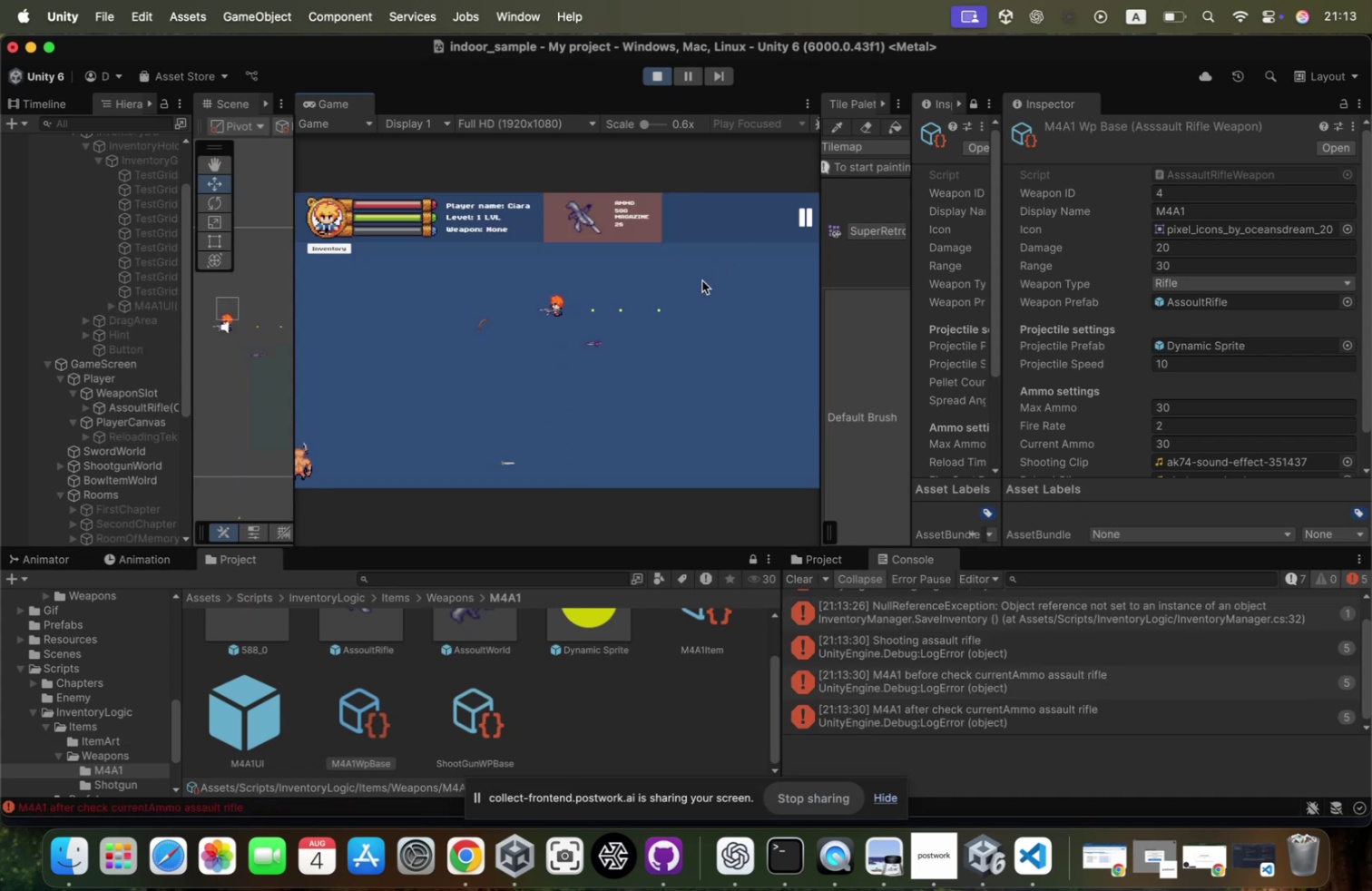 
hold_key(key=D, duration=0.77)
 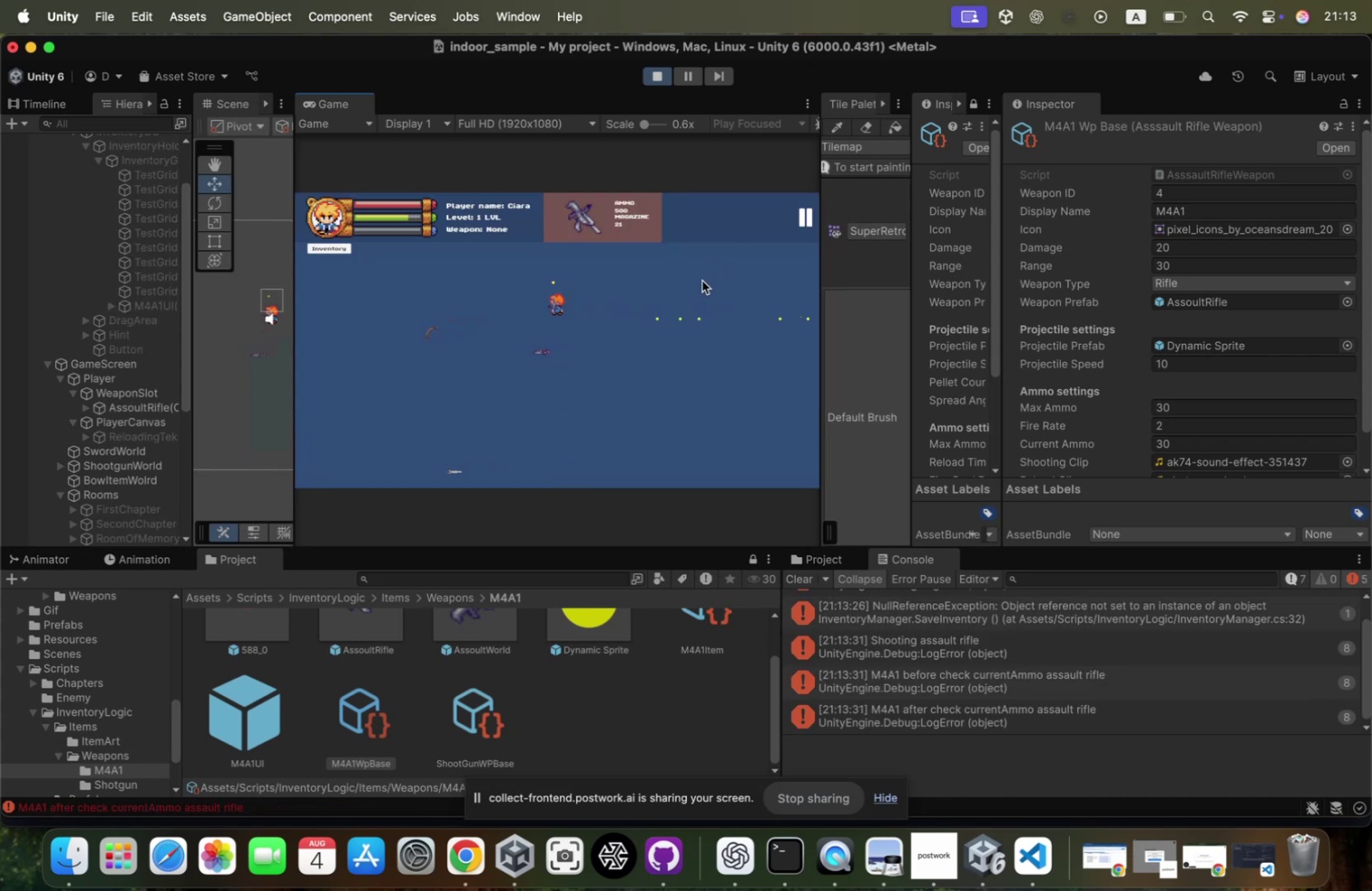 
left_click([702, 280])
 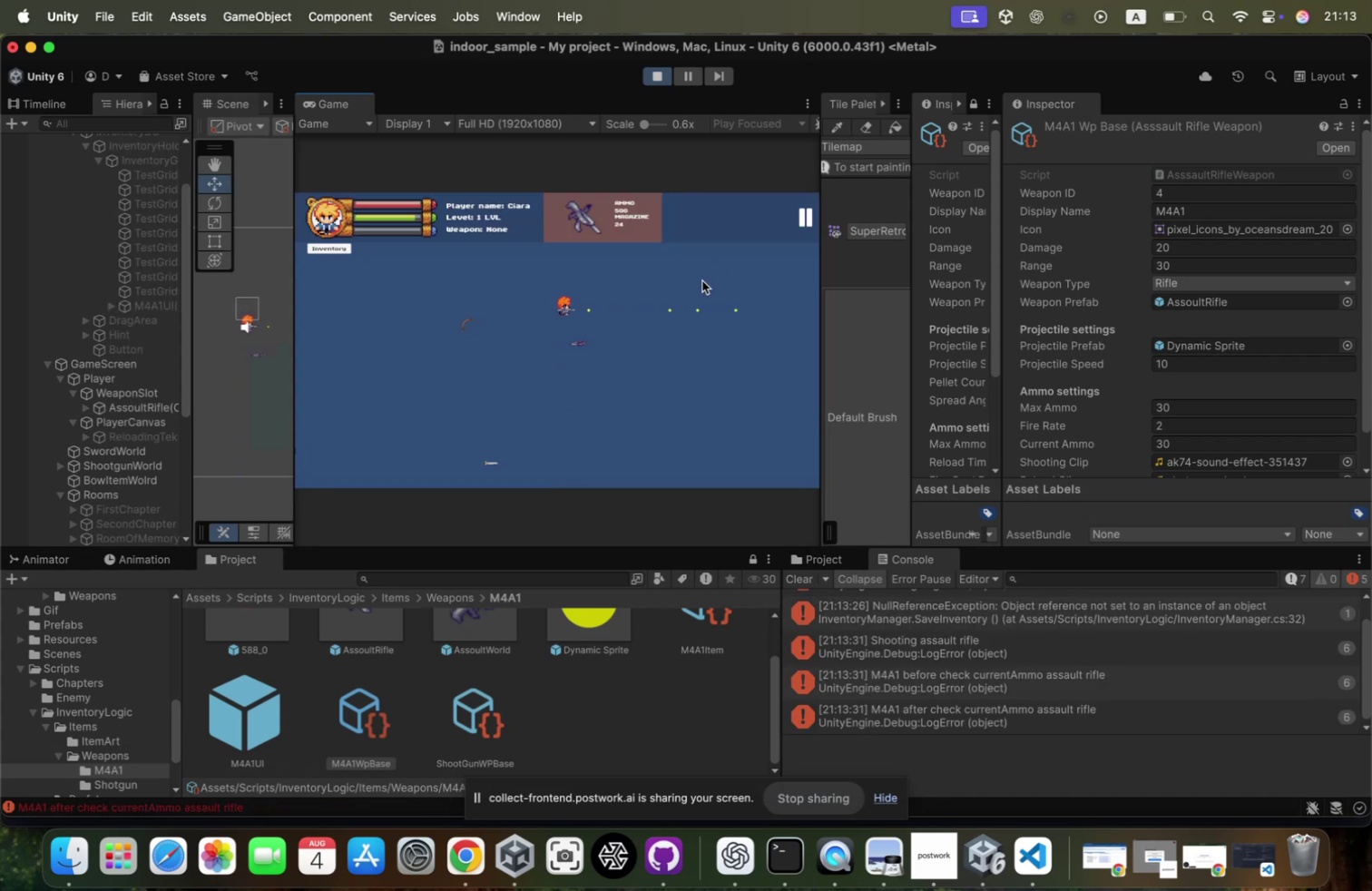 
left_click([702, 280])
 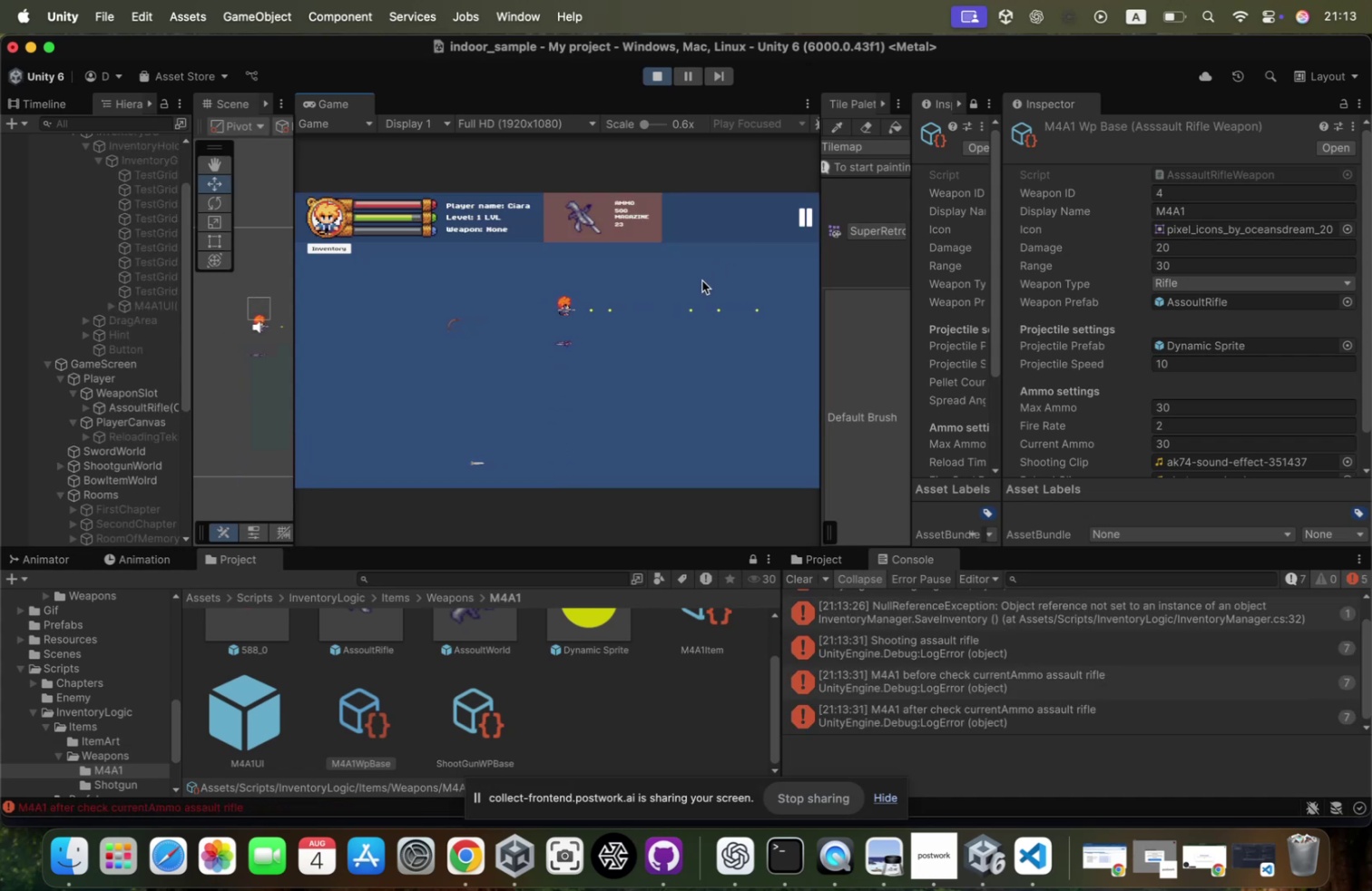 
left_click([702, 280])
 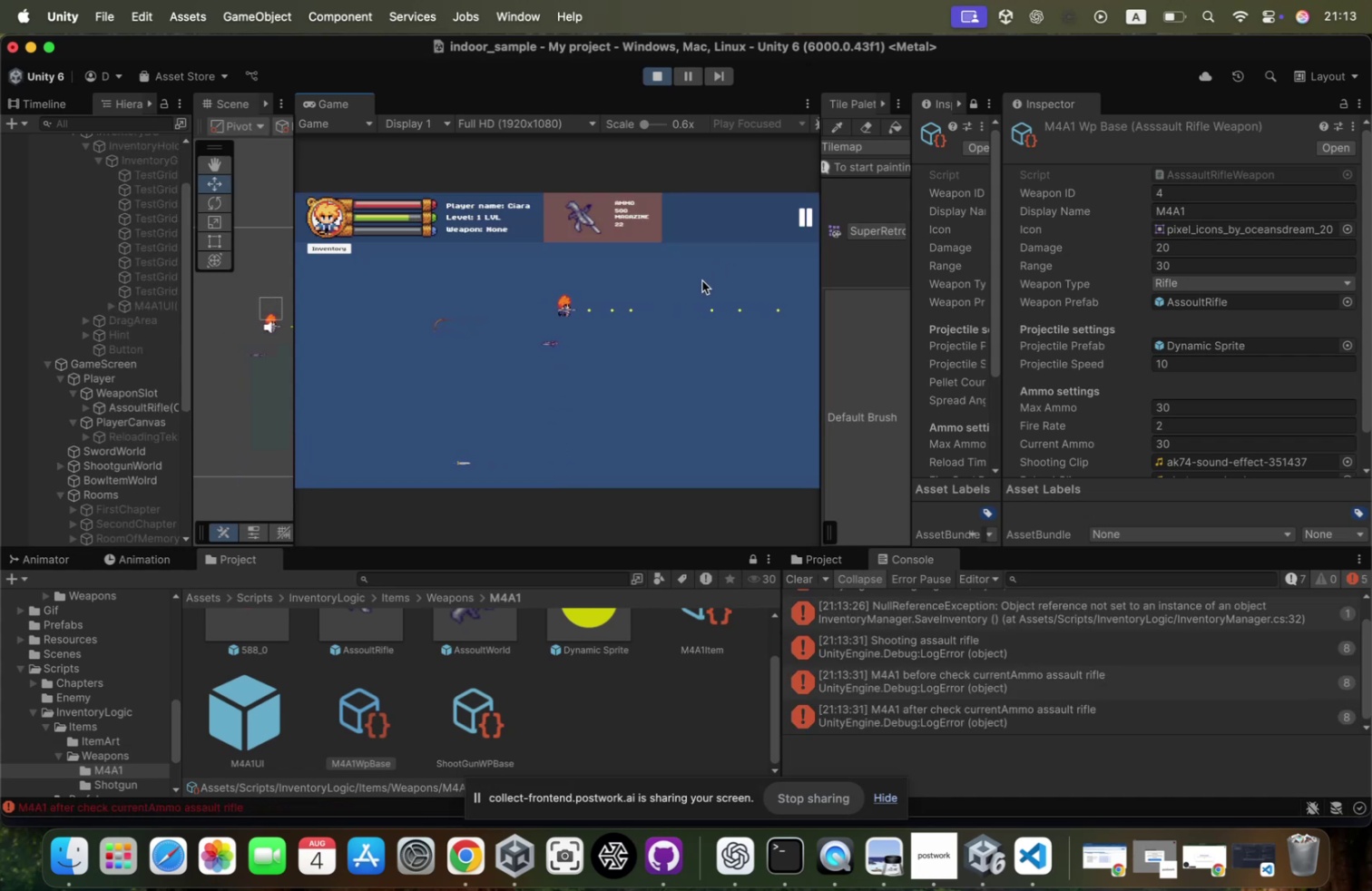 
key(W)
 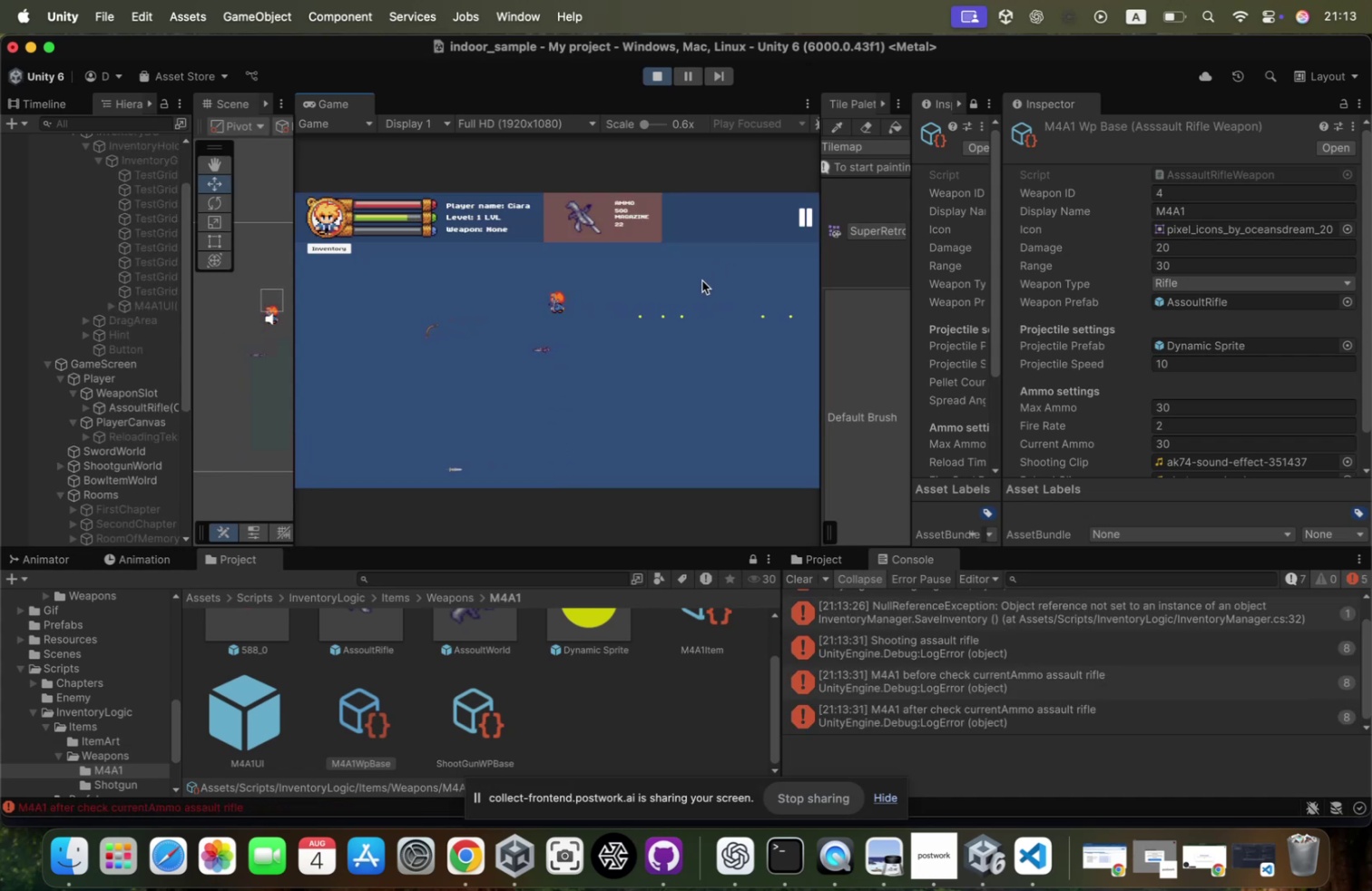 
left_click([702, 280])
 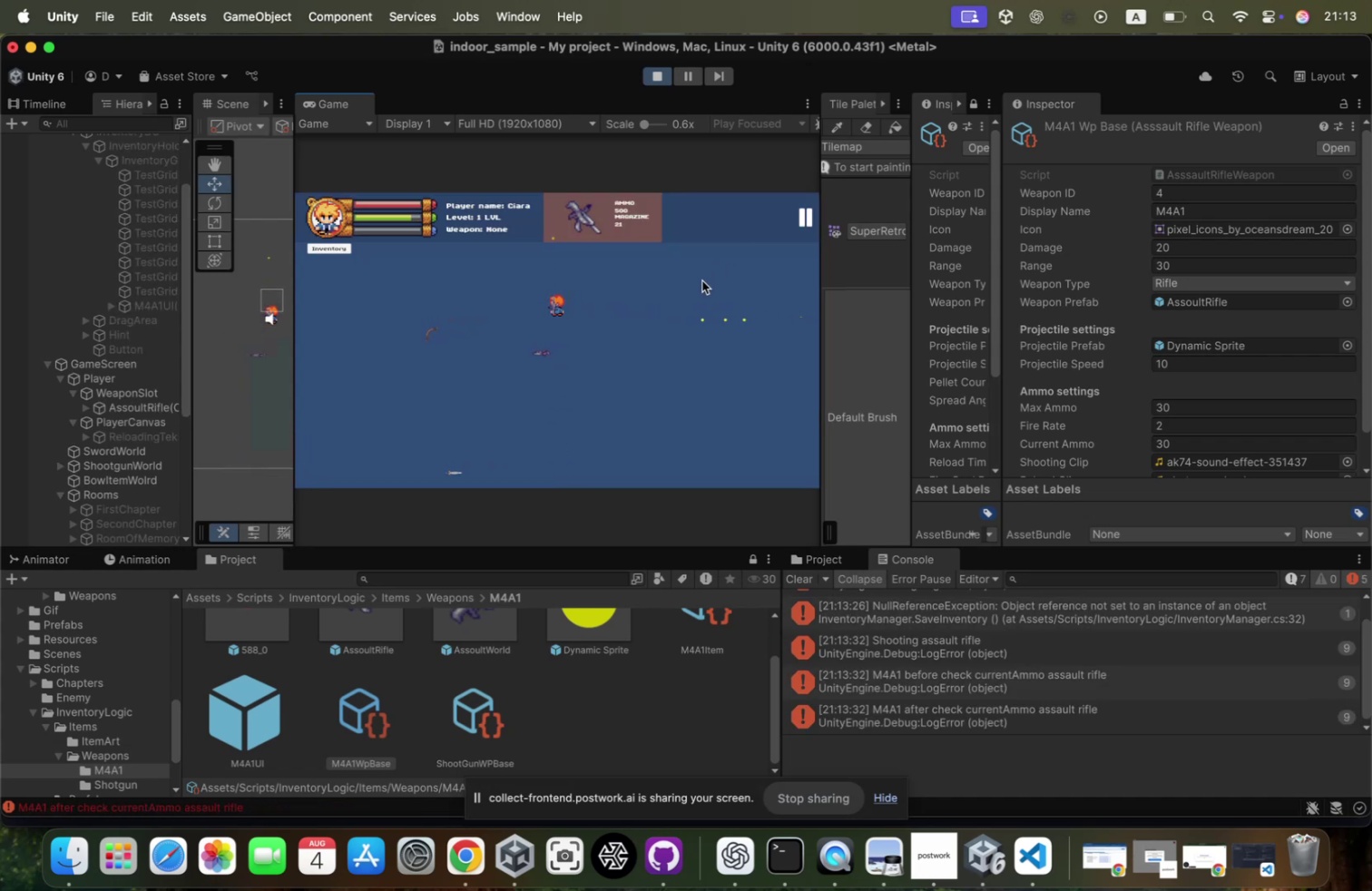 
left_click([702, 280])
 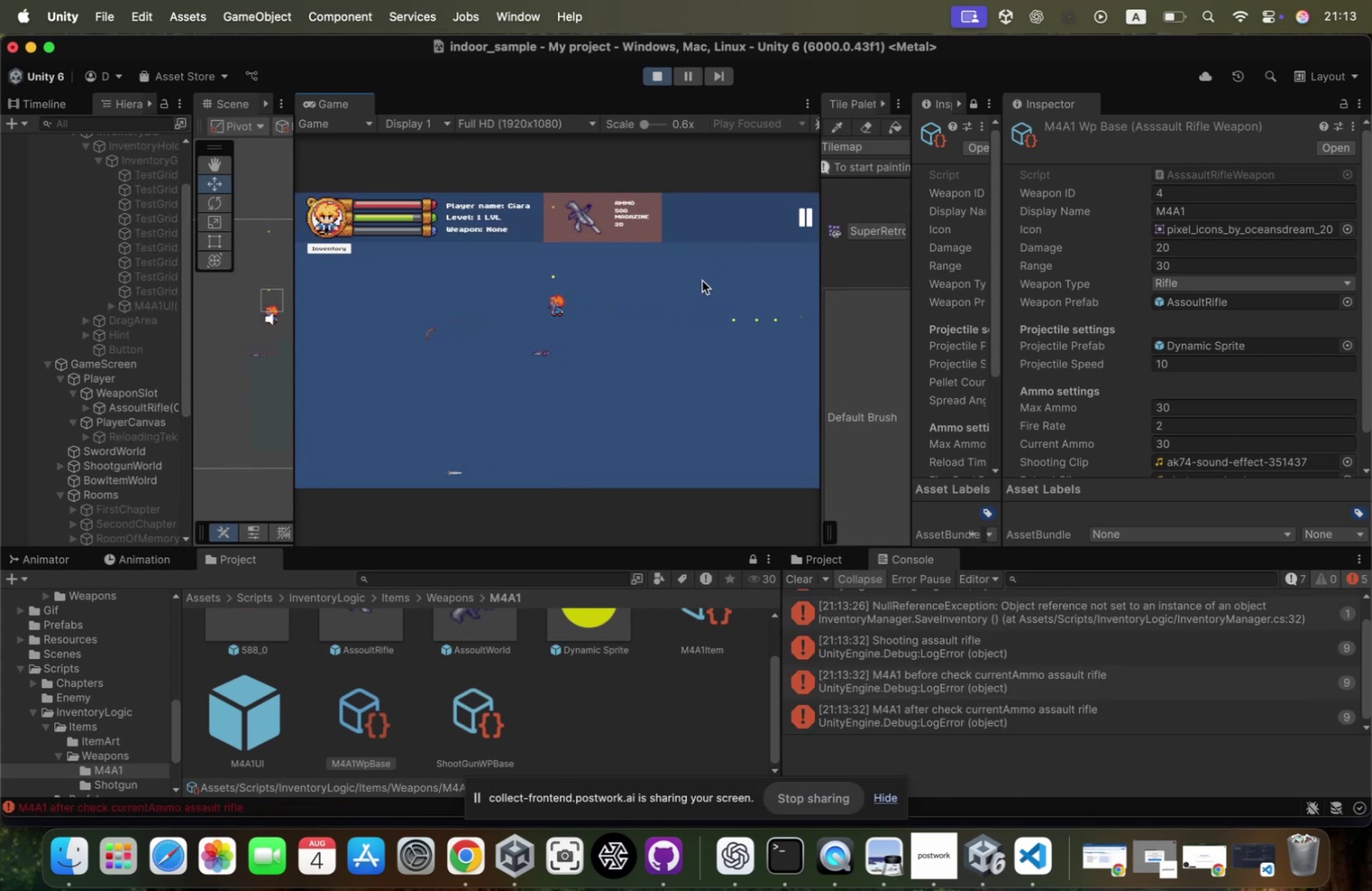 
left_click([702, 280])
 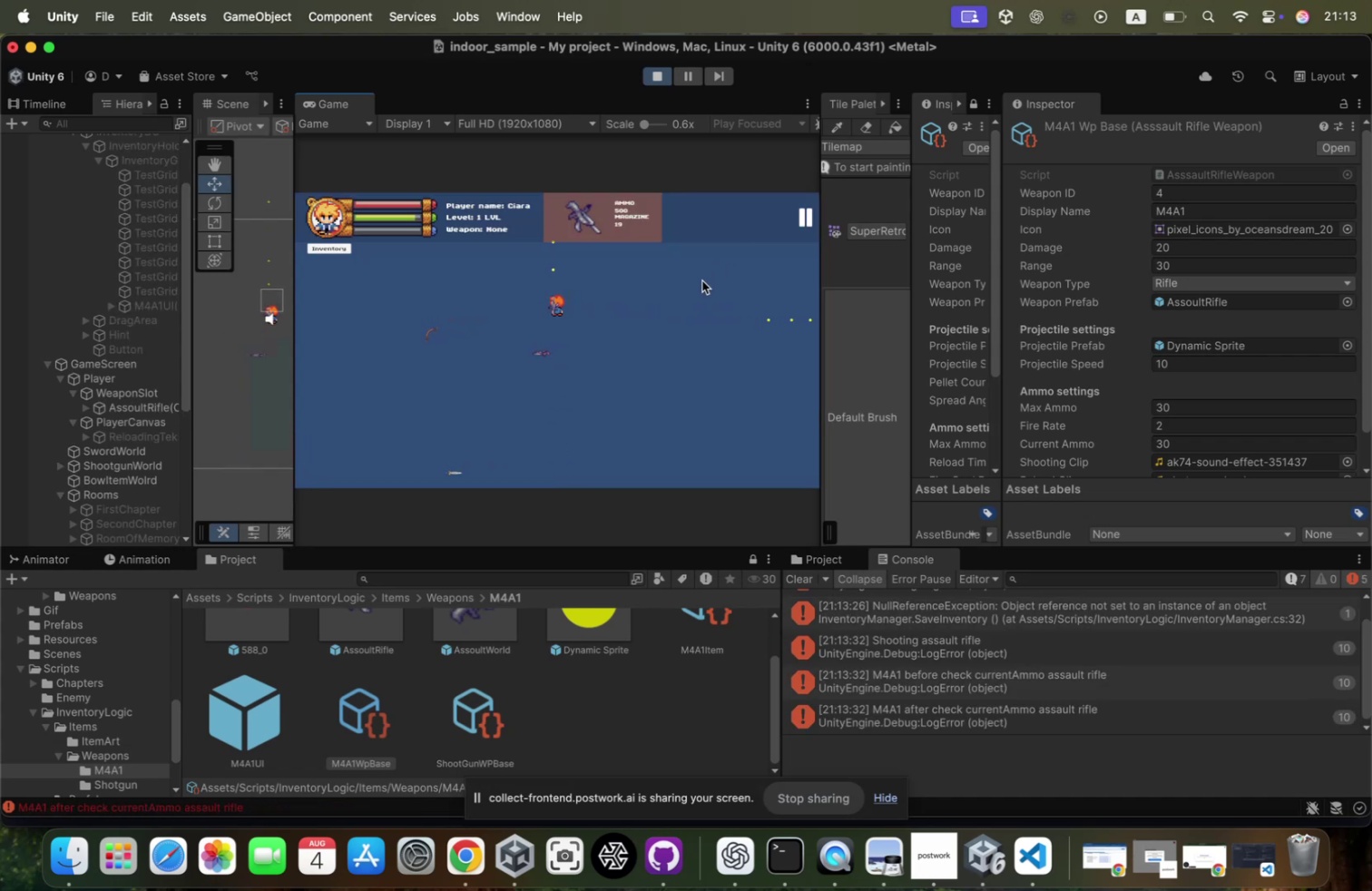 
key(A)
 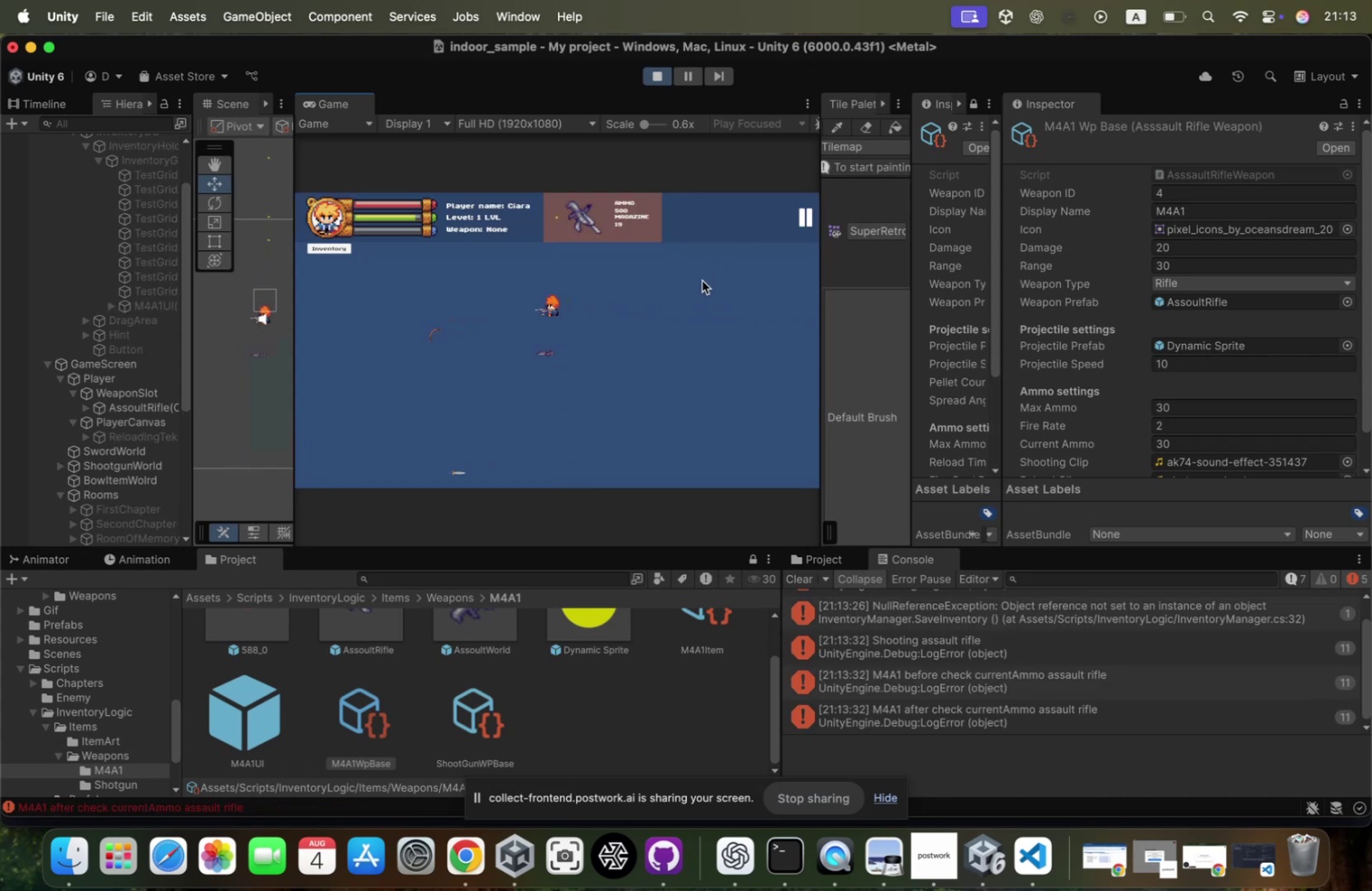 
left_click([701, 280])
 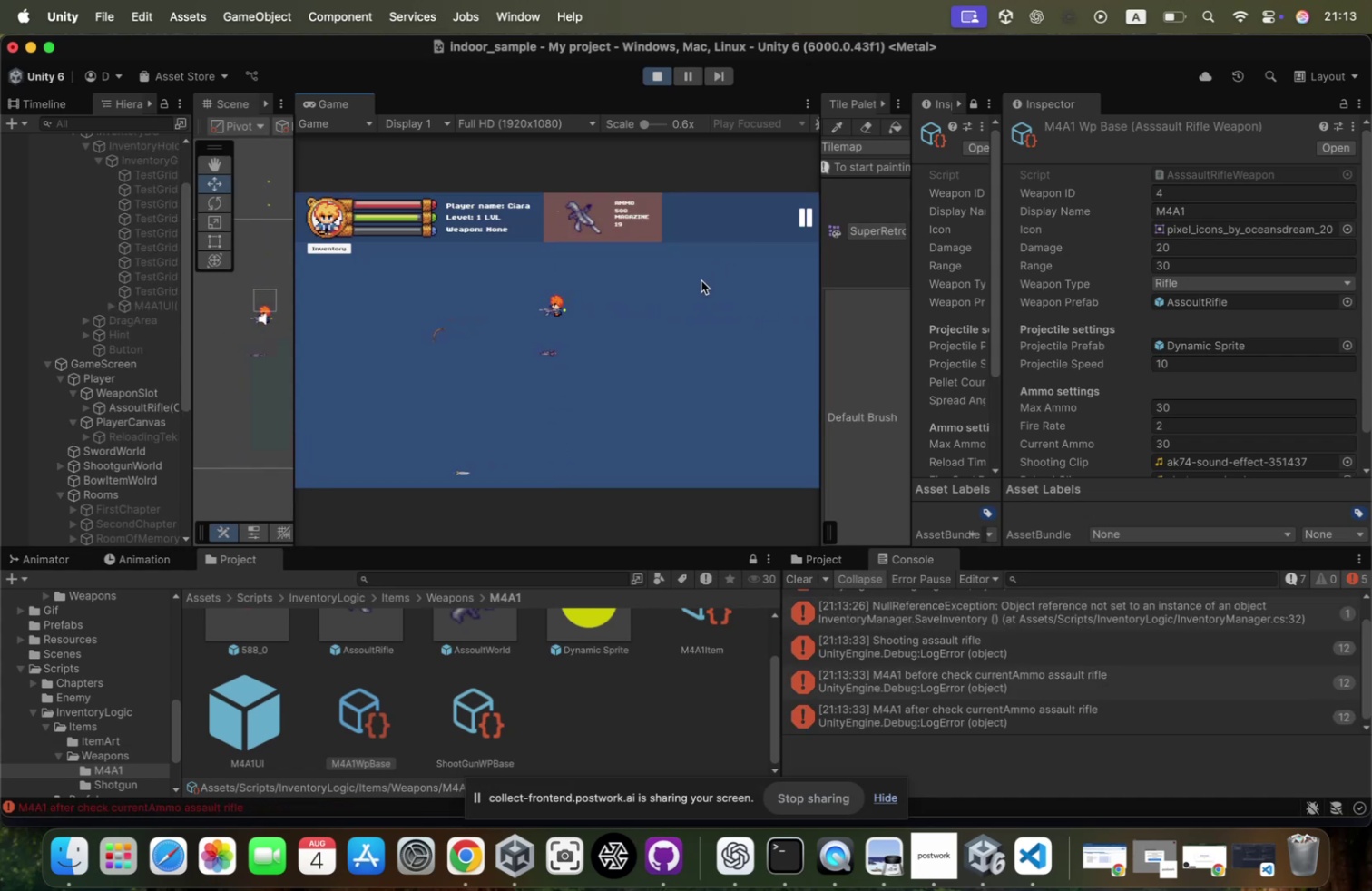 
left_click([701, 280])
 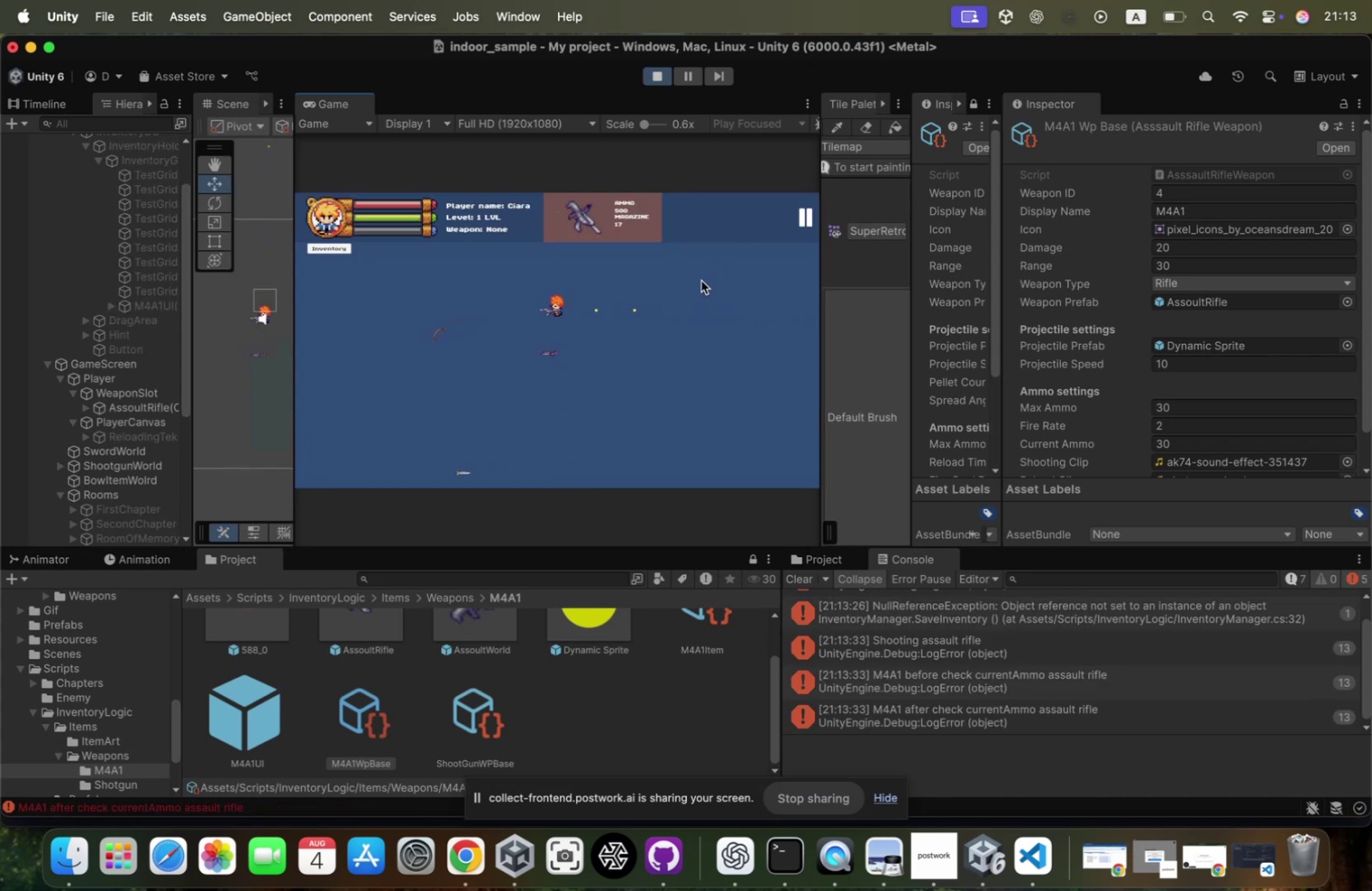 
type(as)
 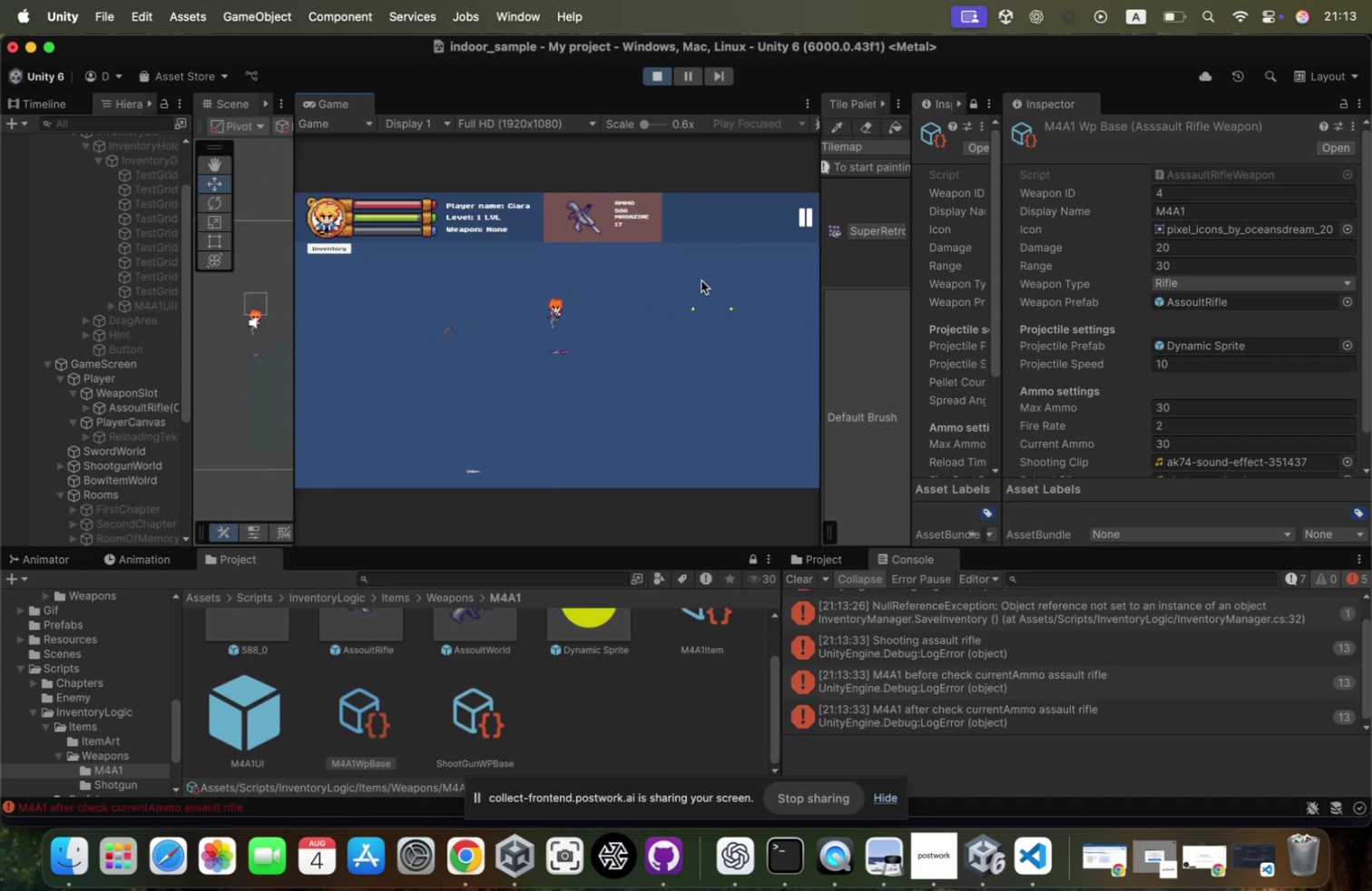 
left_click([701, 280])
 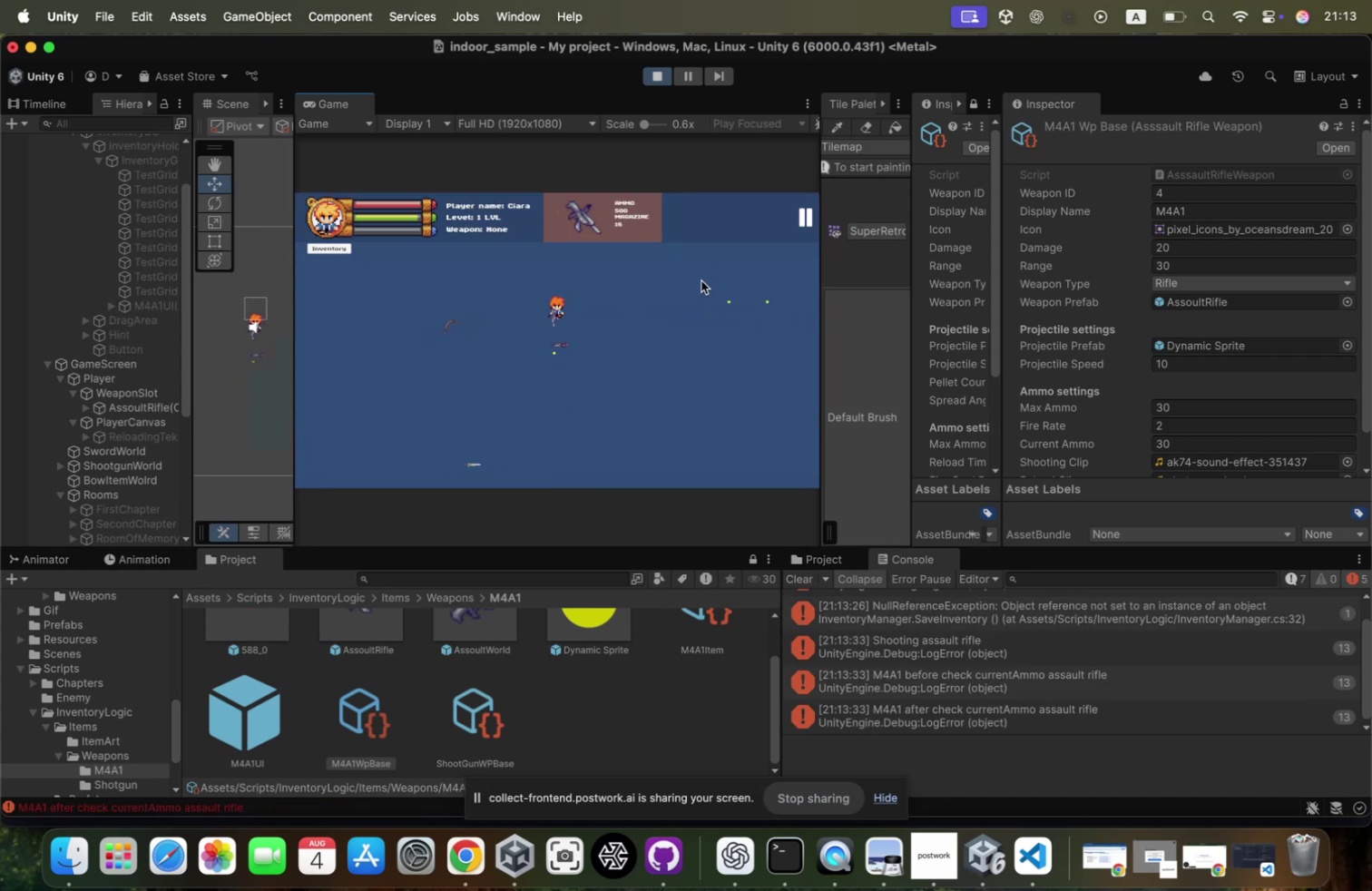 
left_click([701, 280])
 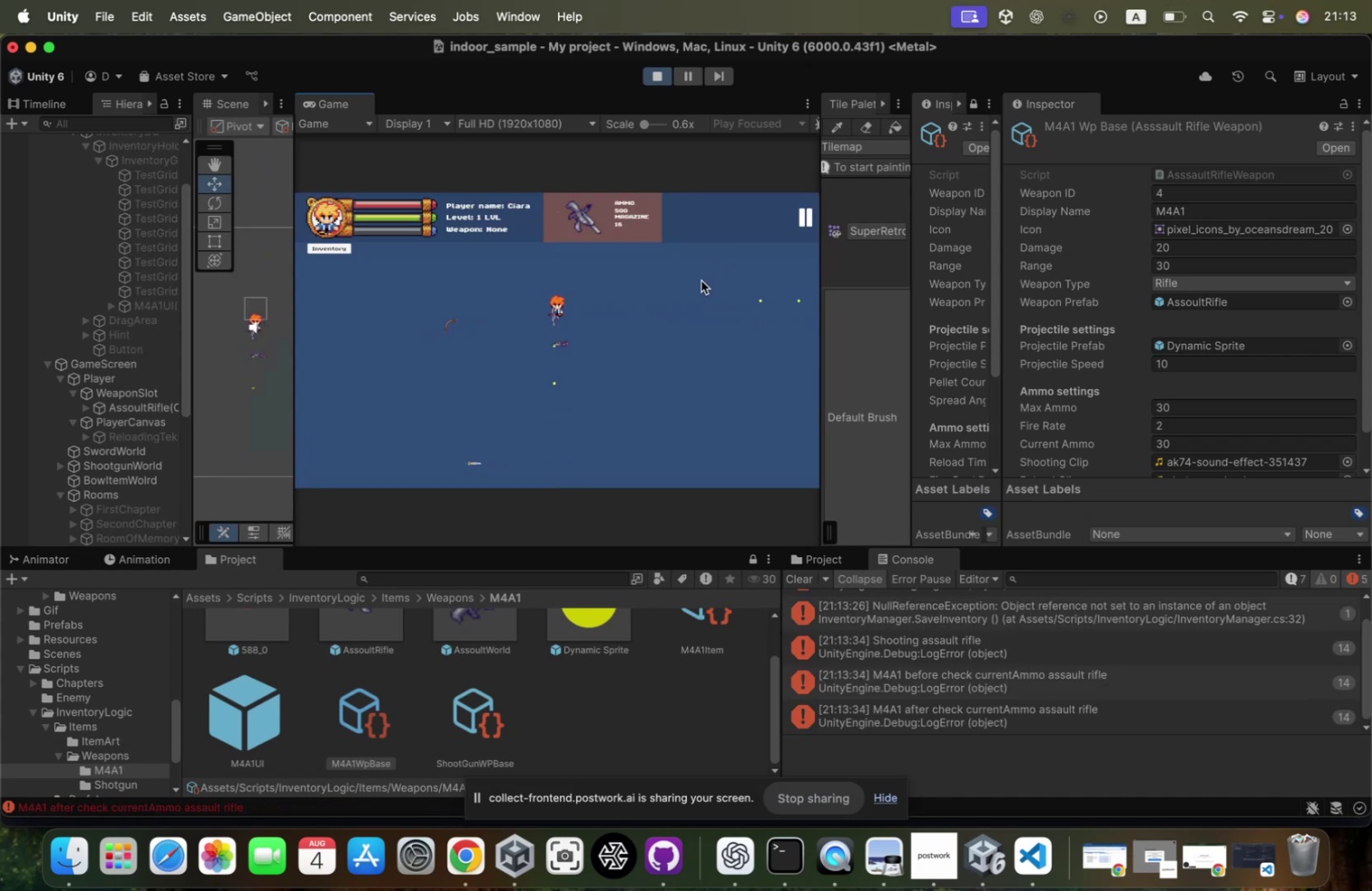 
left_click([701, 280])
 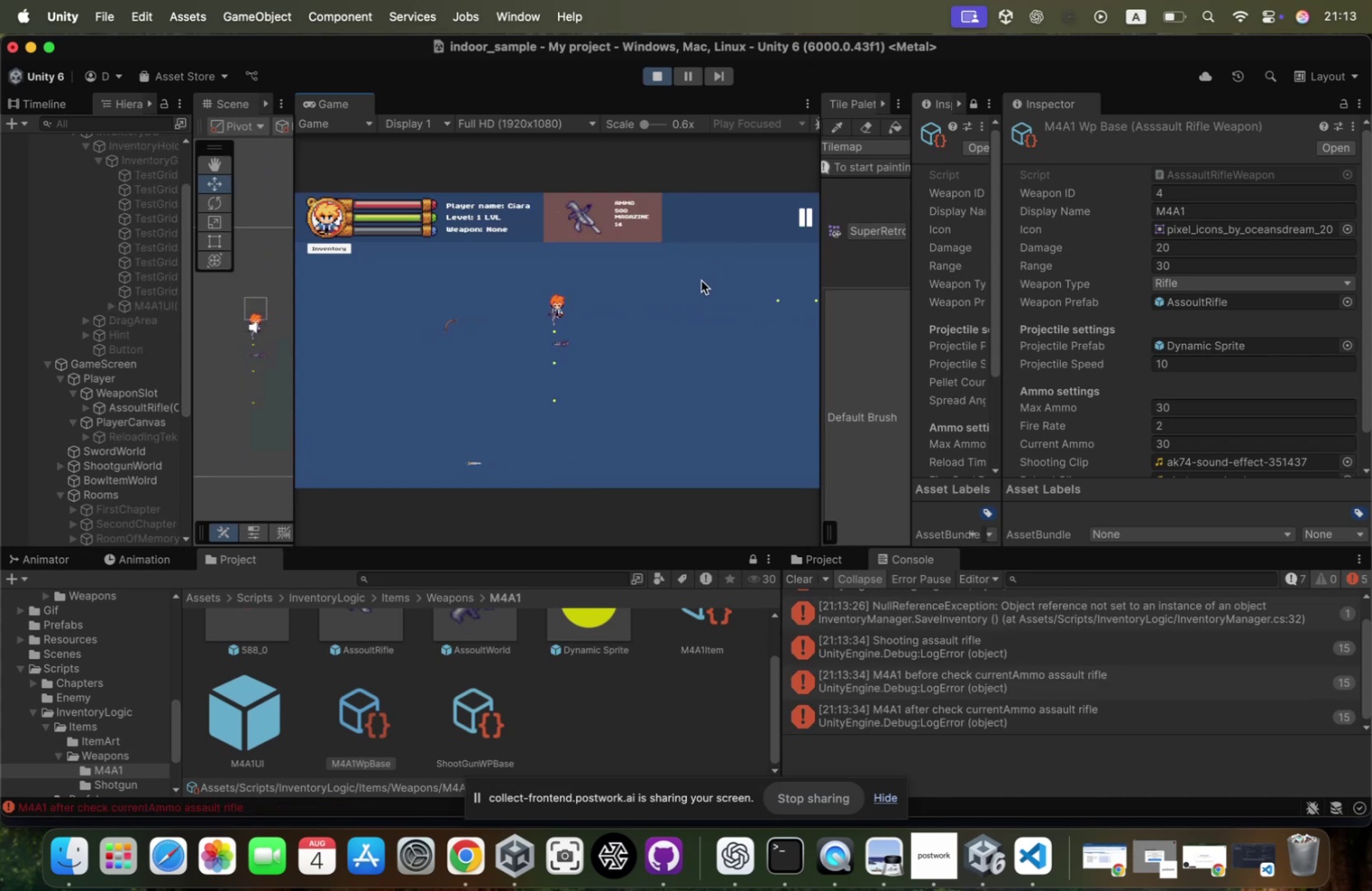 
hold_key(key=D, duration=0.83)
 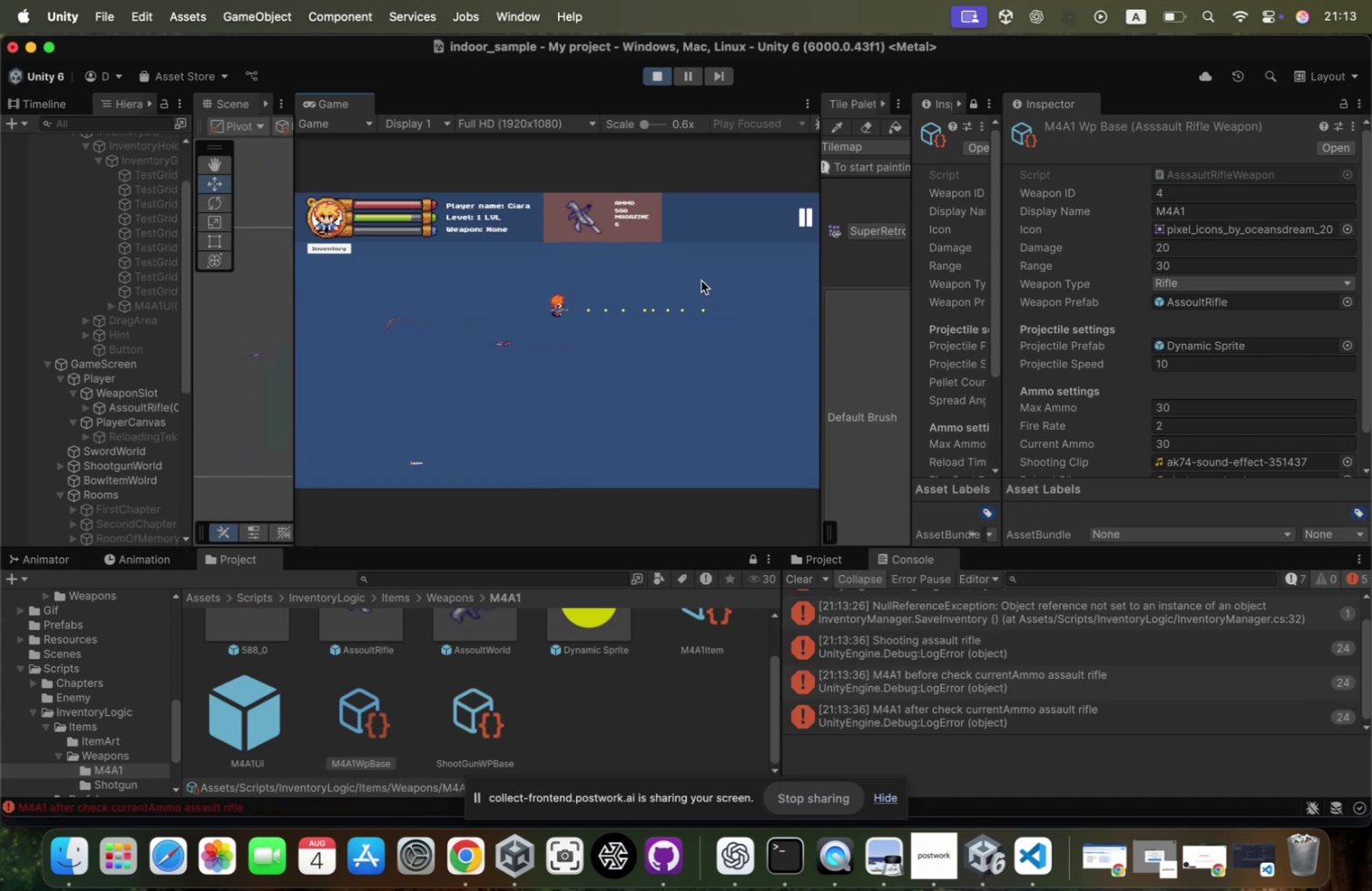 
left_click([701, 280])
 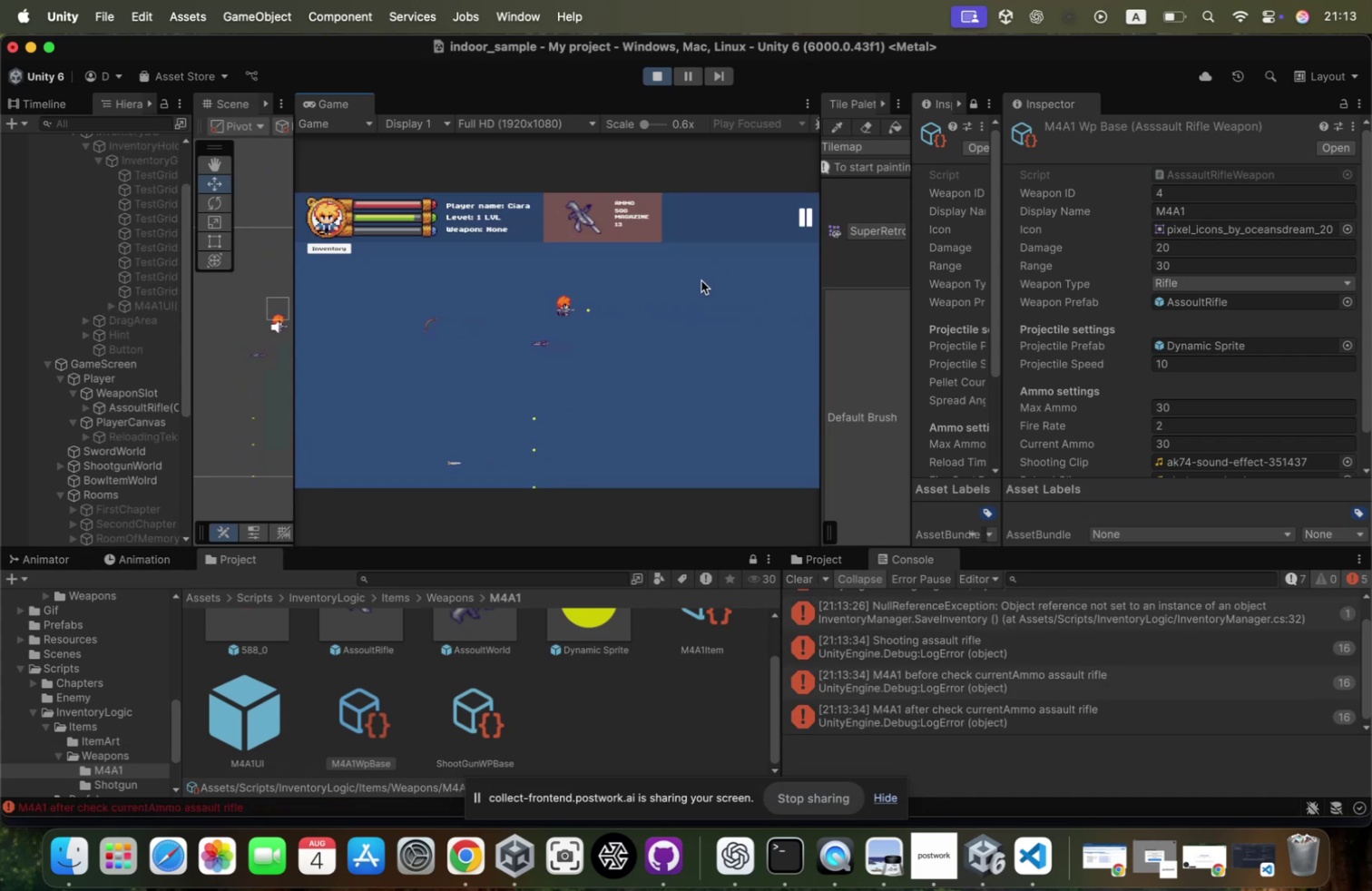 
left_click([701, 280])
 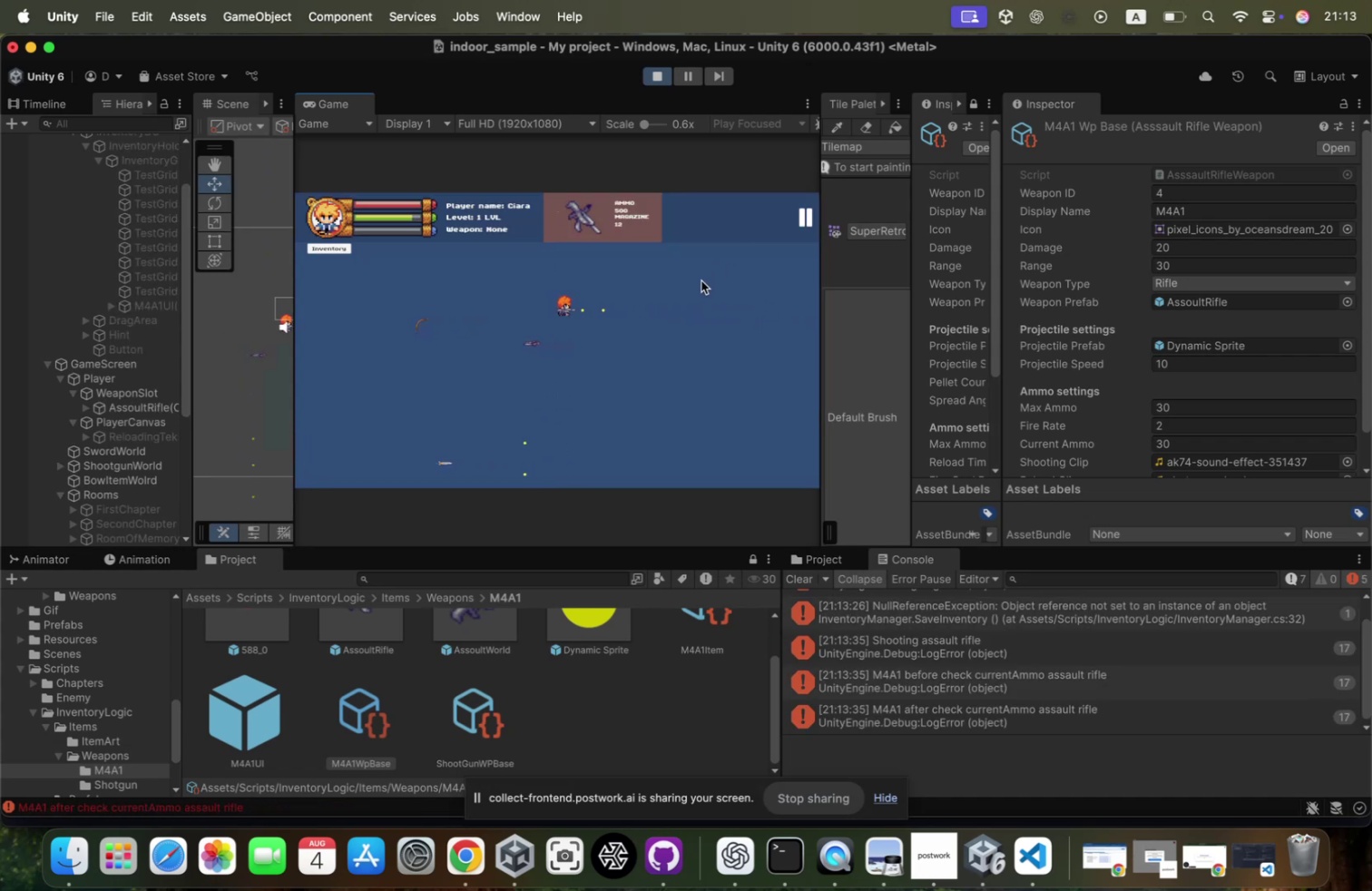 
double_click([701, 280])
 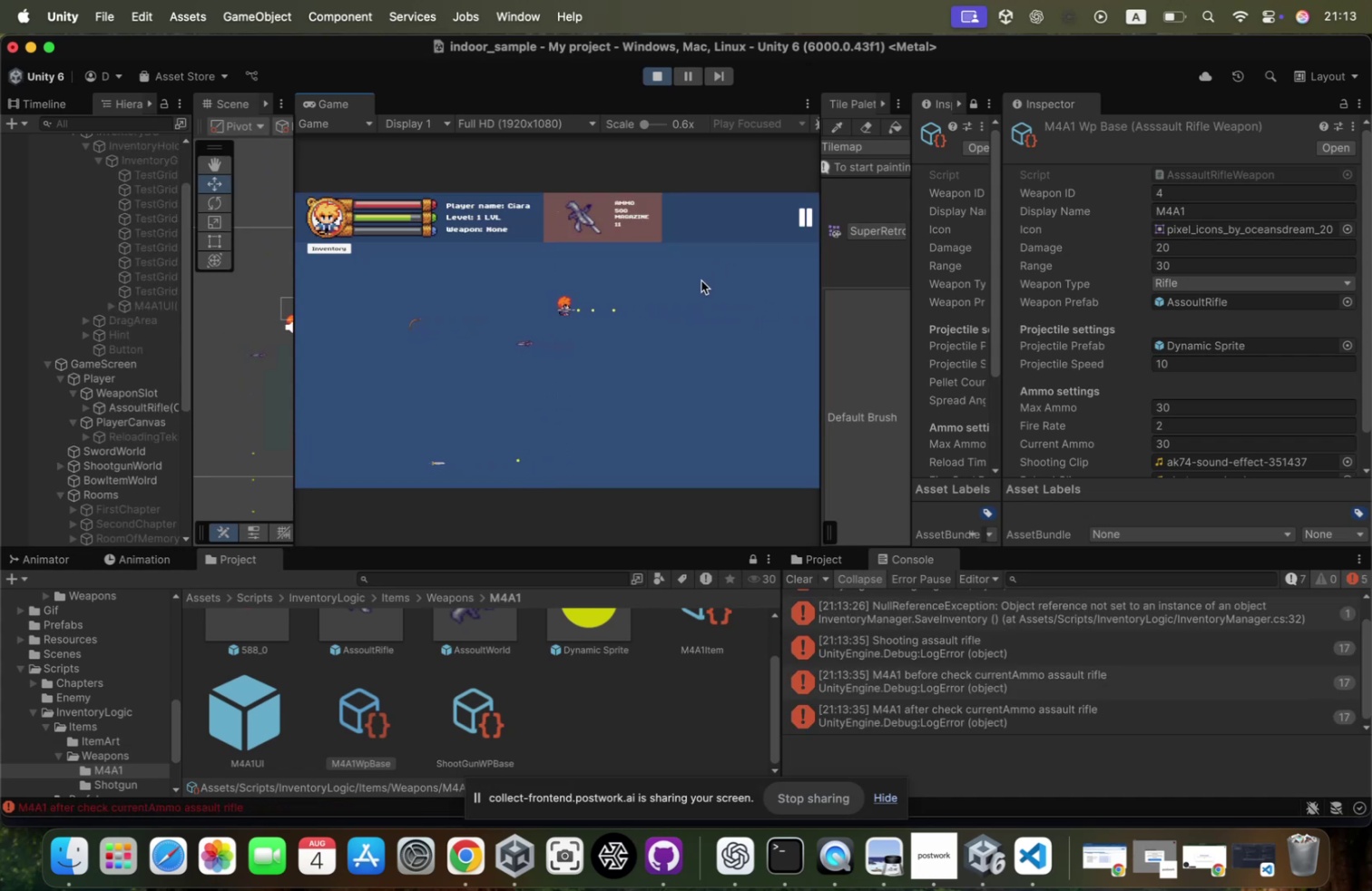 
triple_click([701, 280])
 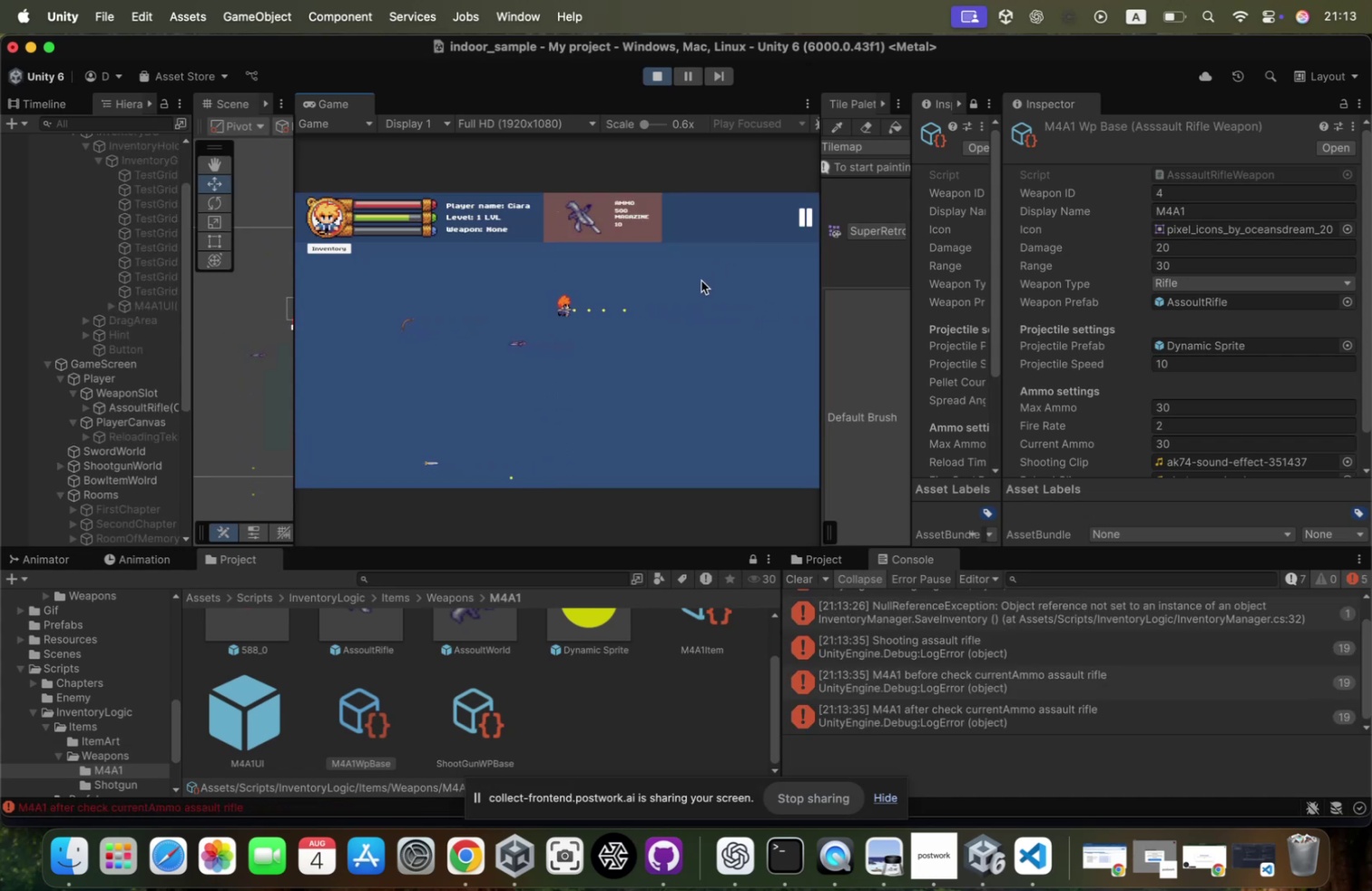 
triple_click([701, 280])
 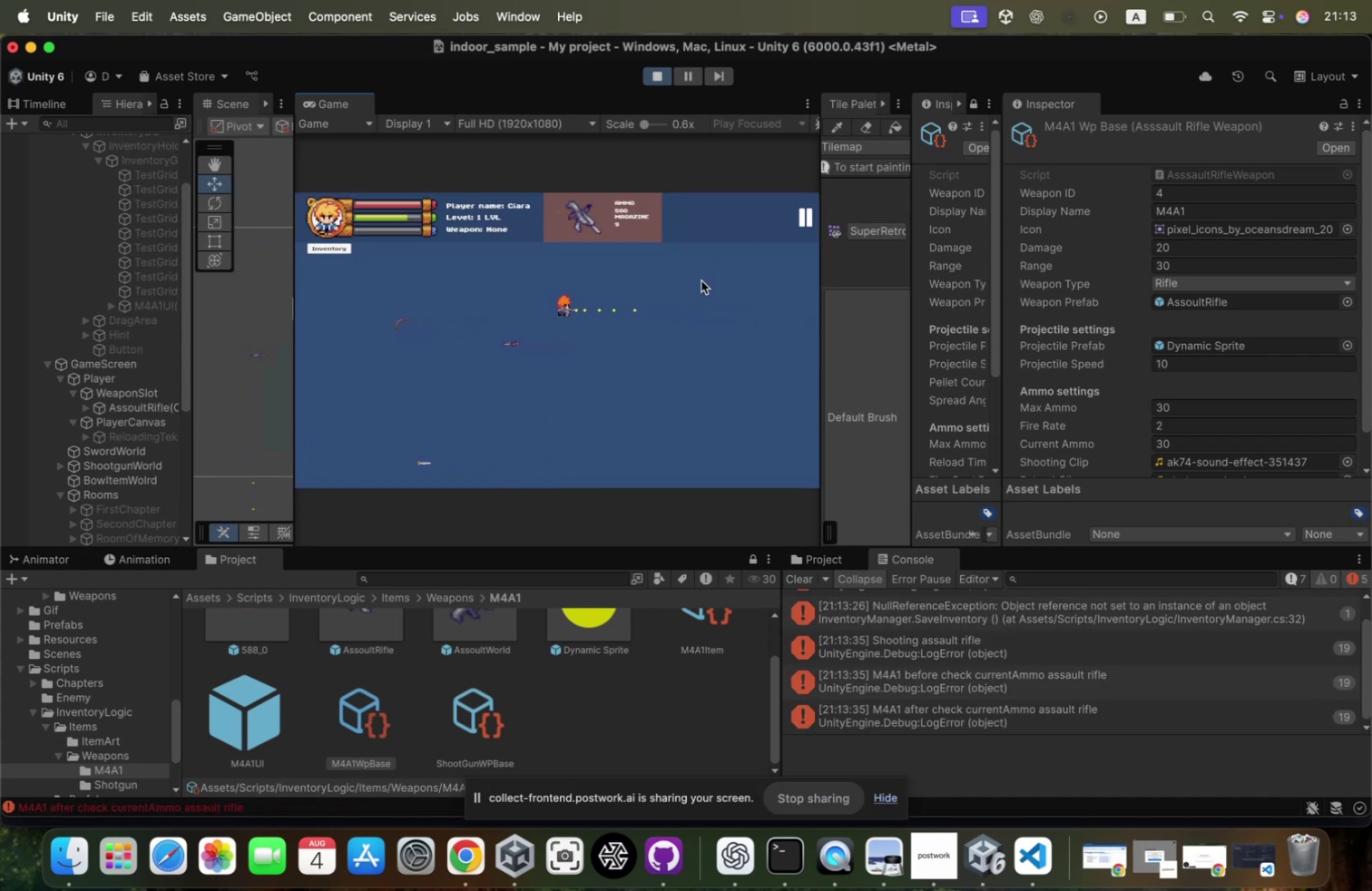 
triple_click([701, 280])
 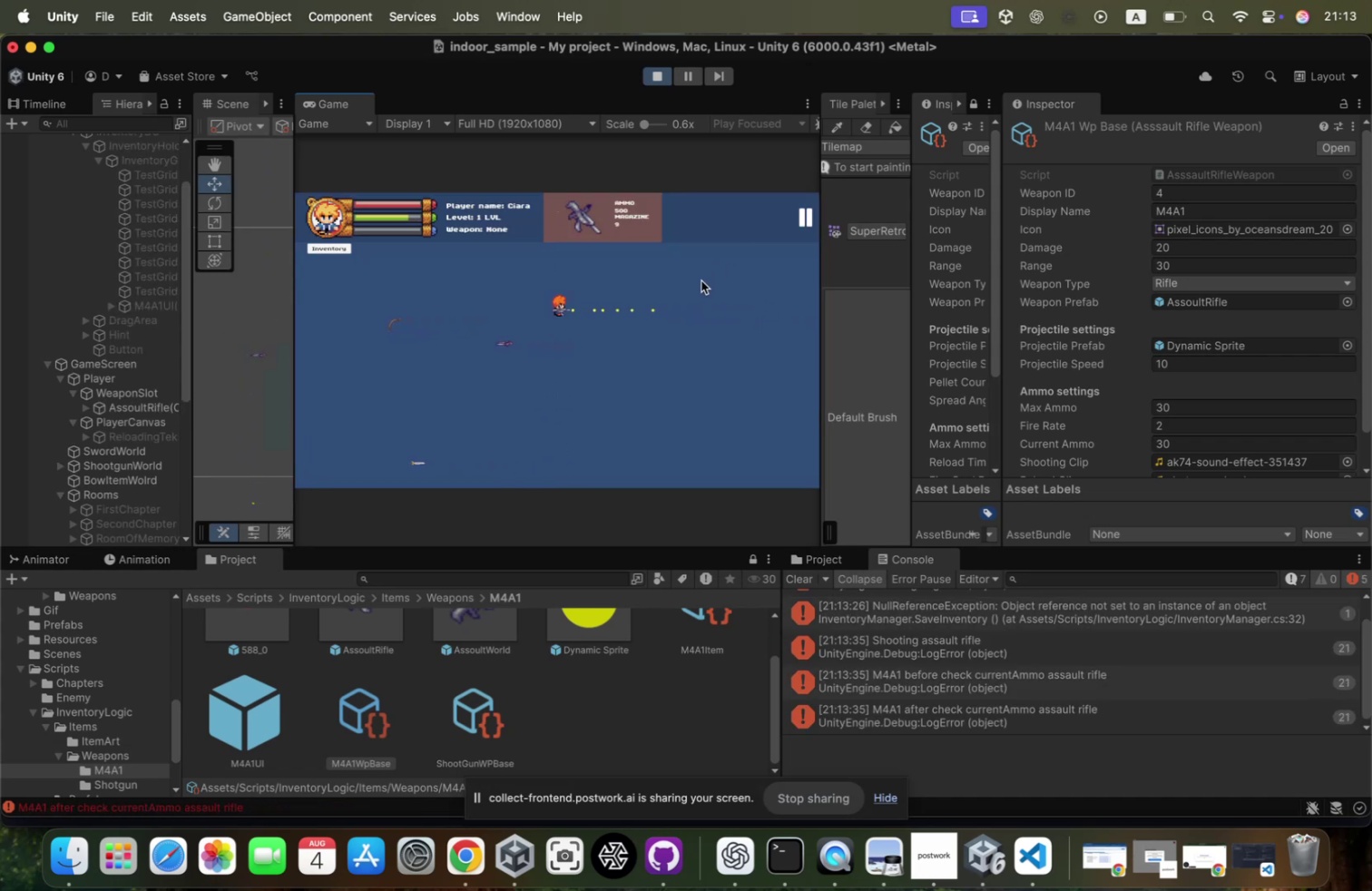 
triple_click([701, 280])
 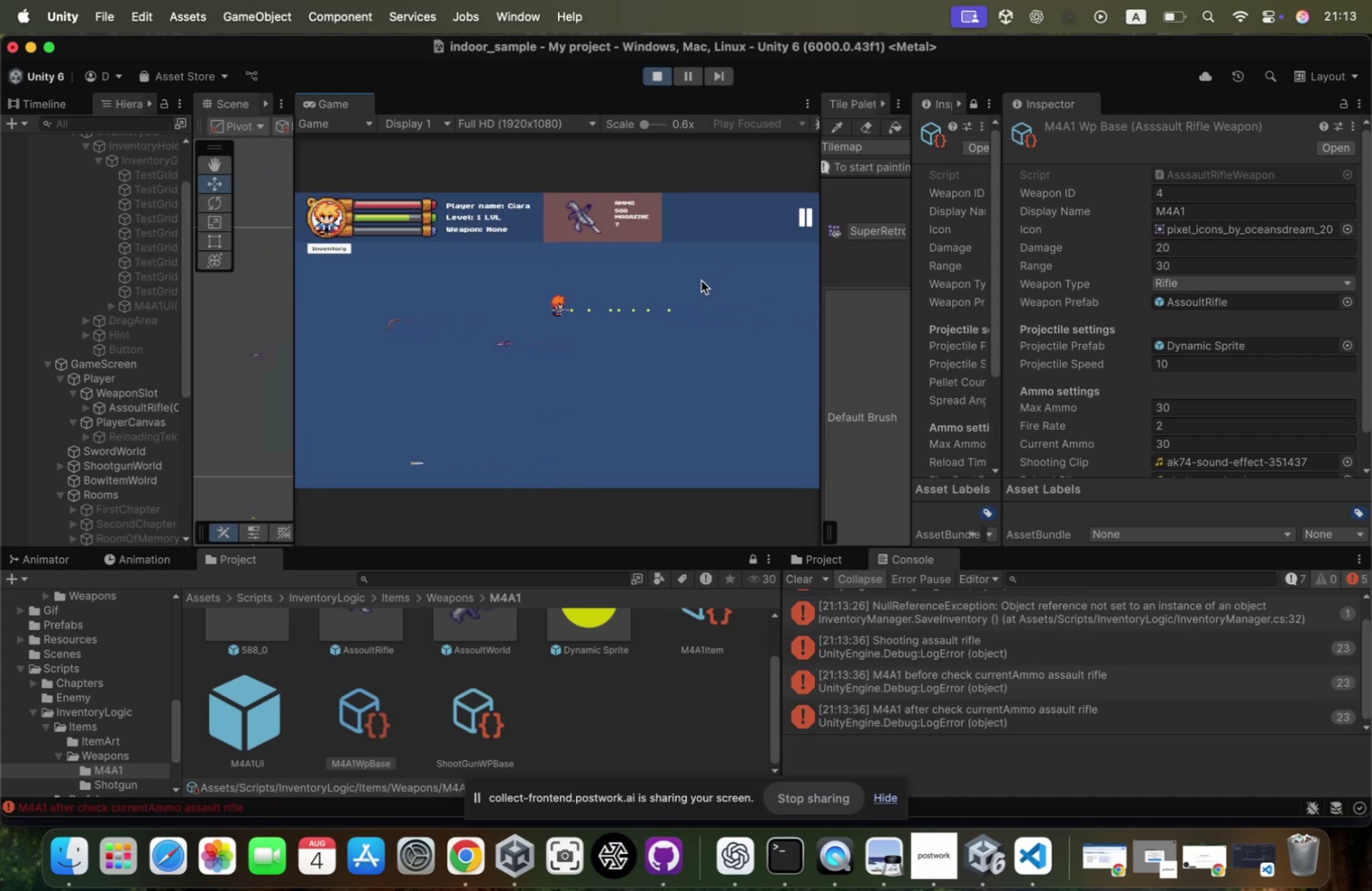 
triple_click([701, 280])
 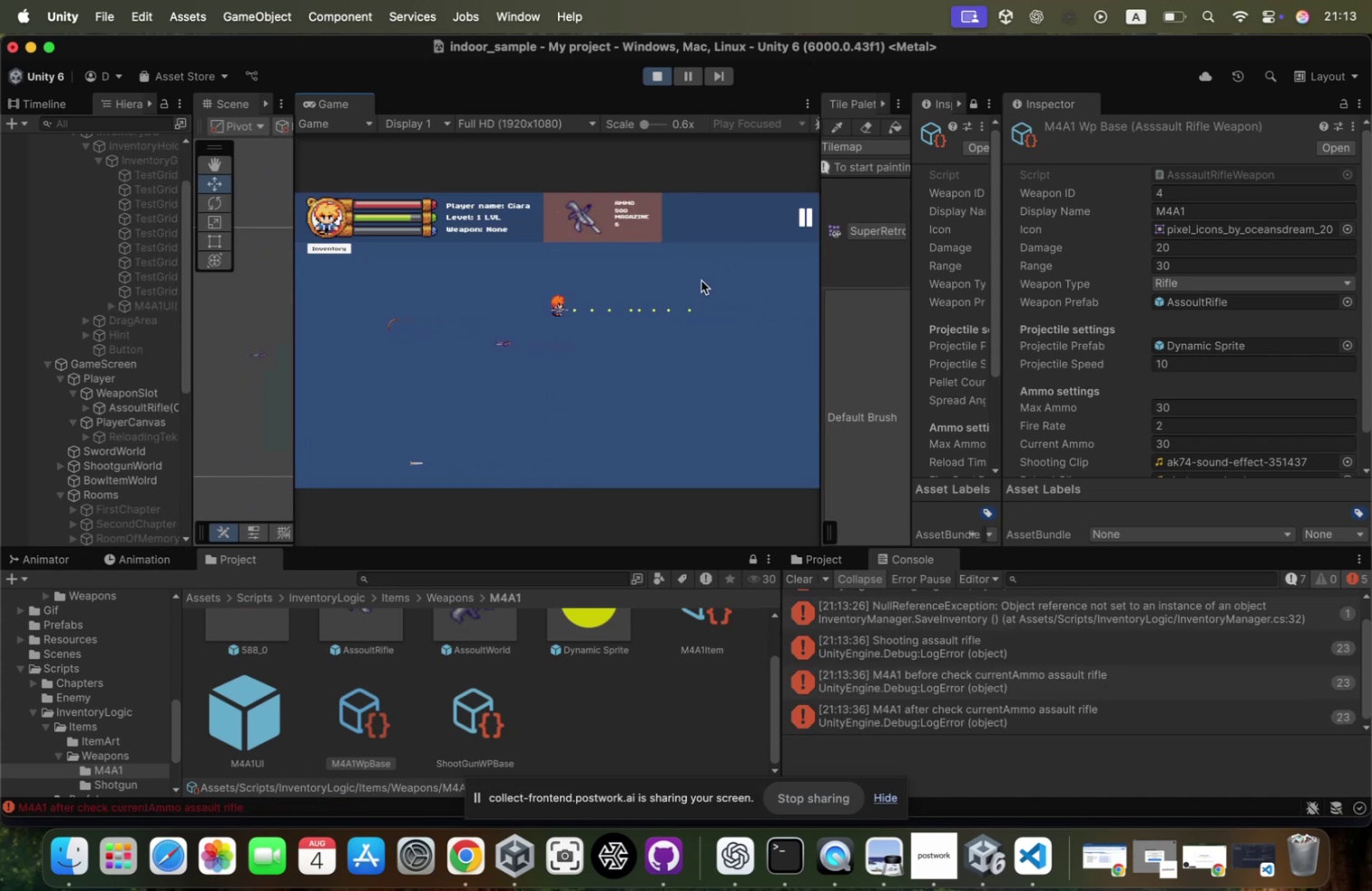 
triple_click([701, 280])
 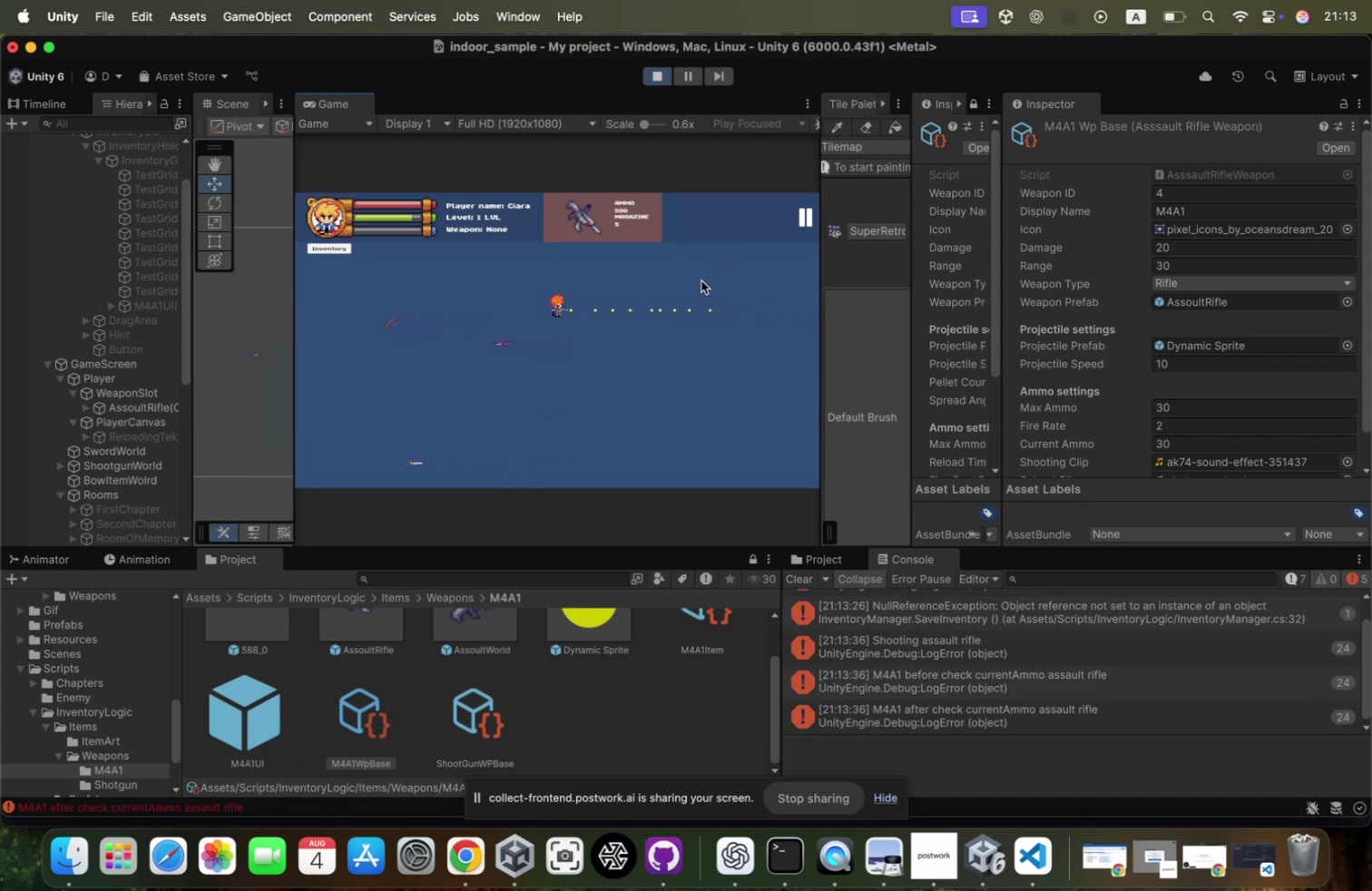 
triple_click([701, 280])
 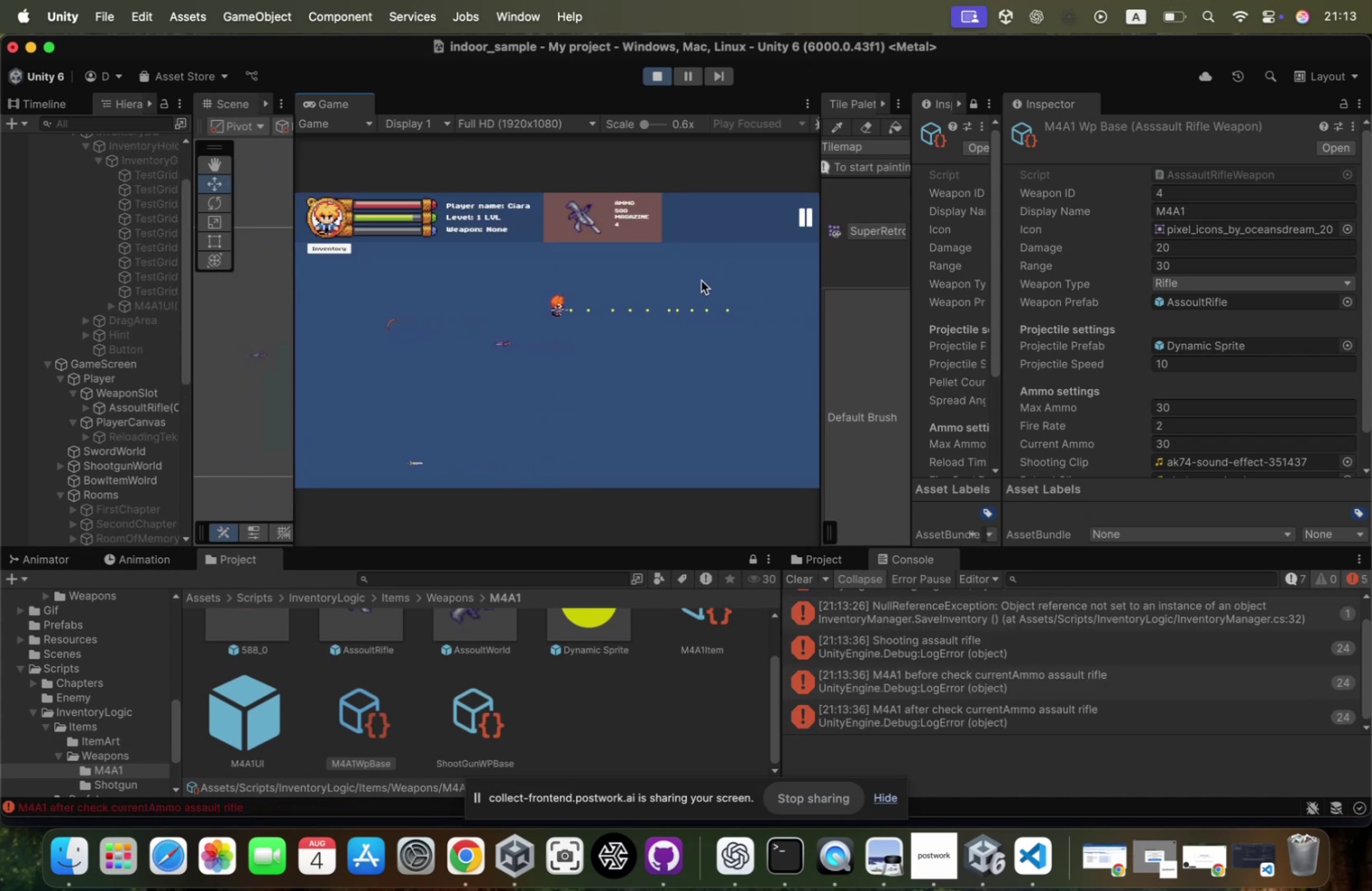 
triple_click([701, 280])
 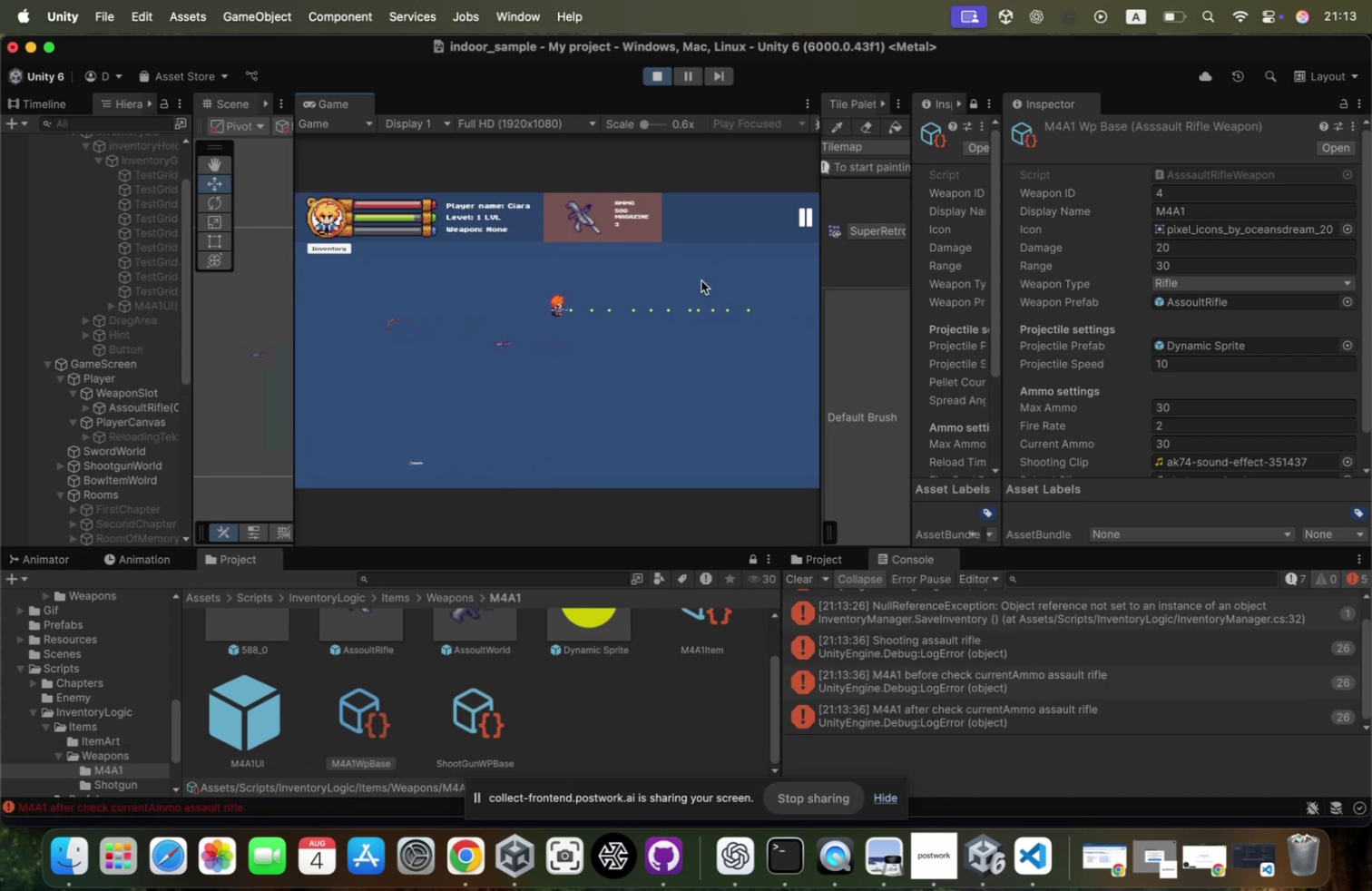 
triple_click([701, 280])
 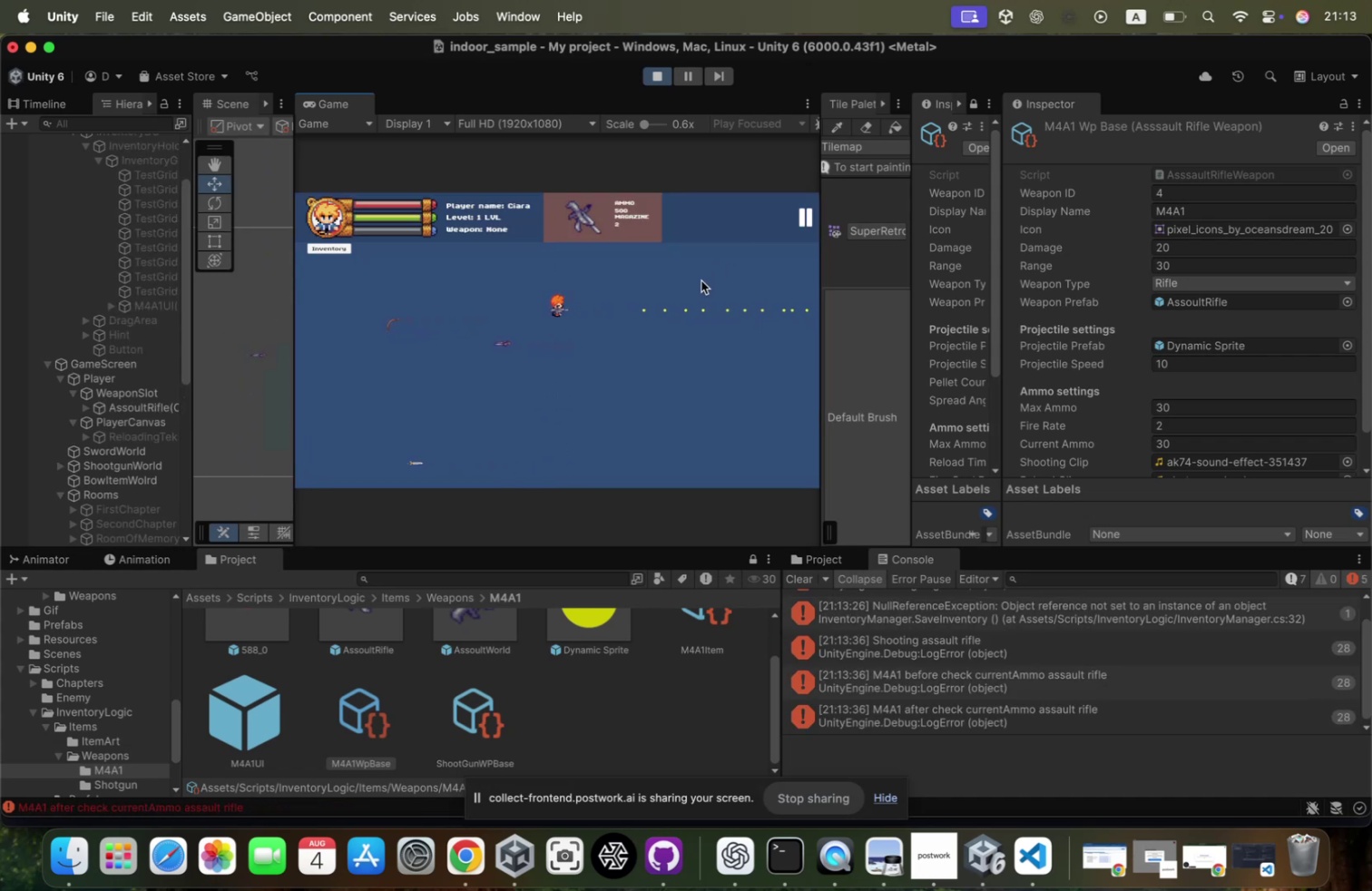 
double_click([701, 280])
 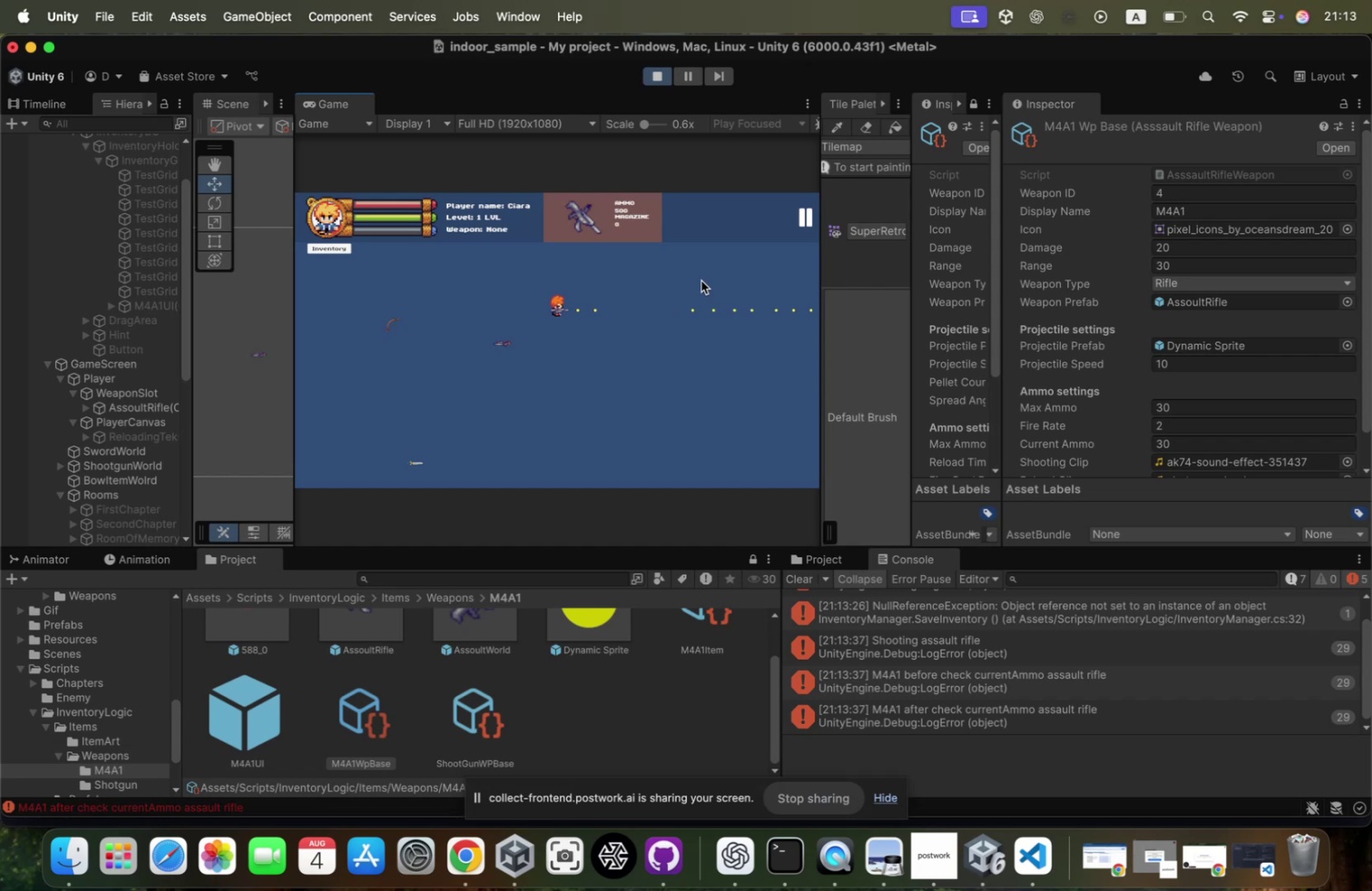 
triple_click([701, 280])
 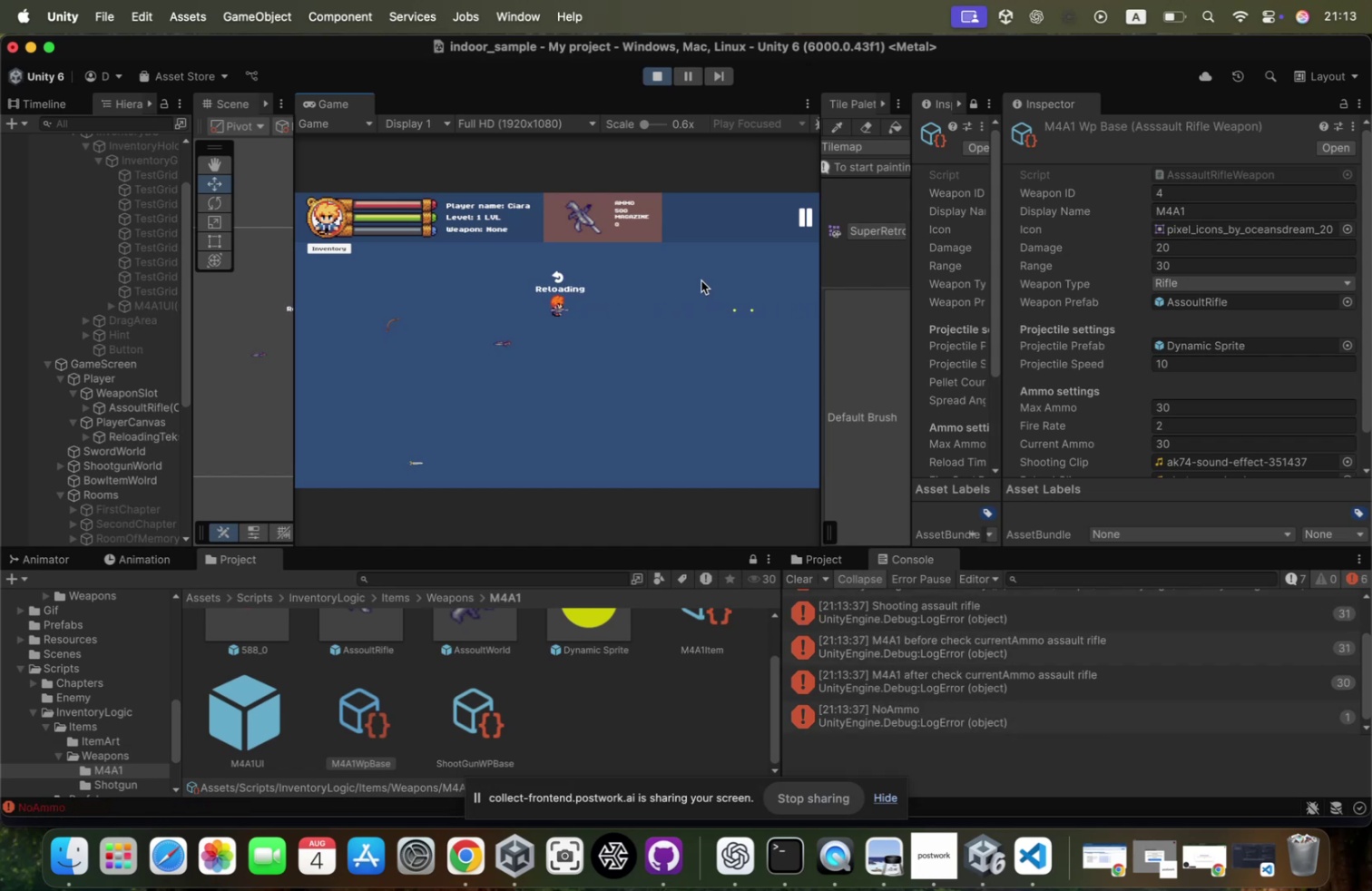 
type(ra)
 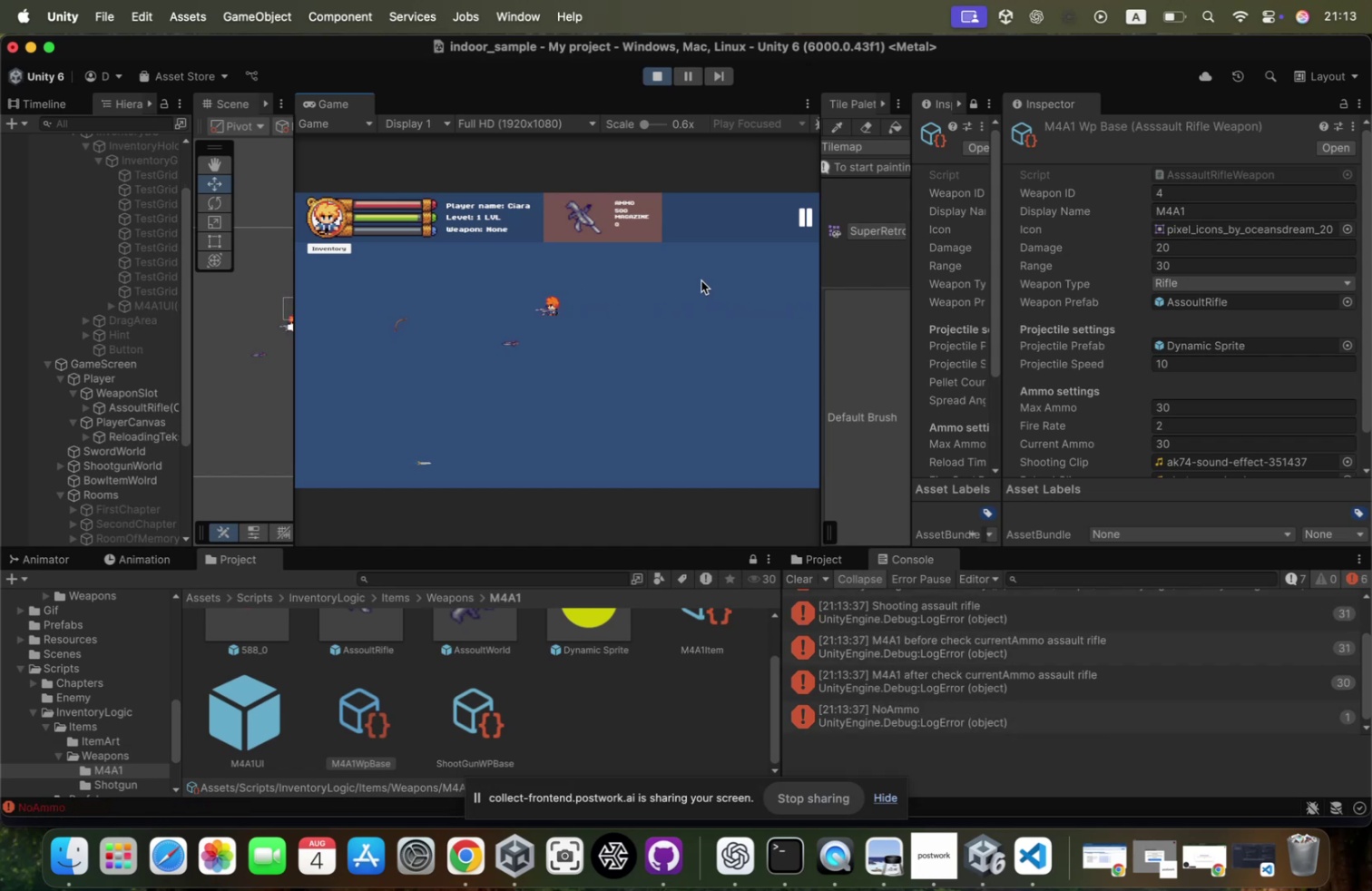 
left_click([701, 280])
 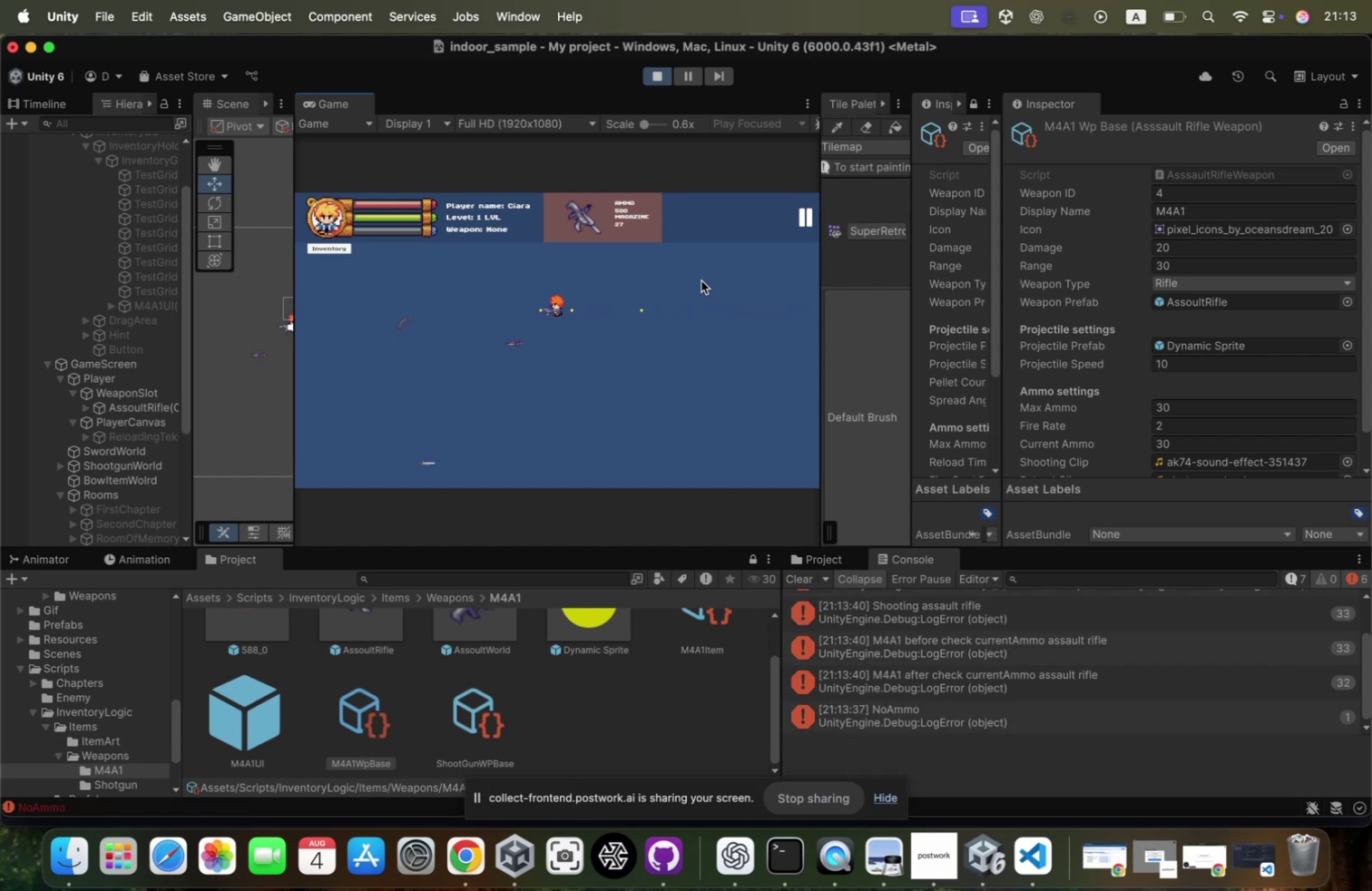 
triple_click([701, 280])
 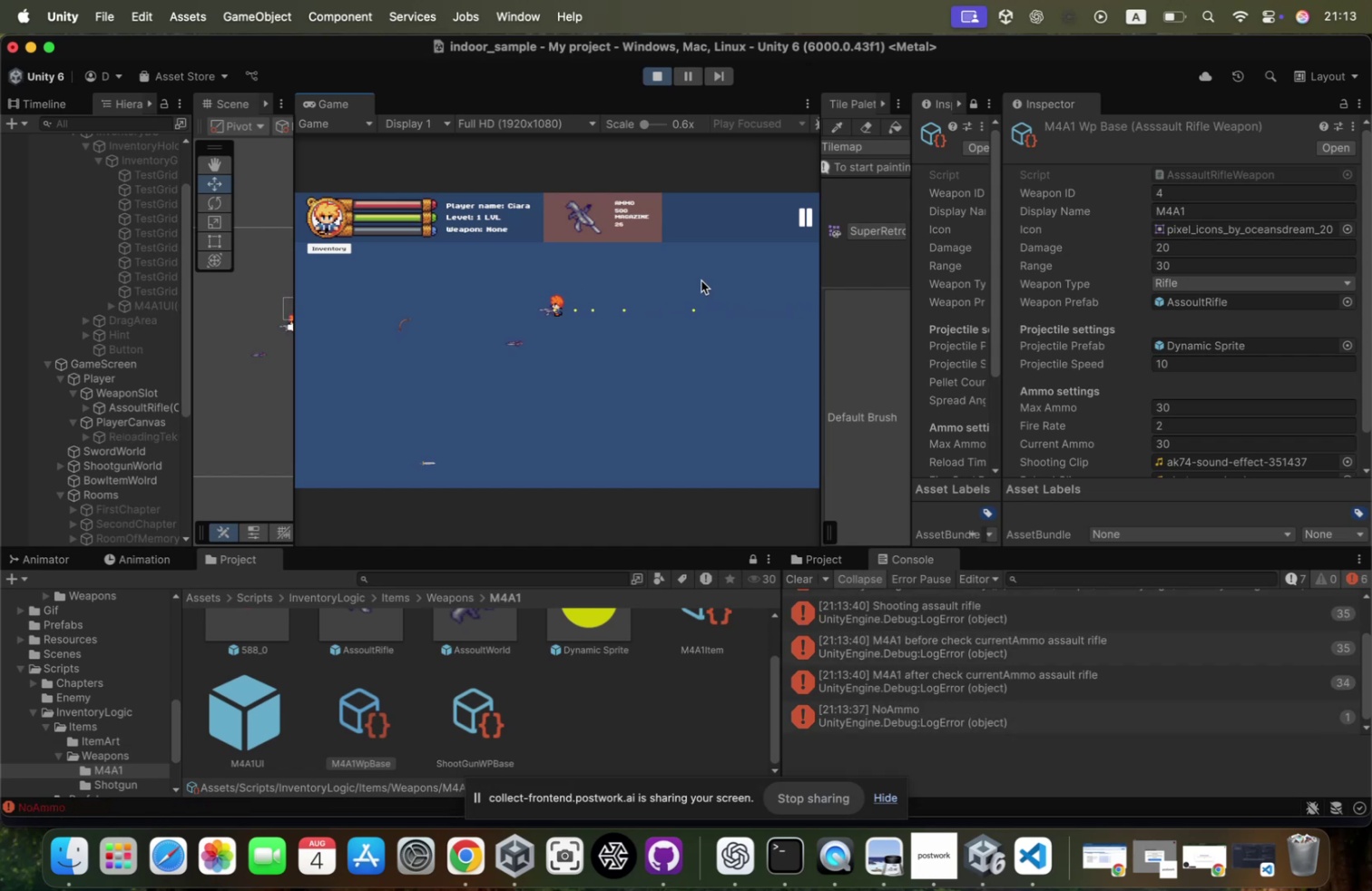 
triple_click([701, 280])
 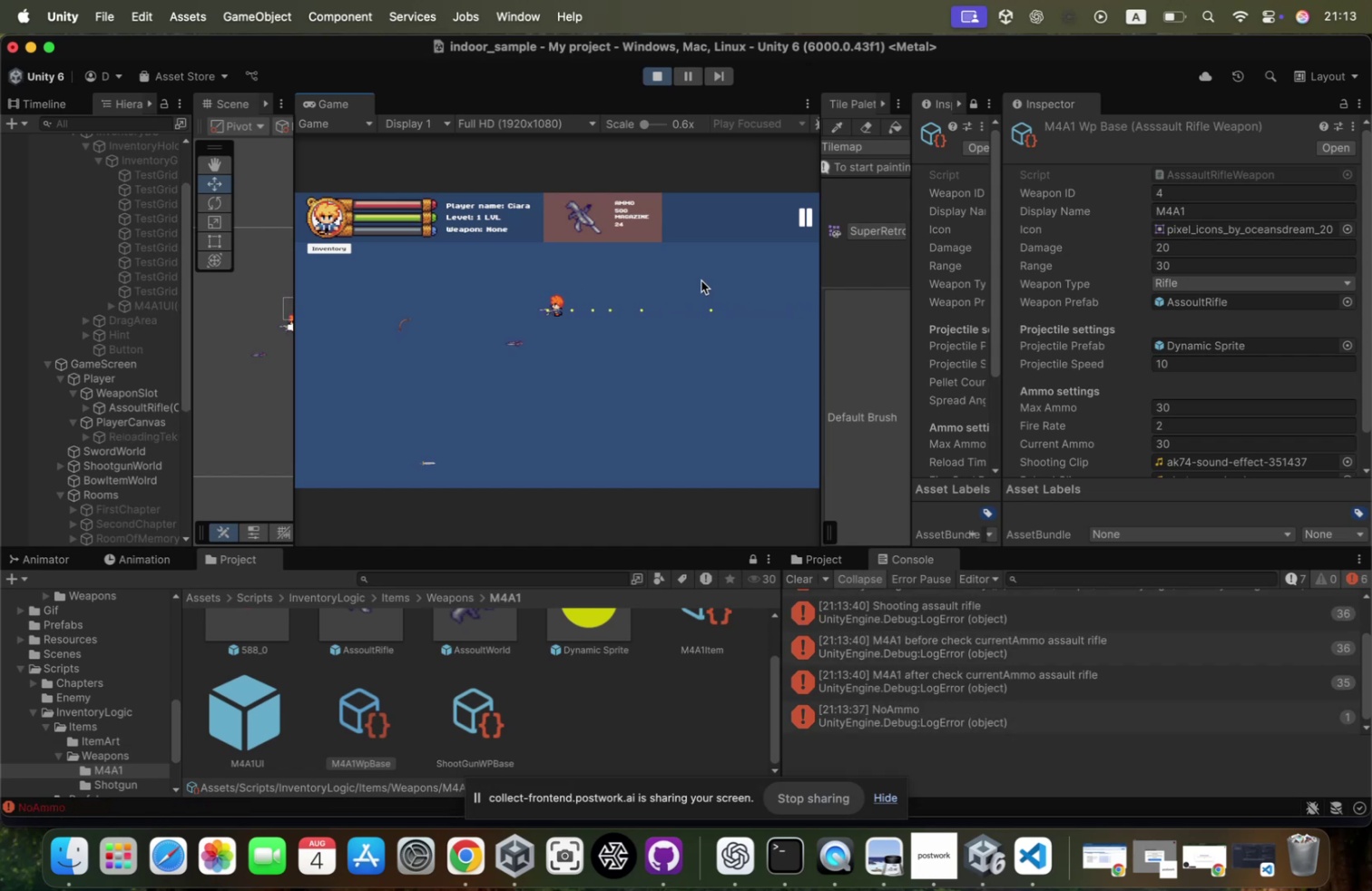 
key(D)
 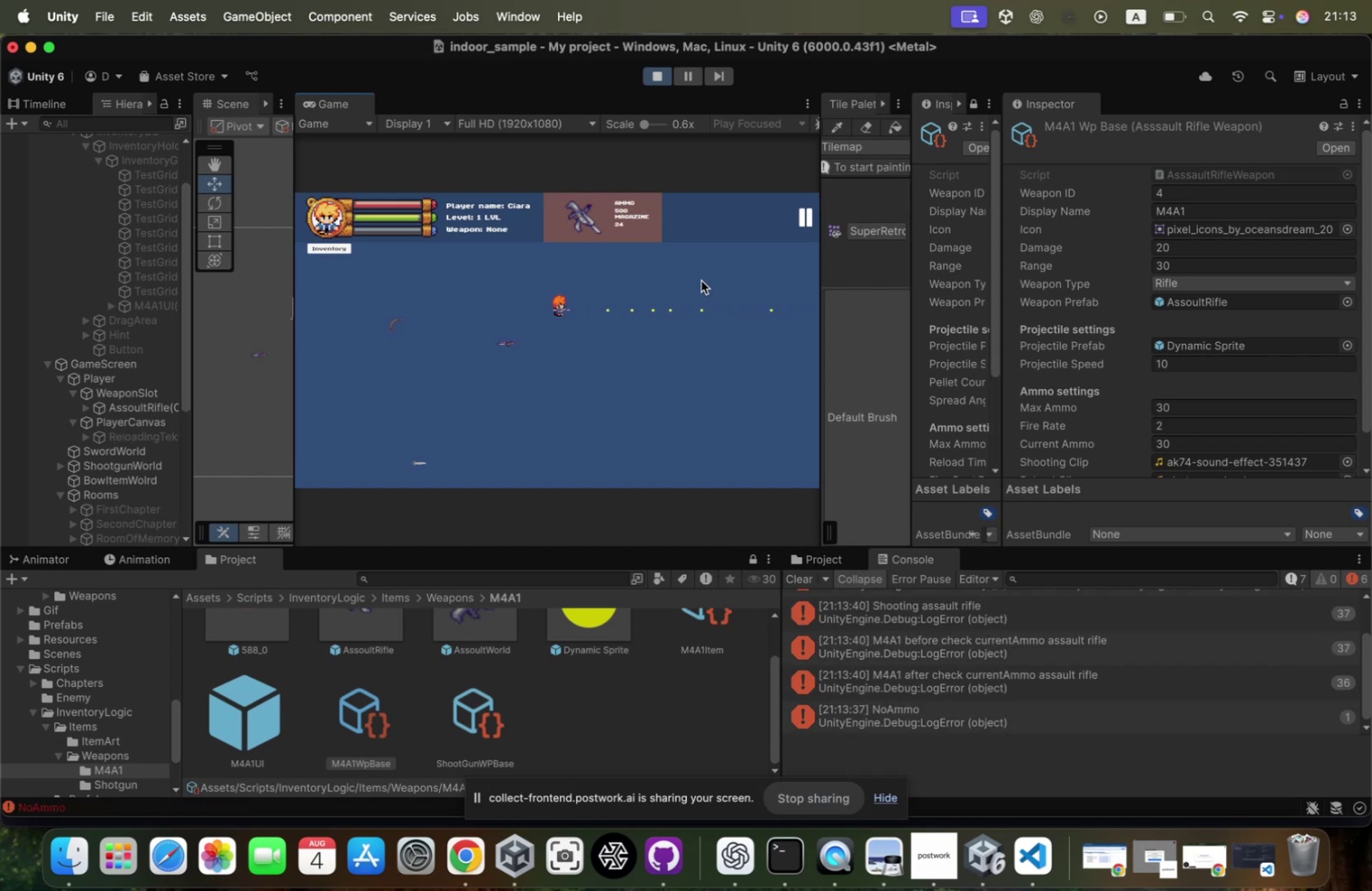 
double_click([701, 280])
 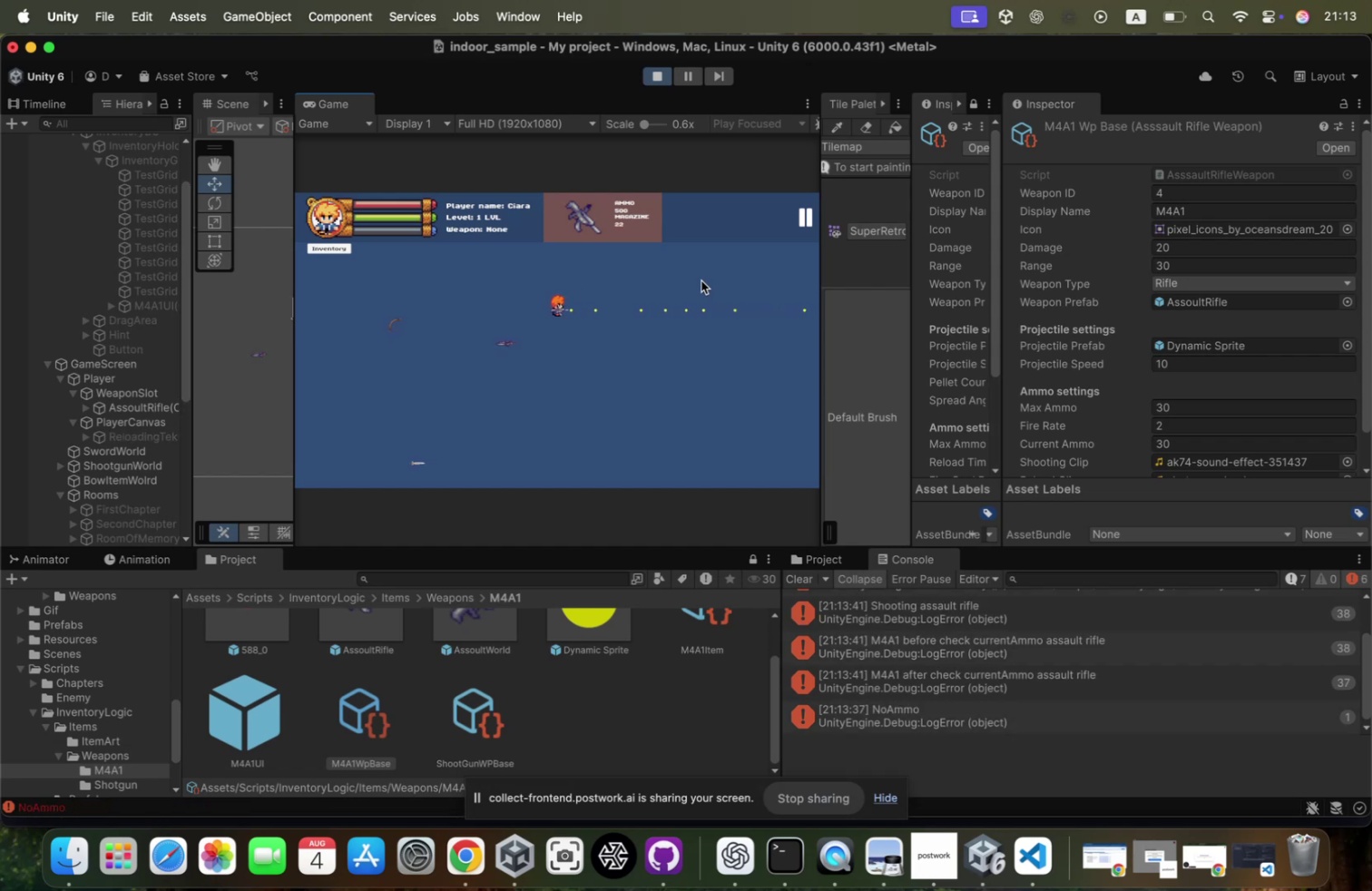 
triple_click([701, 280])
 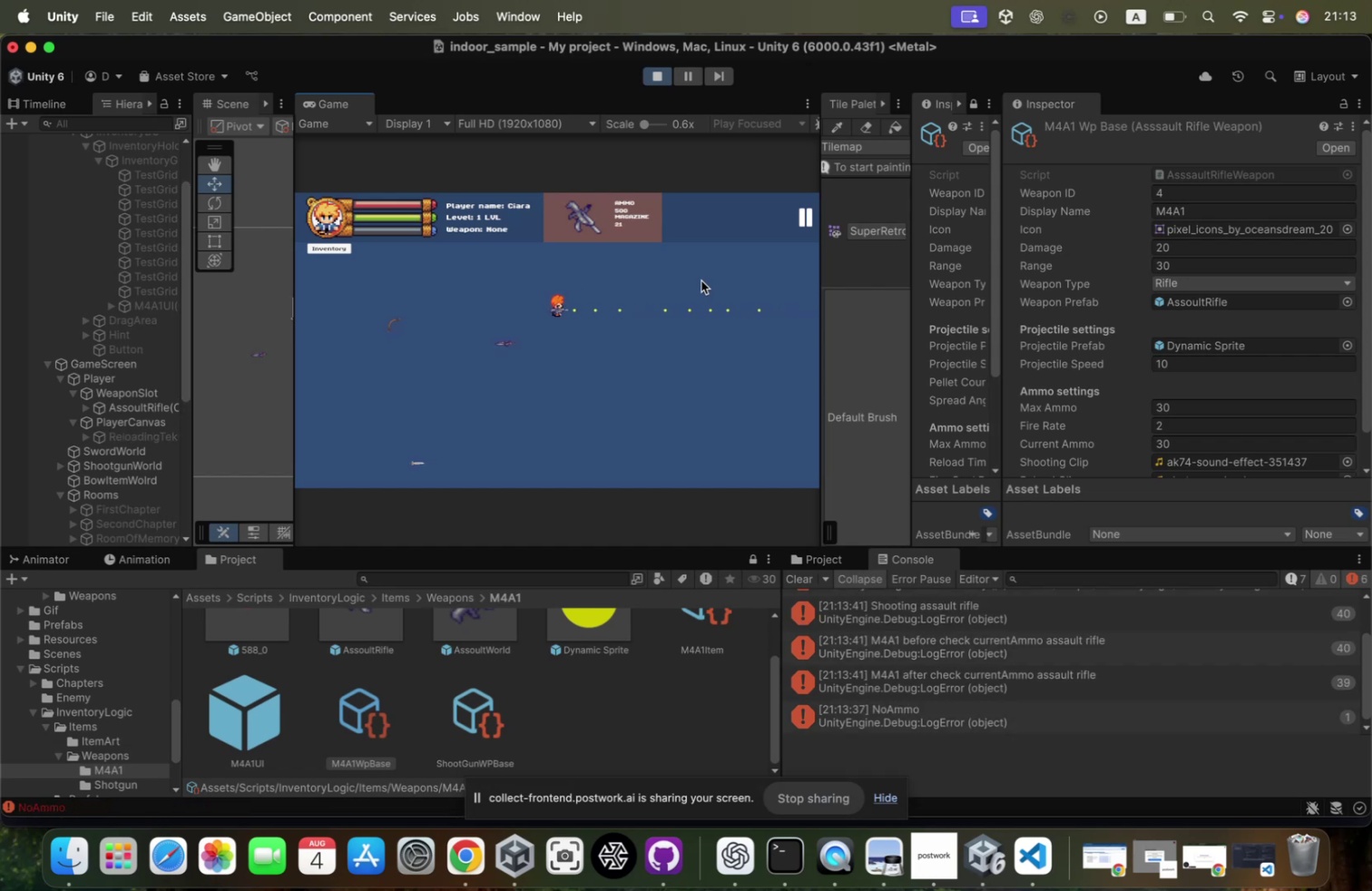 
triple_click([701, 280])
 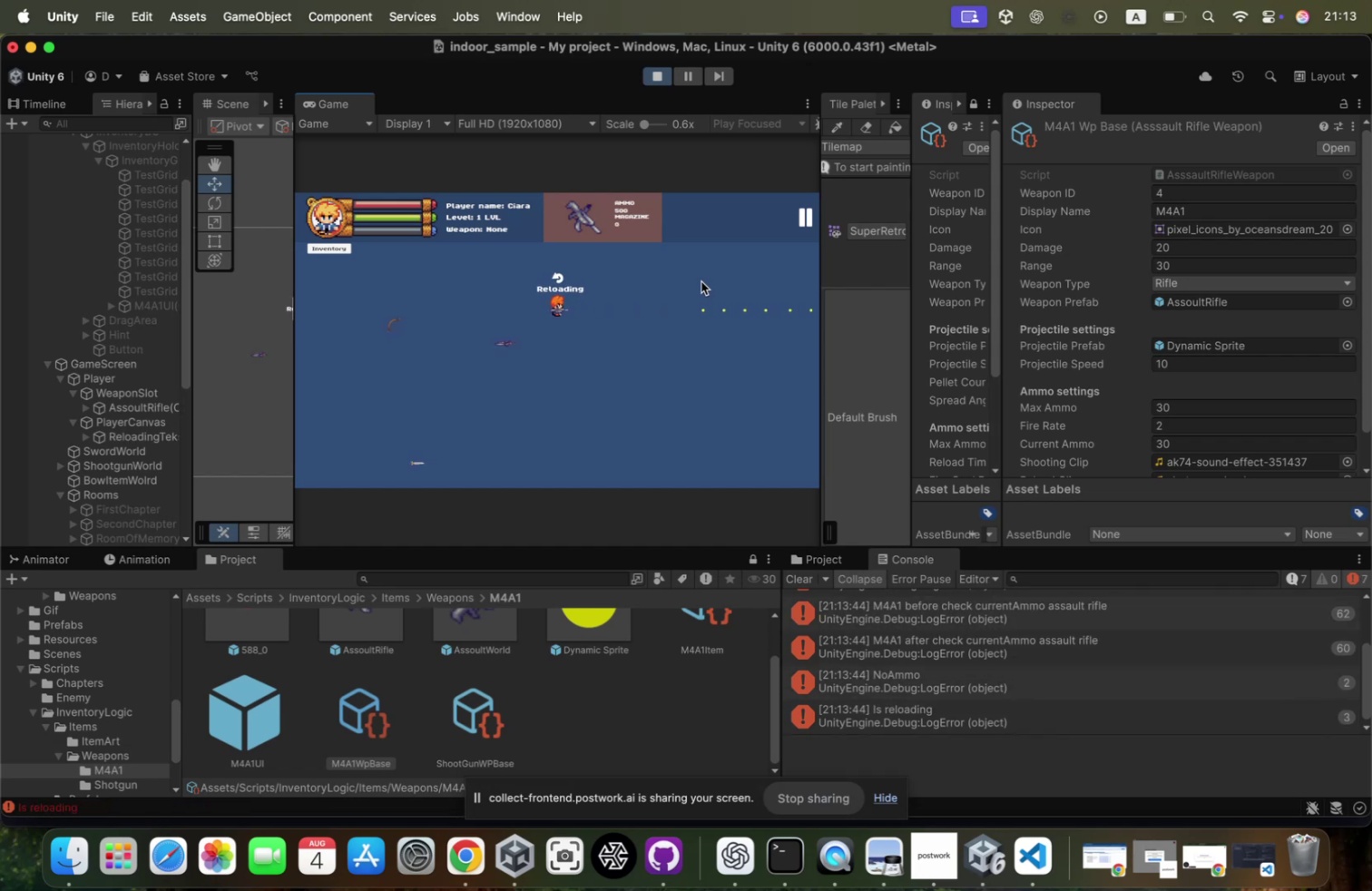 
key(R)
 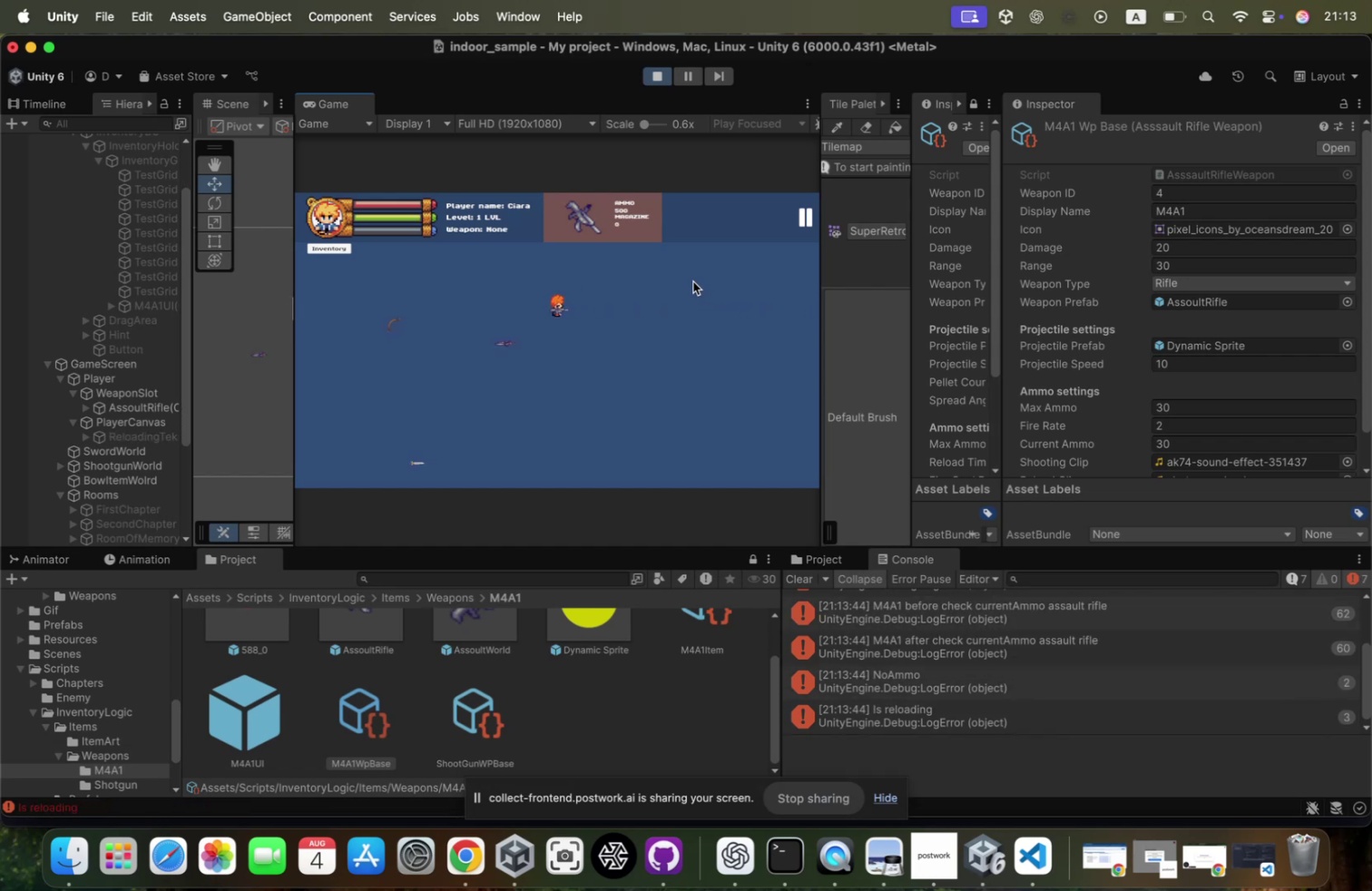 
hold_key(key=W, duration=1.05)
 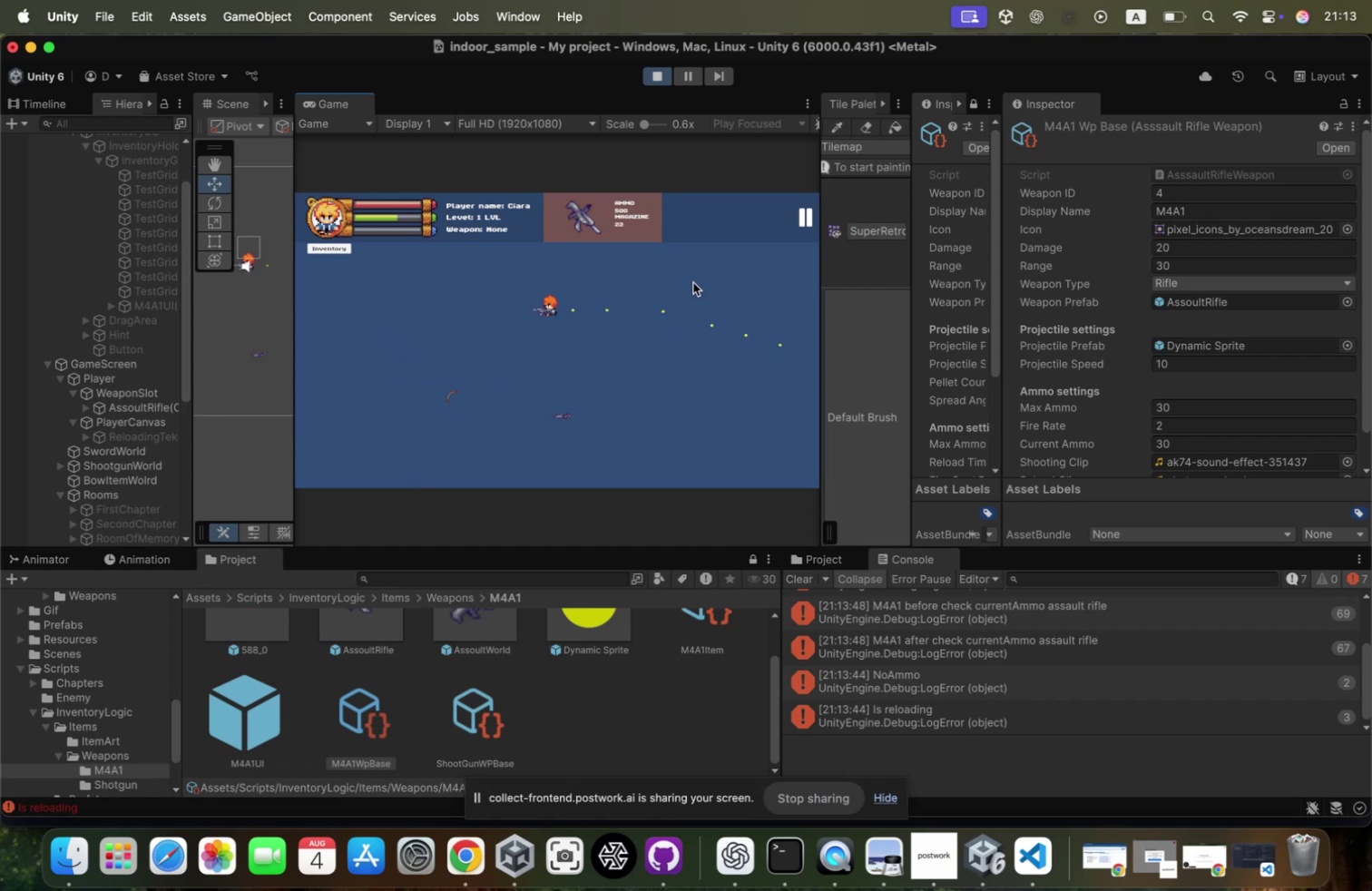 
hold_key(key=A, duration=1.78)
 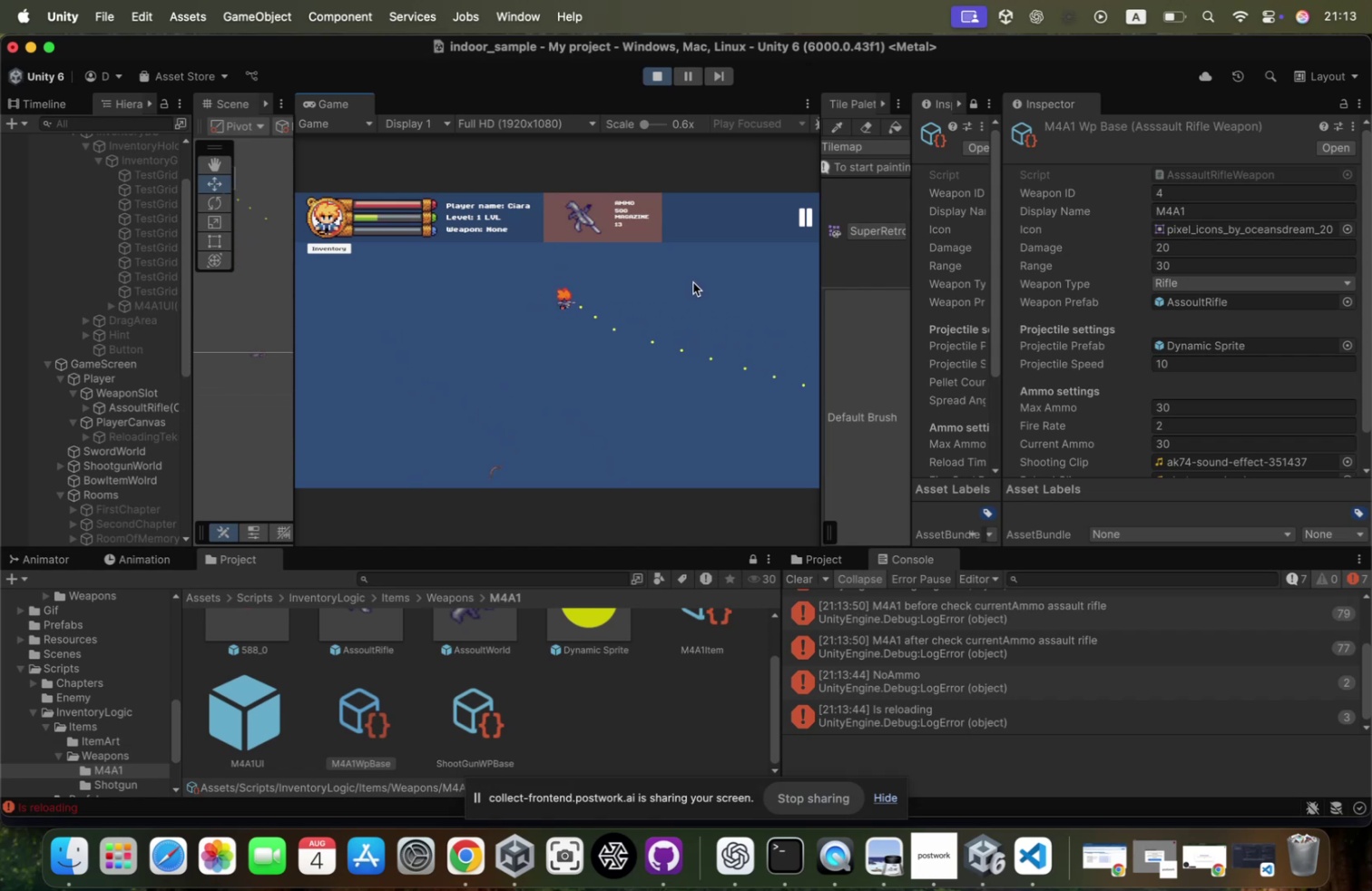 
hold_key(key=W, duration=1.57)
 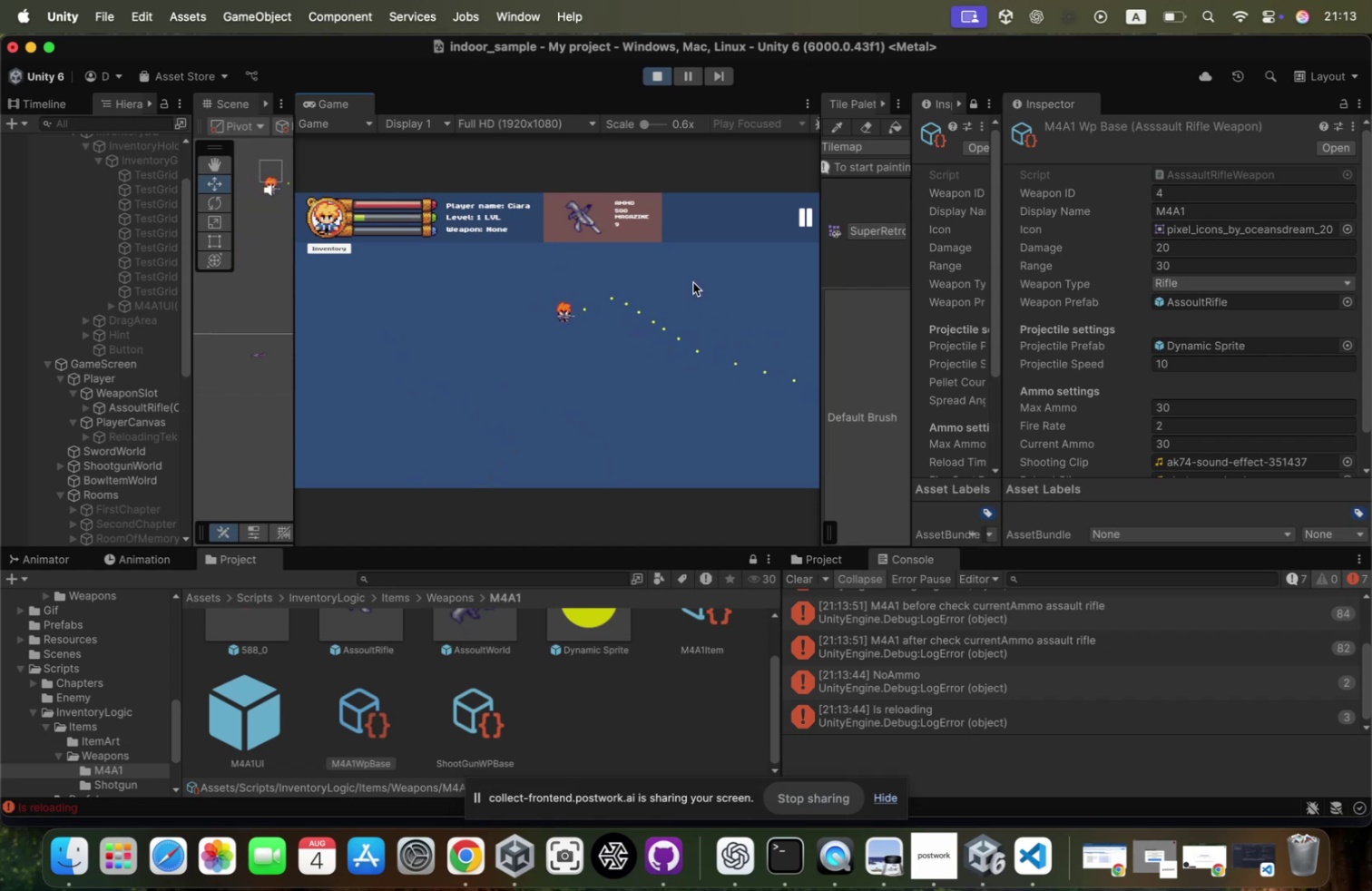 
hold_key(key=D, duration=2.15)
 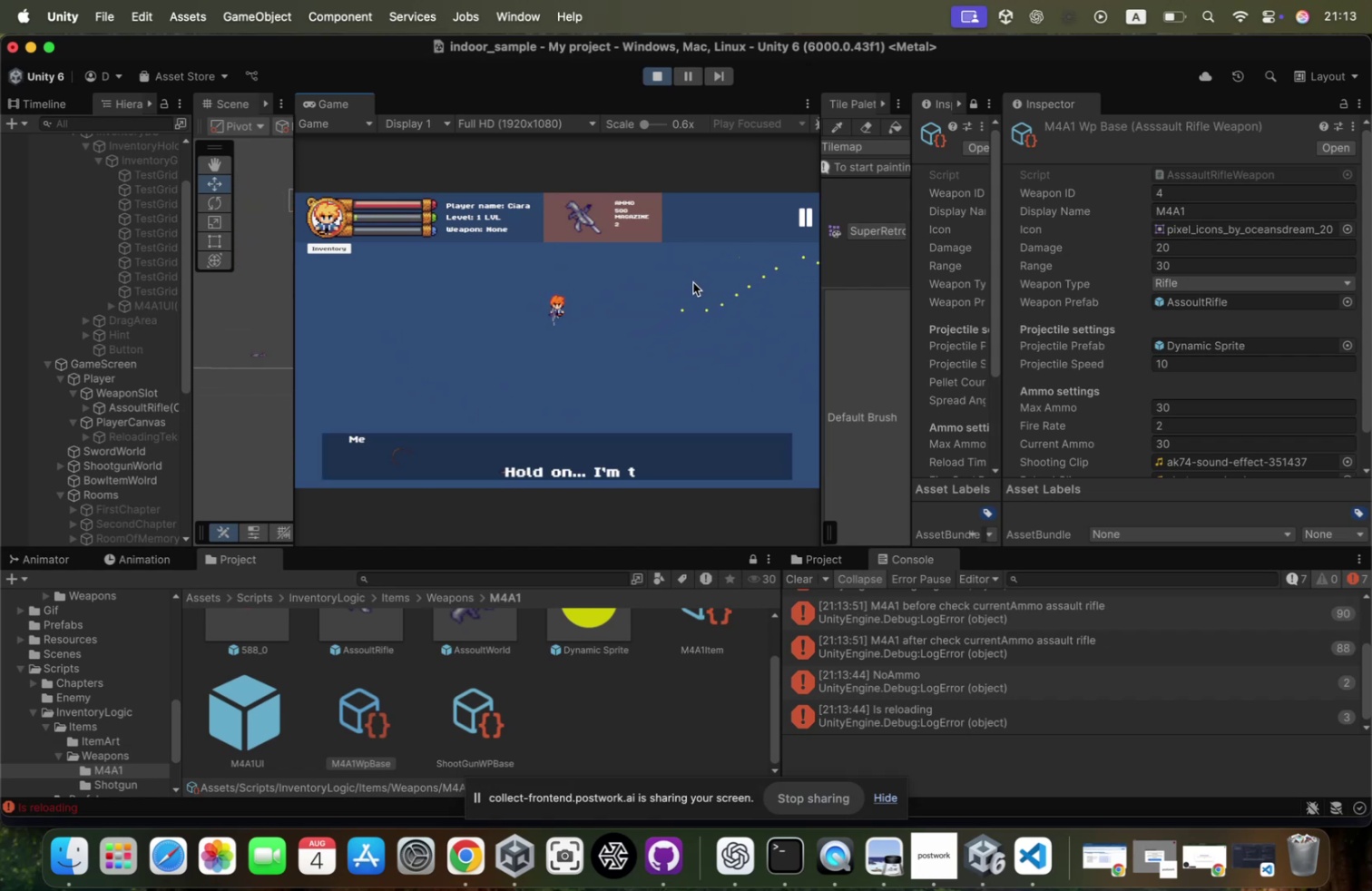 
hold_key(key=S, duration=1.31)
 